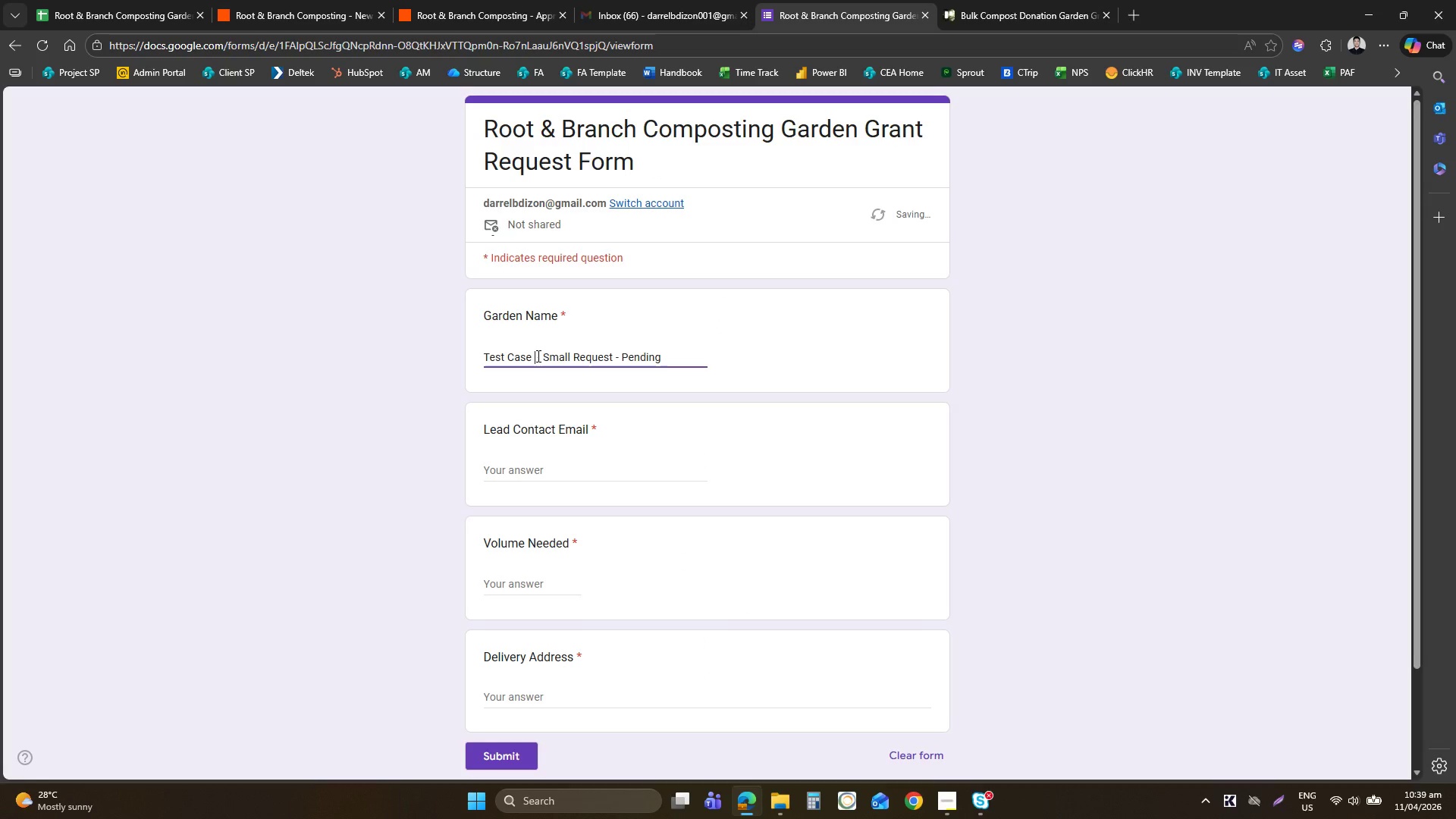 
key(3)
 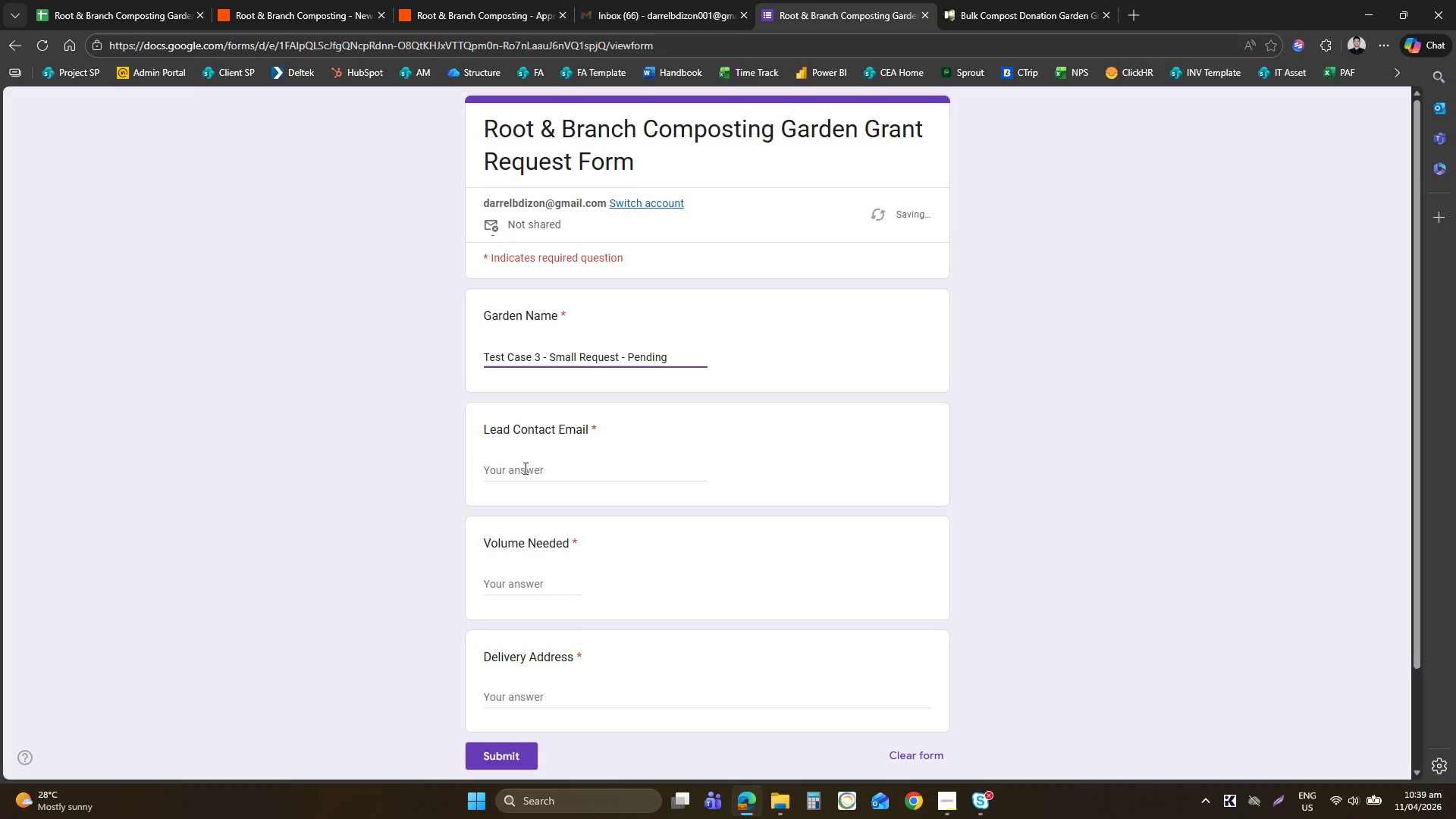 
left_click([524, 469])
 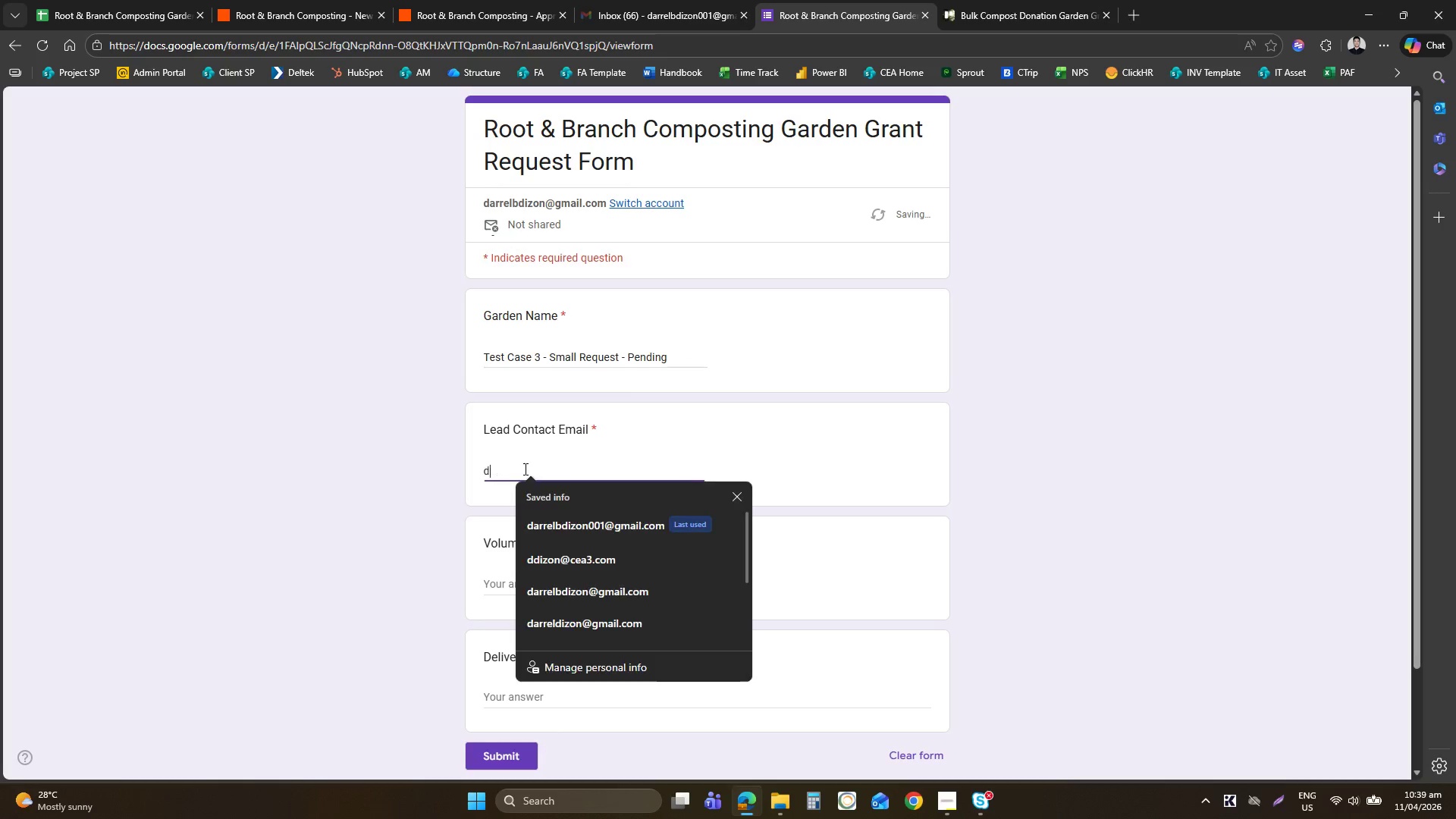 
type(darr)
 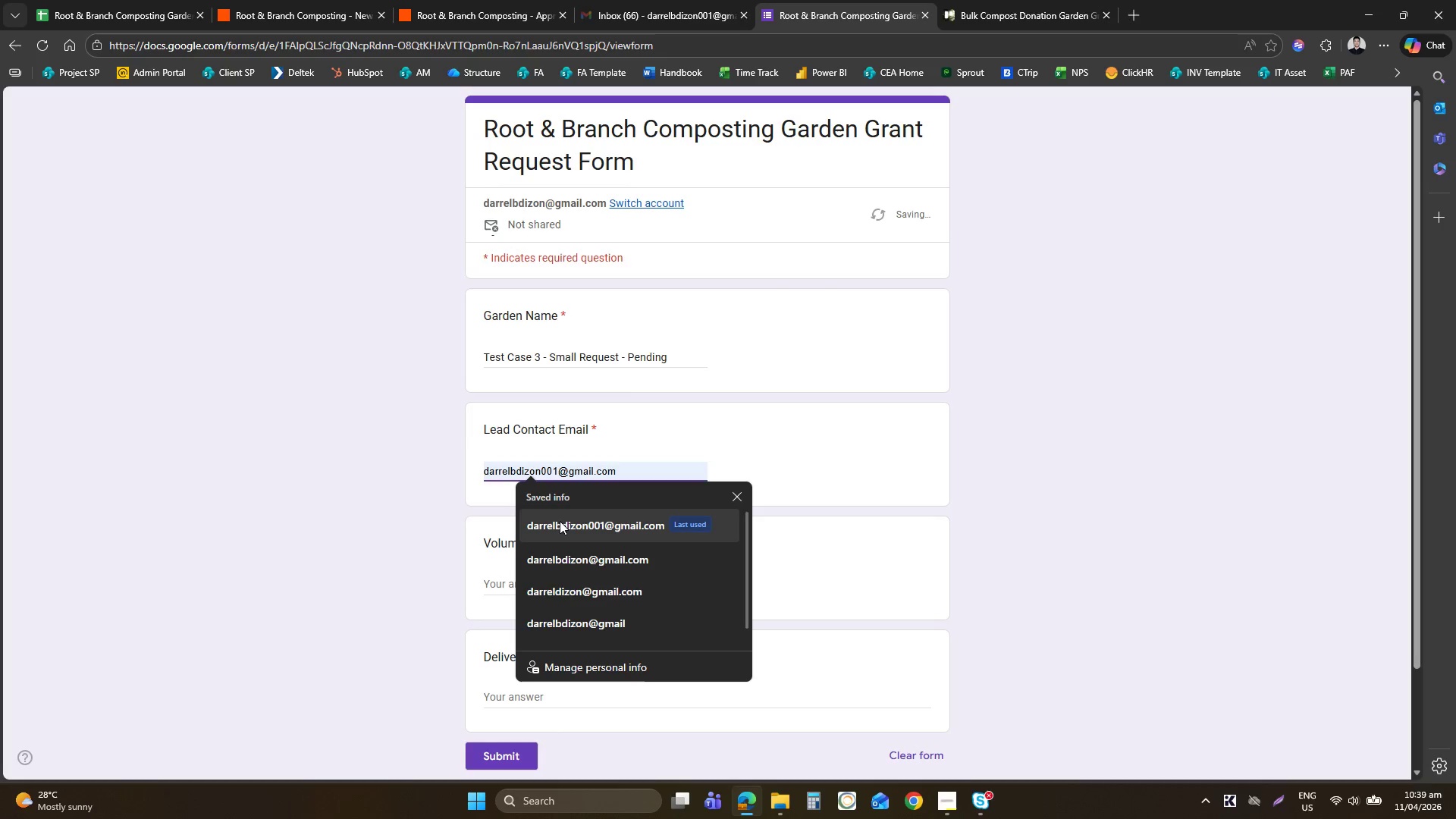 
left_click([560, 527])
 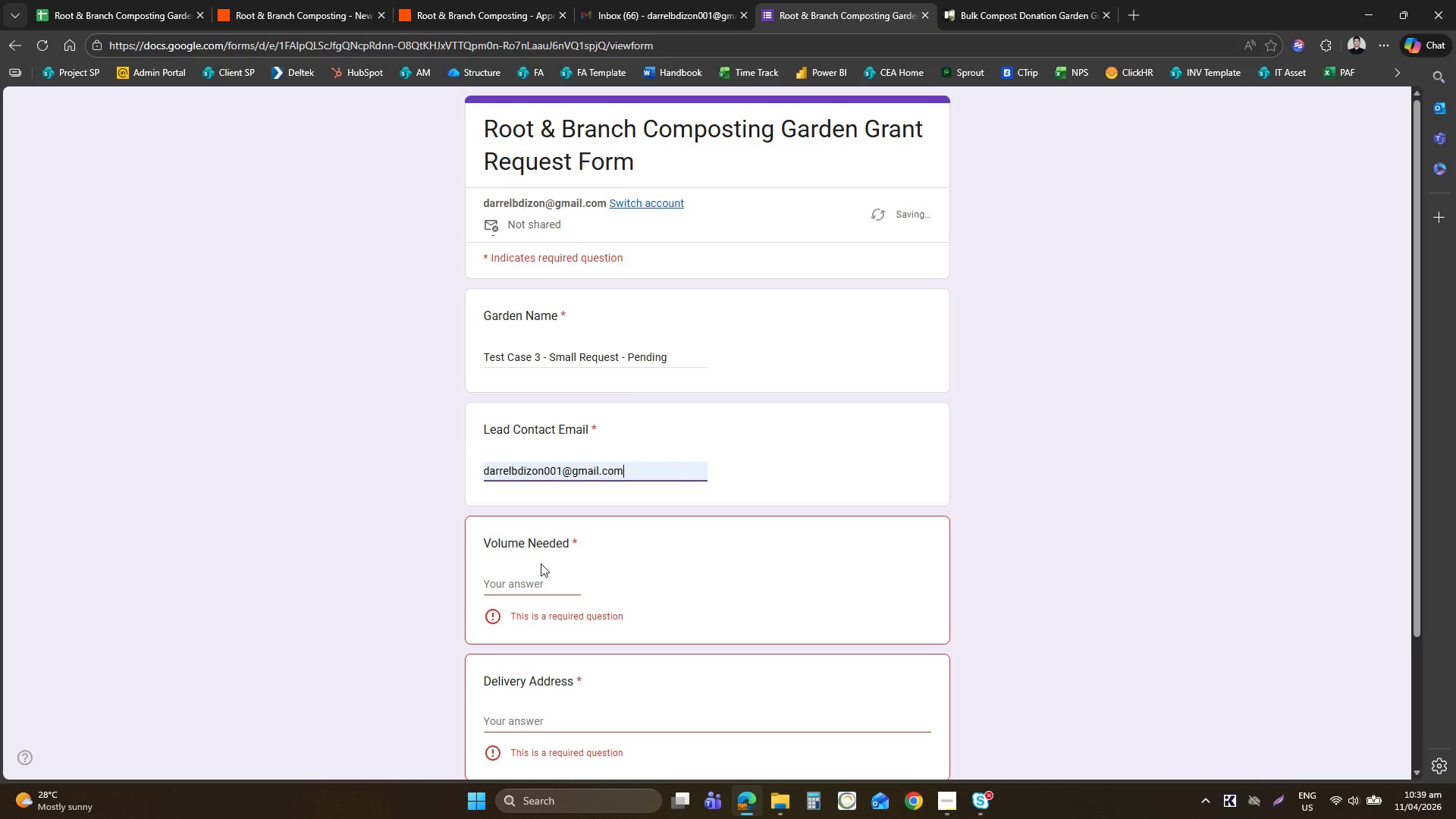 
left_click([531, 582])
 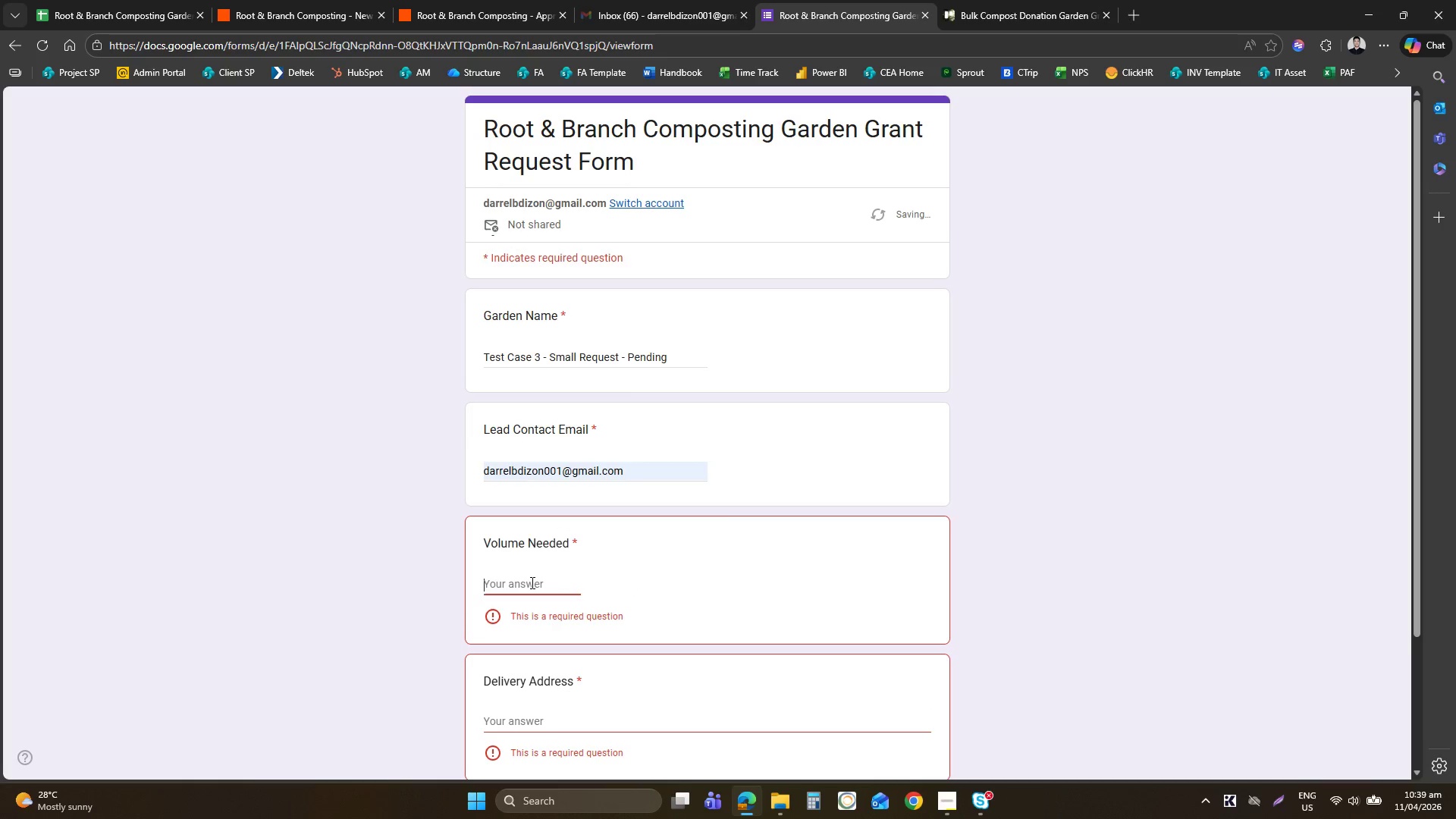 
key(0)
 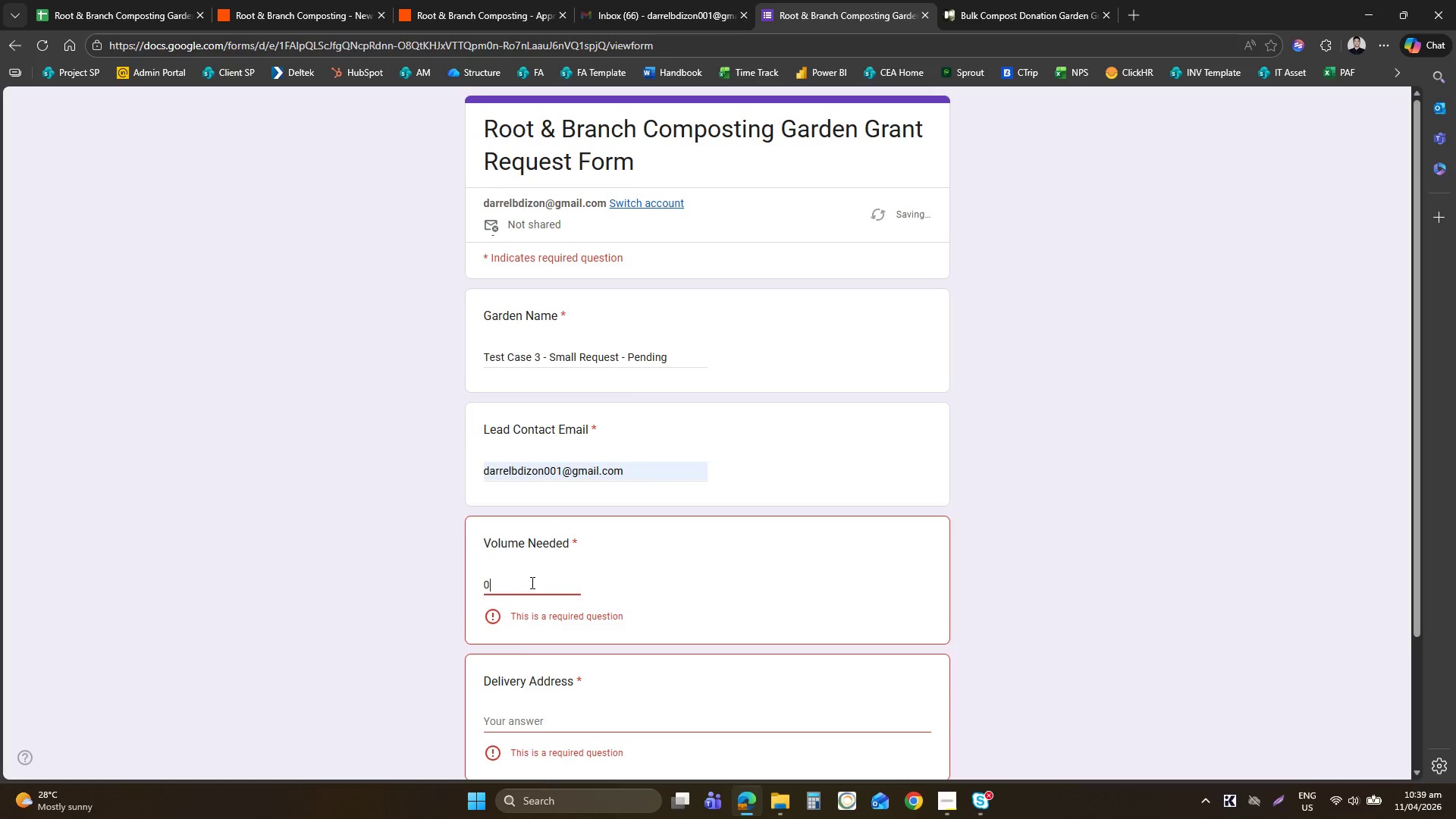 
key(Period)
 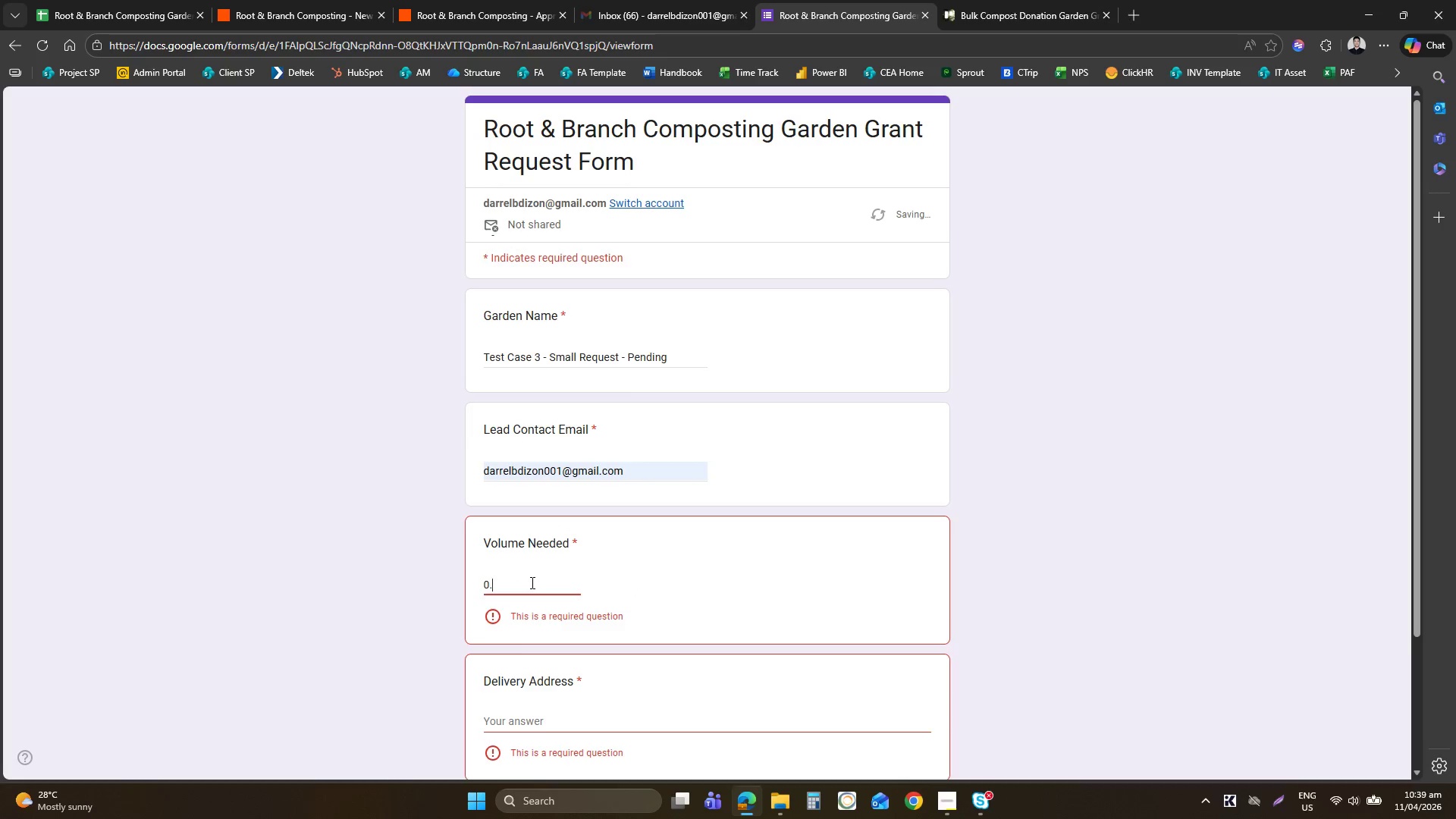 
key(3)
 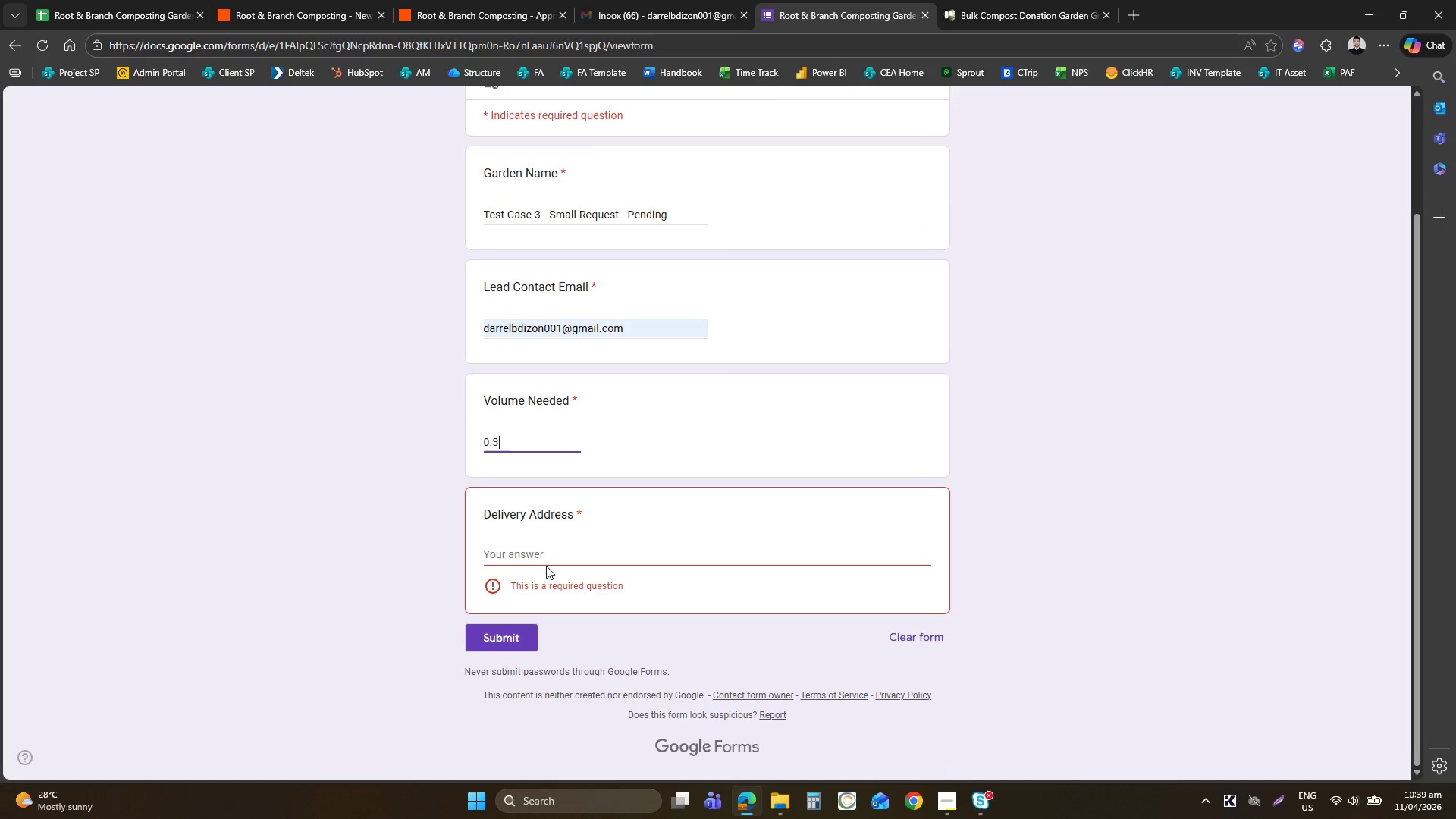 
left_click([540, 545])
 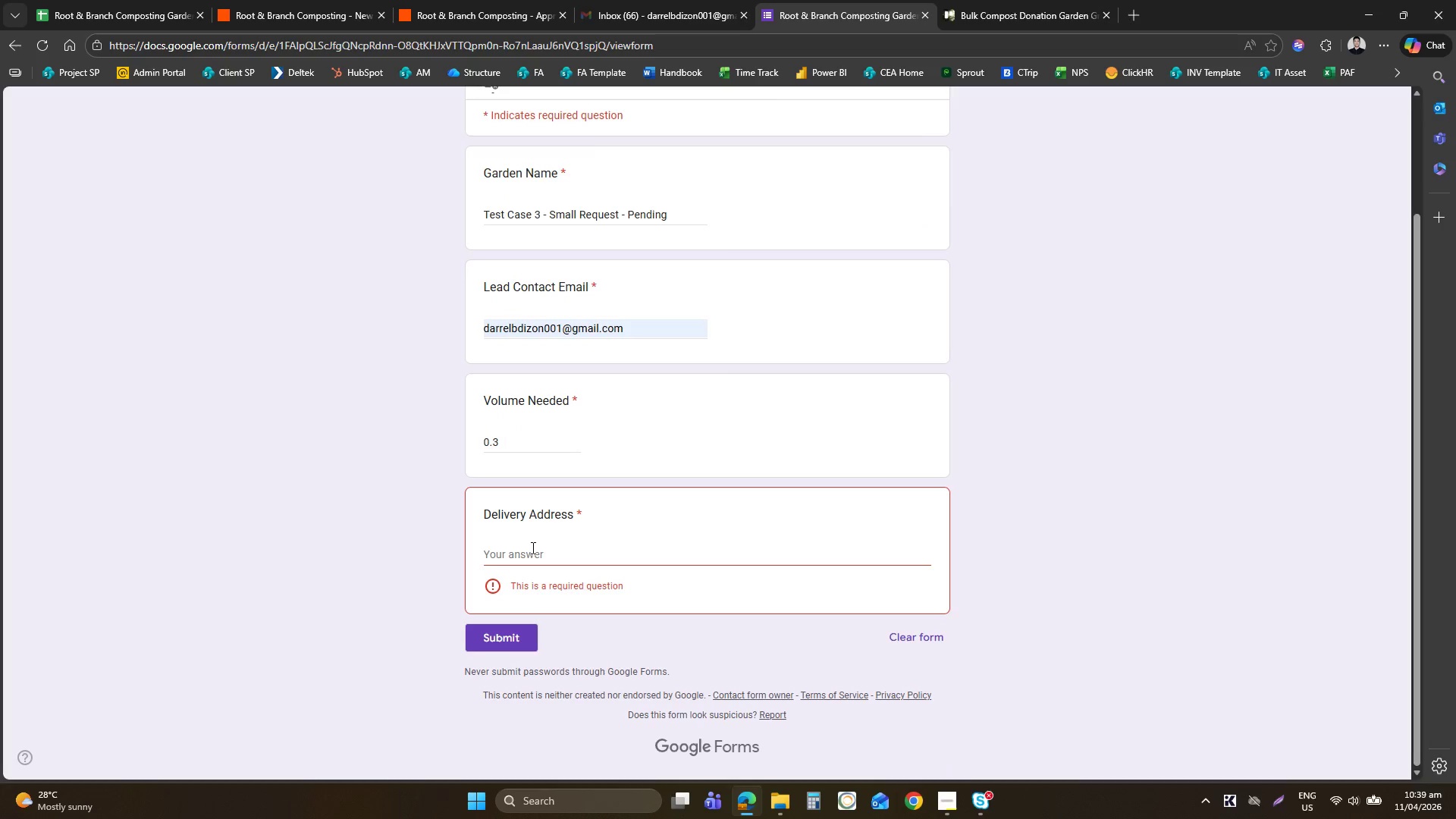 
left_click([531, 548])
 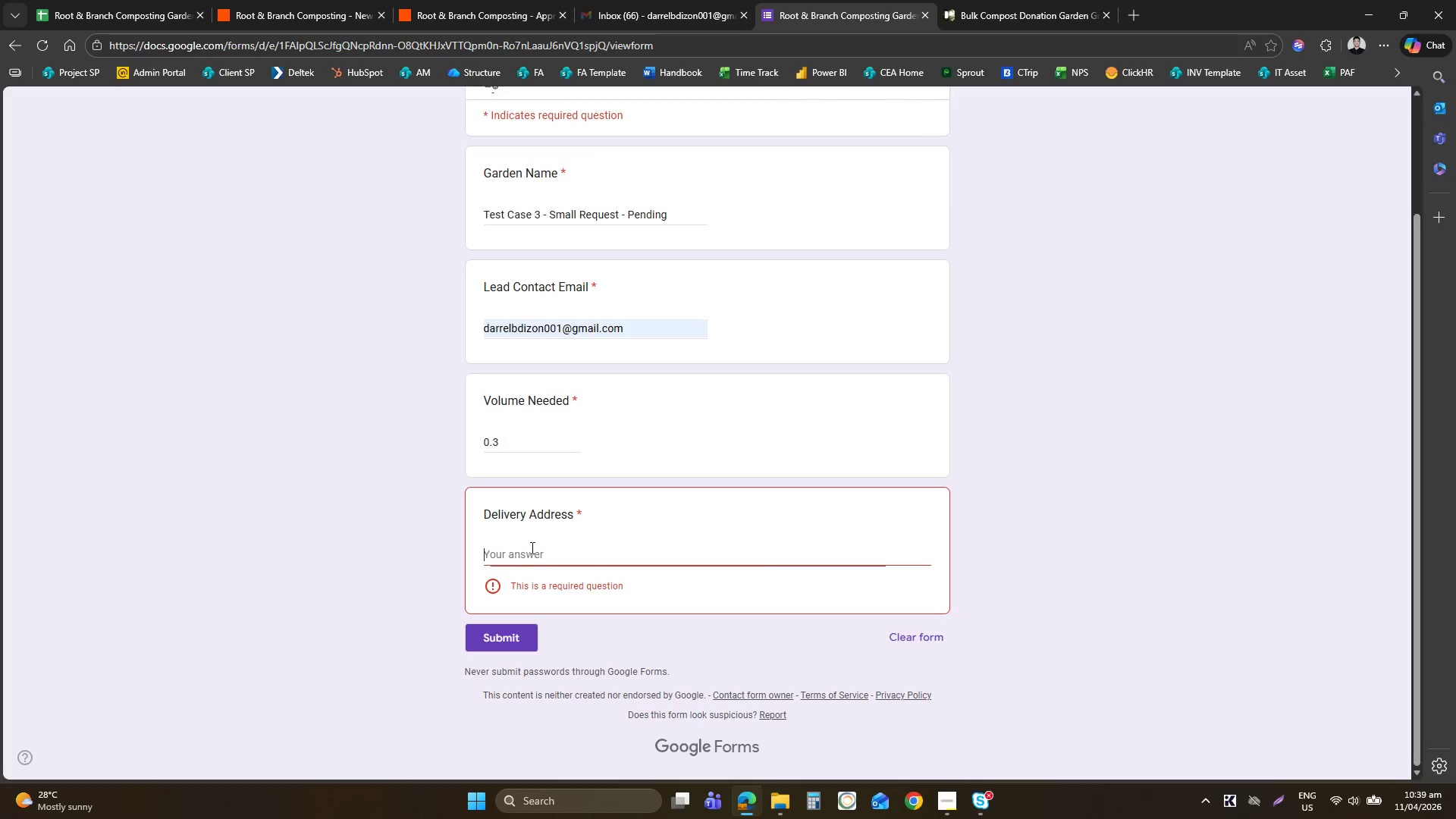 
type(AZ, USA)
 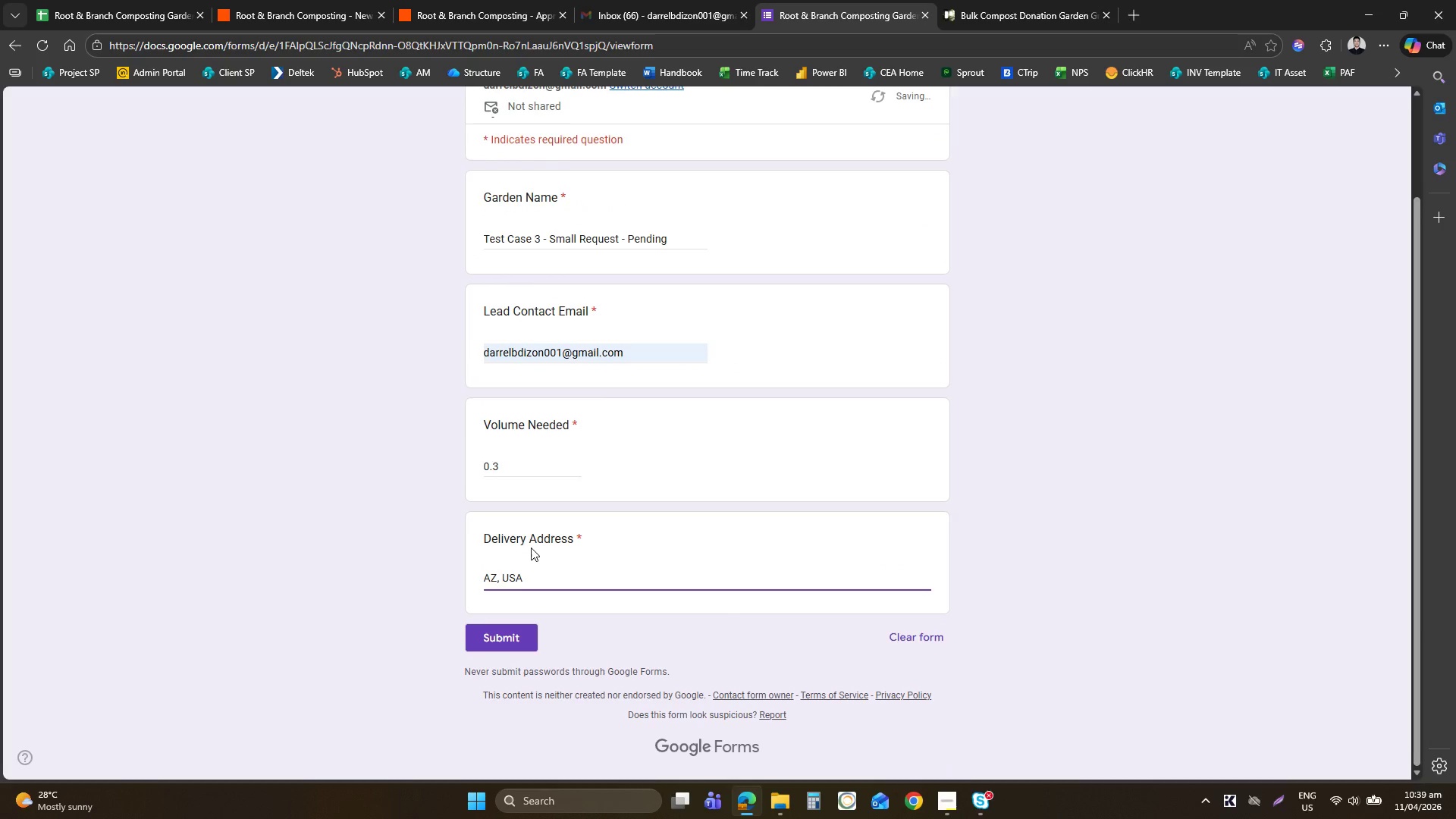 
left_click_drag(start_coordinate=[519, 632], to_coordinate=[711, 293])
 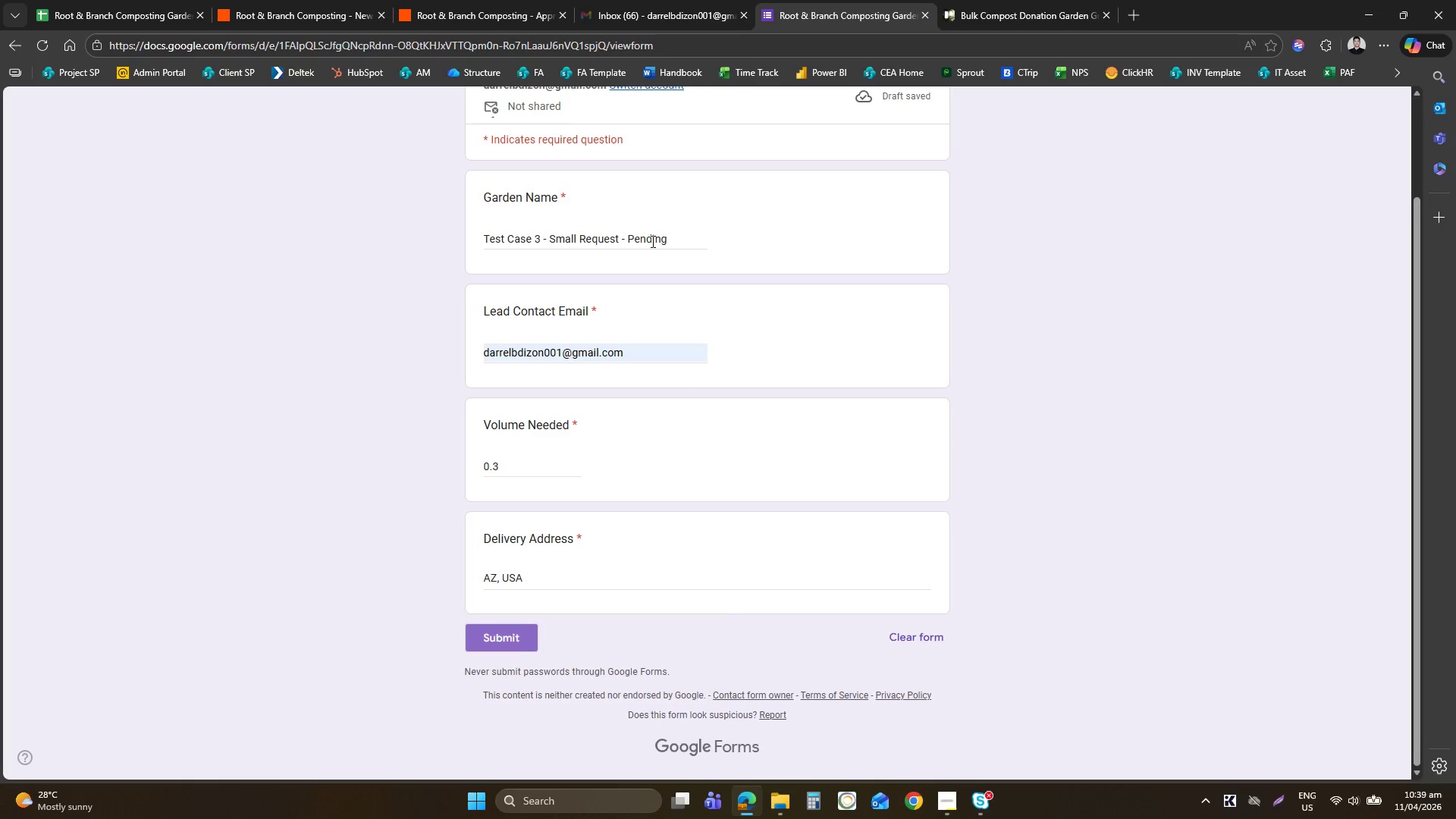 
double_click([651, 241])
 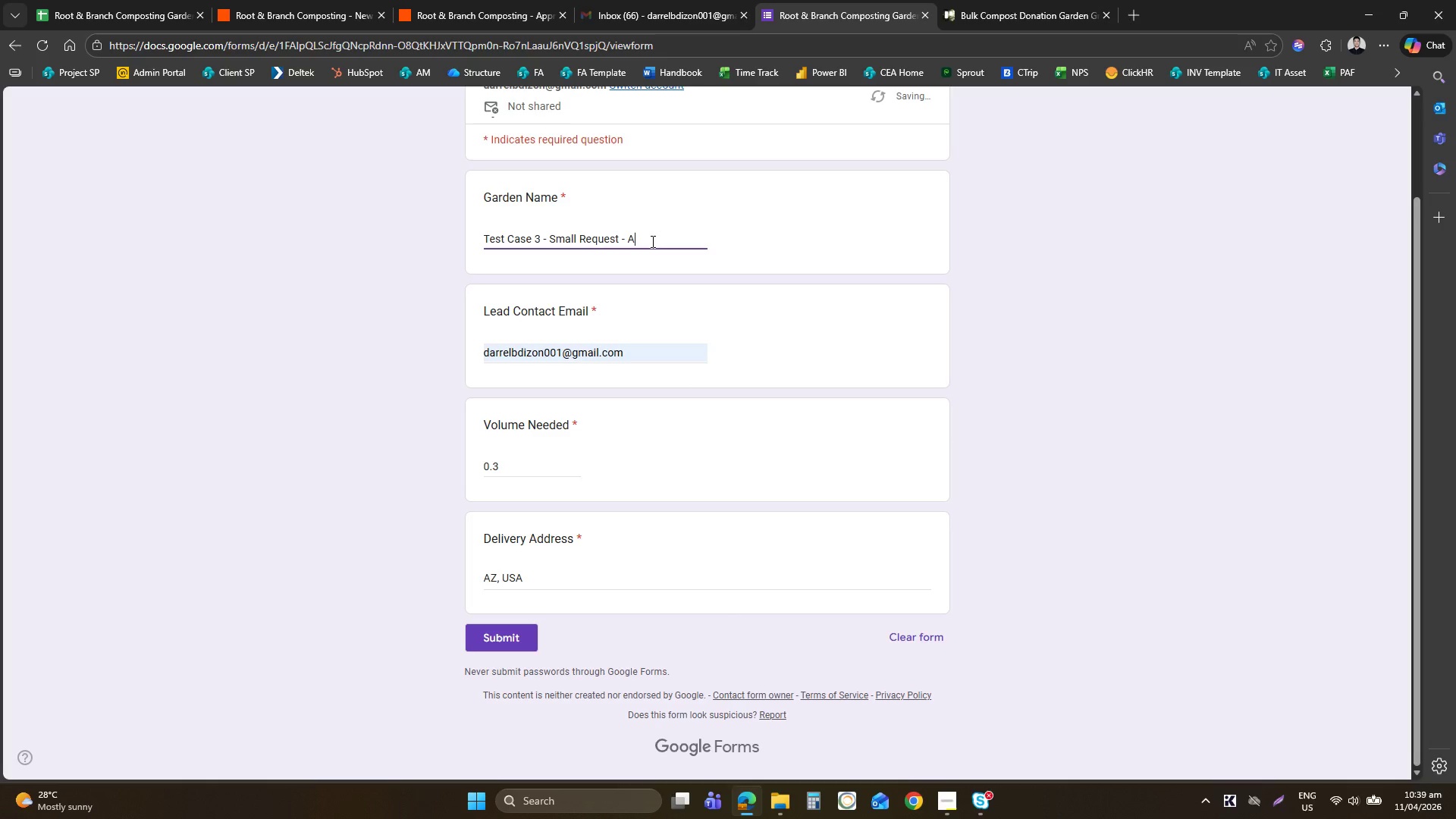 
type(Approved)
 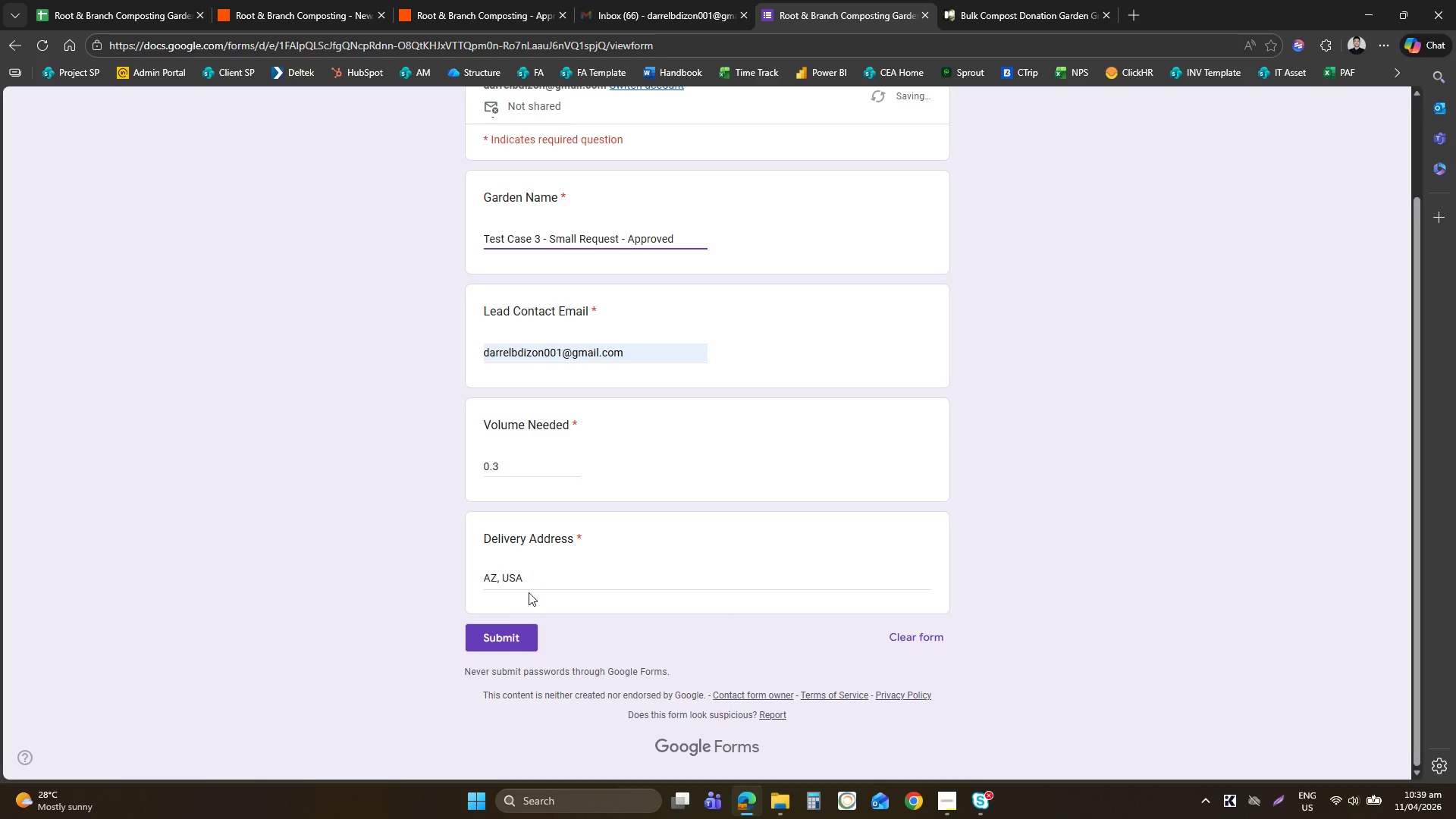 
left_click([501, 634])
 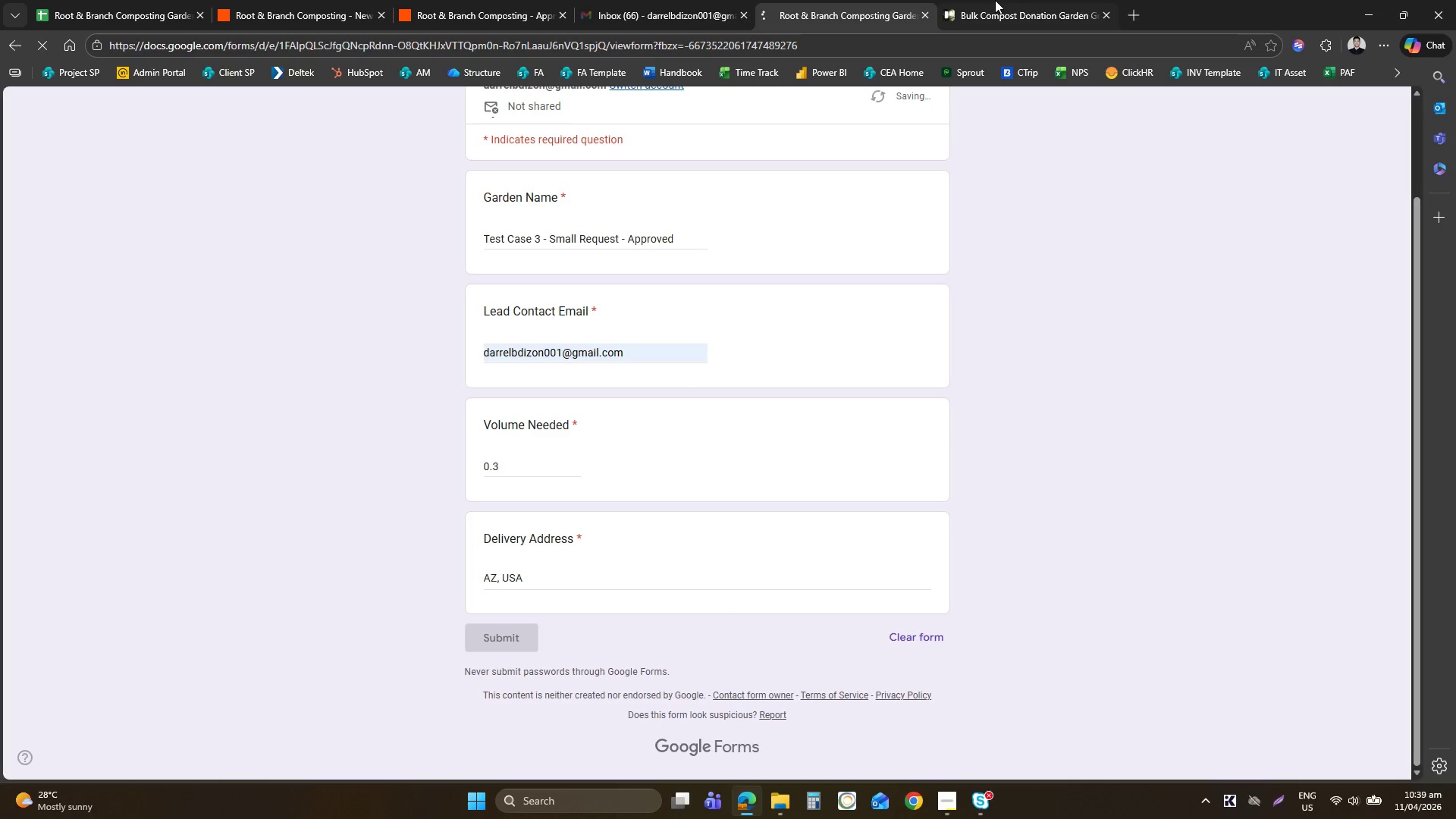 
left_click([995, 0])
 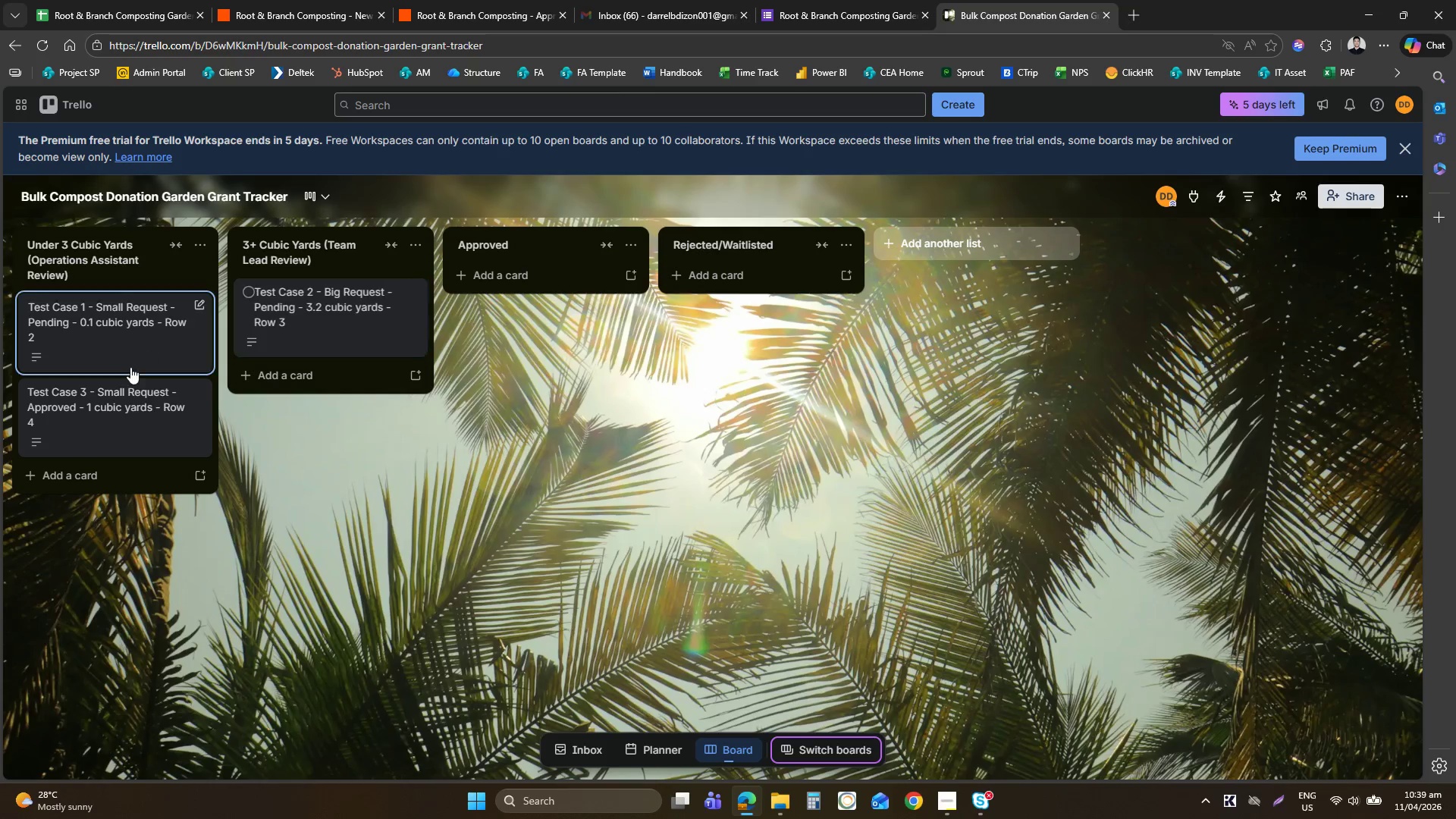 
right_click([115, 409])
 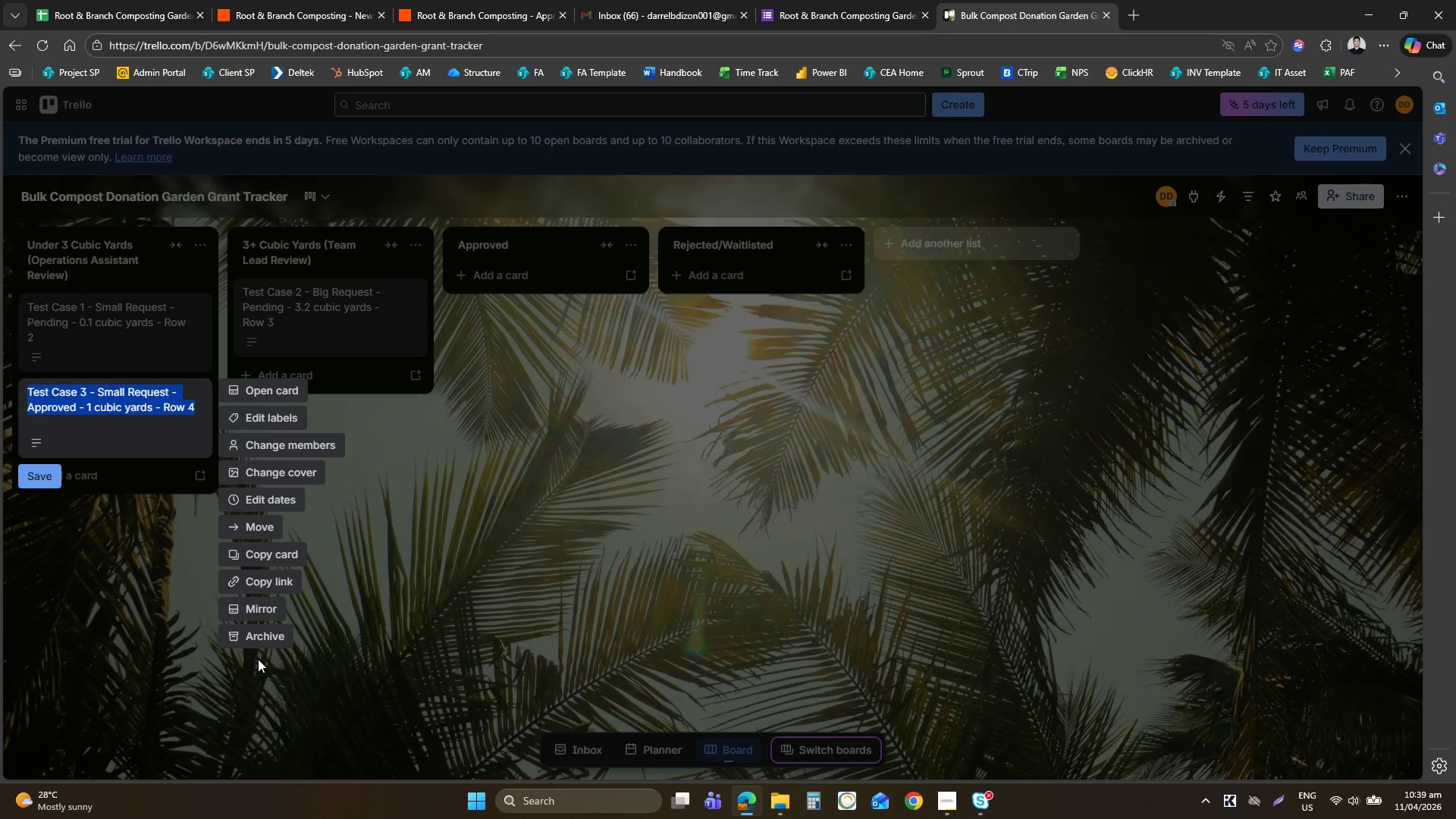 
left_click([268, 643])
 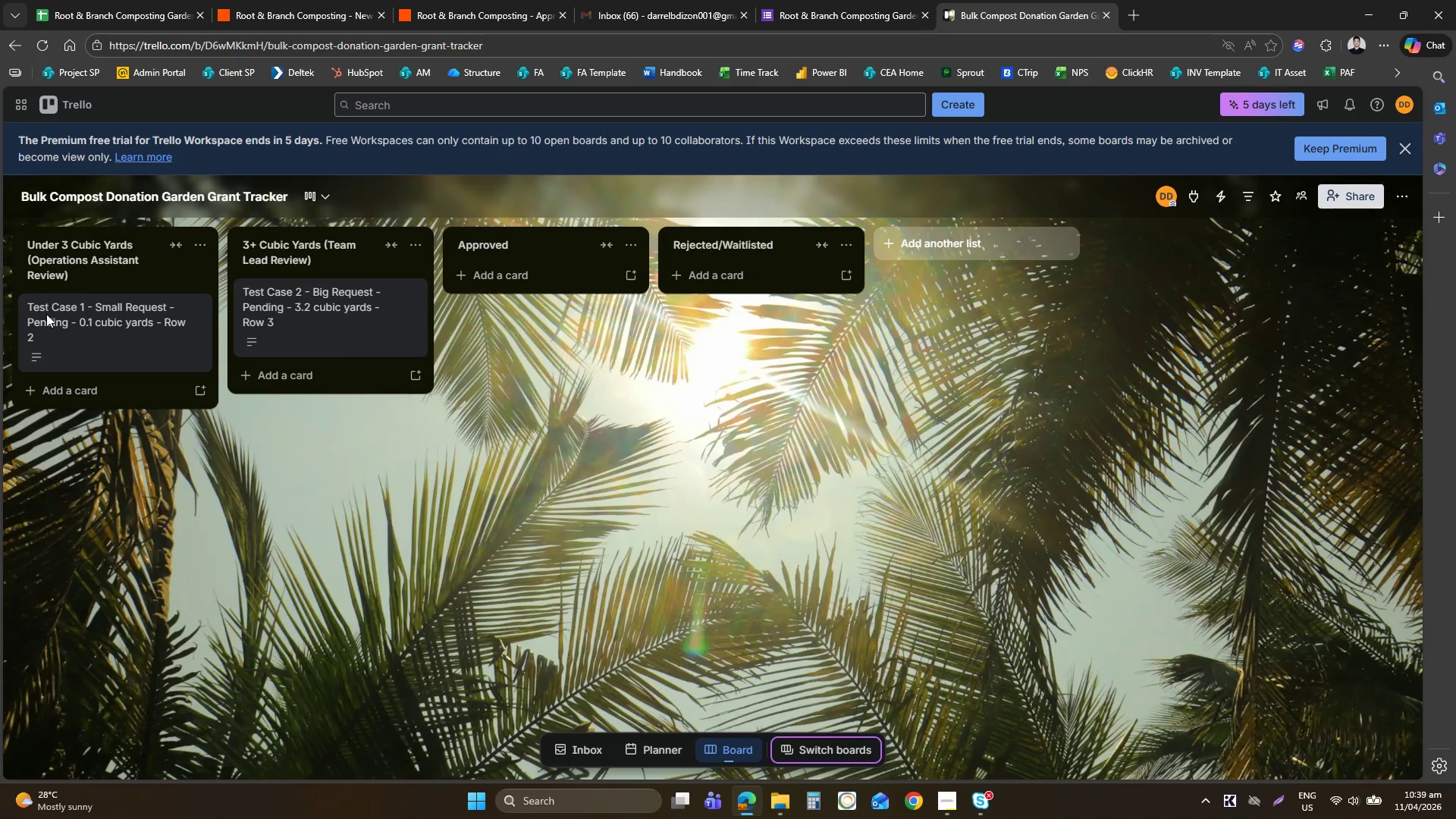 
left_click([123, 0])
 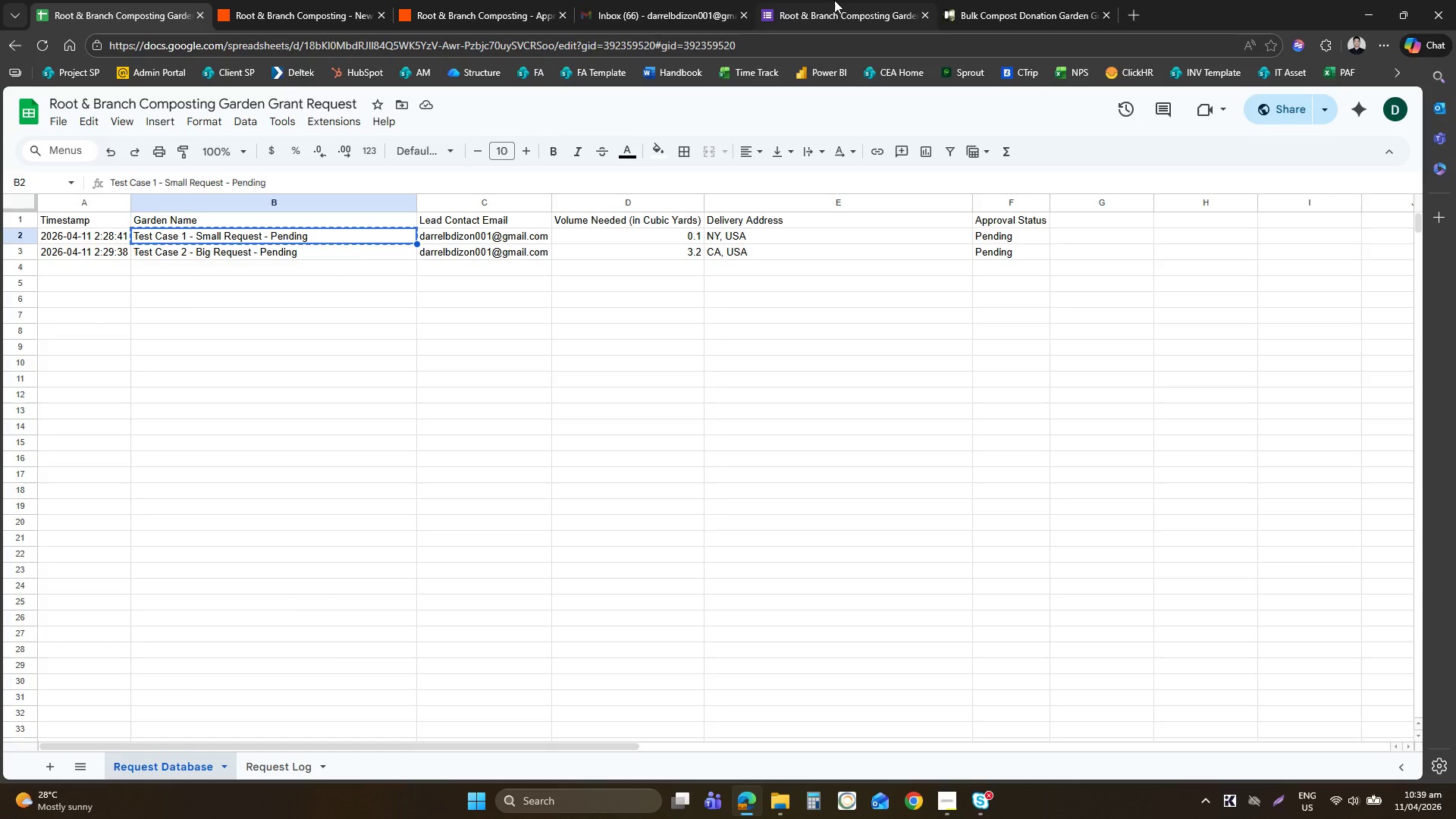 
left_click([1078, 0])
 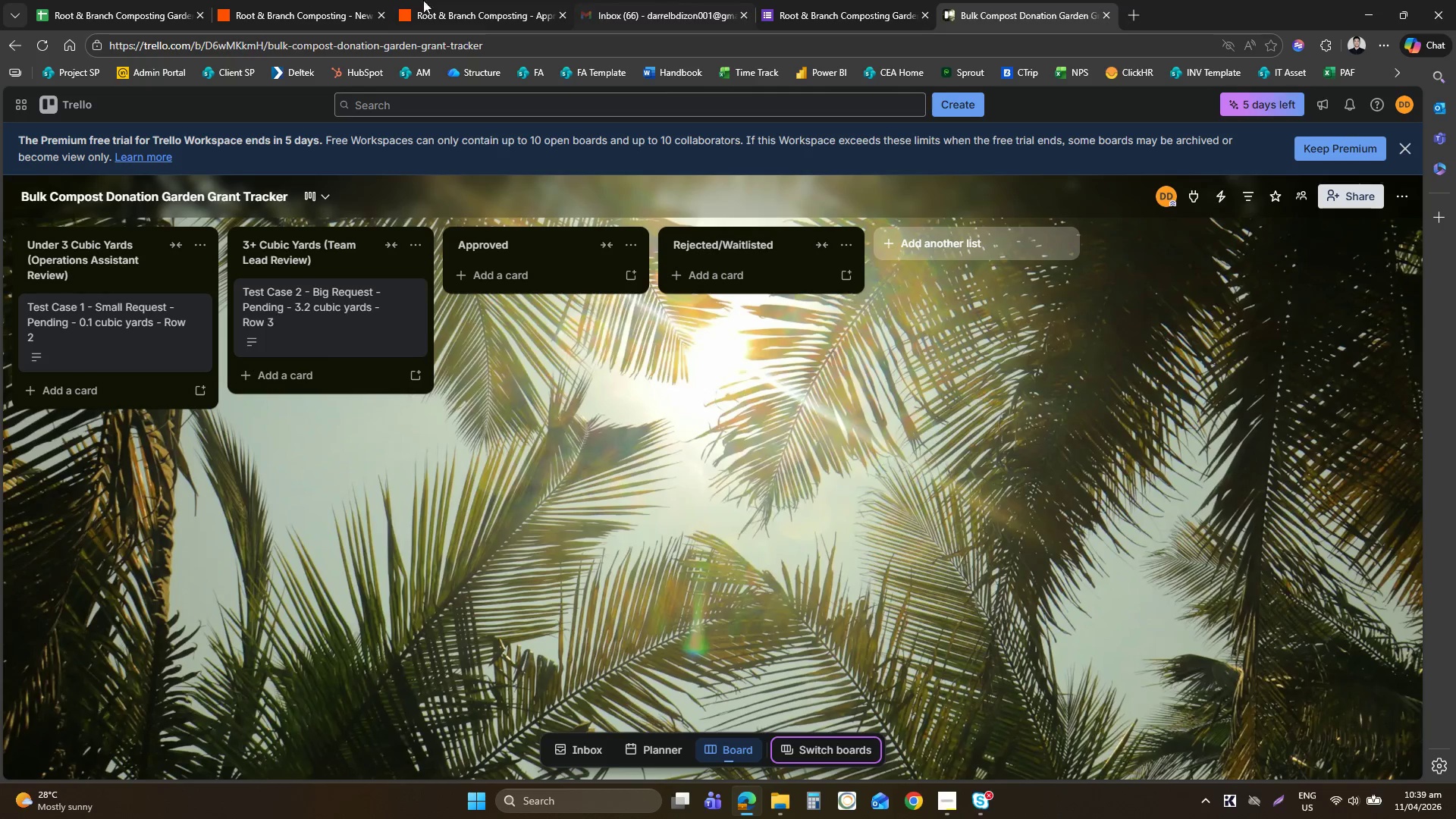 
left_click([182, 0])
 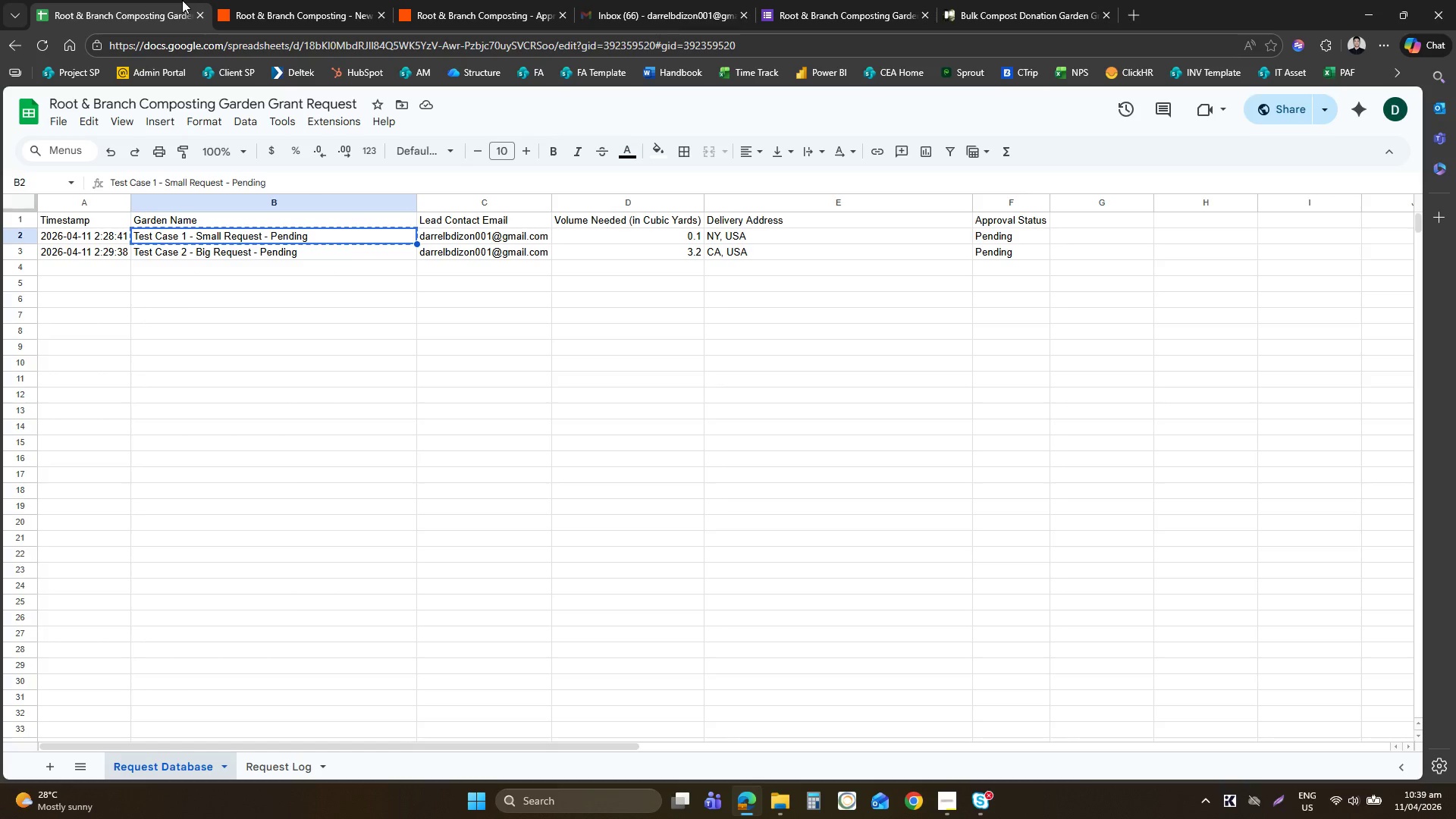 
wait(19.98)
 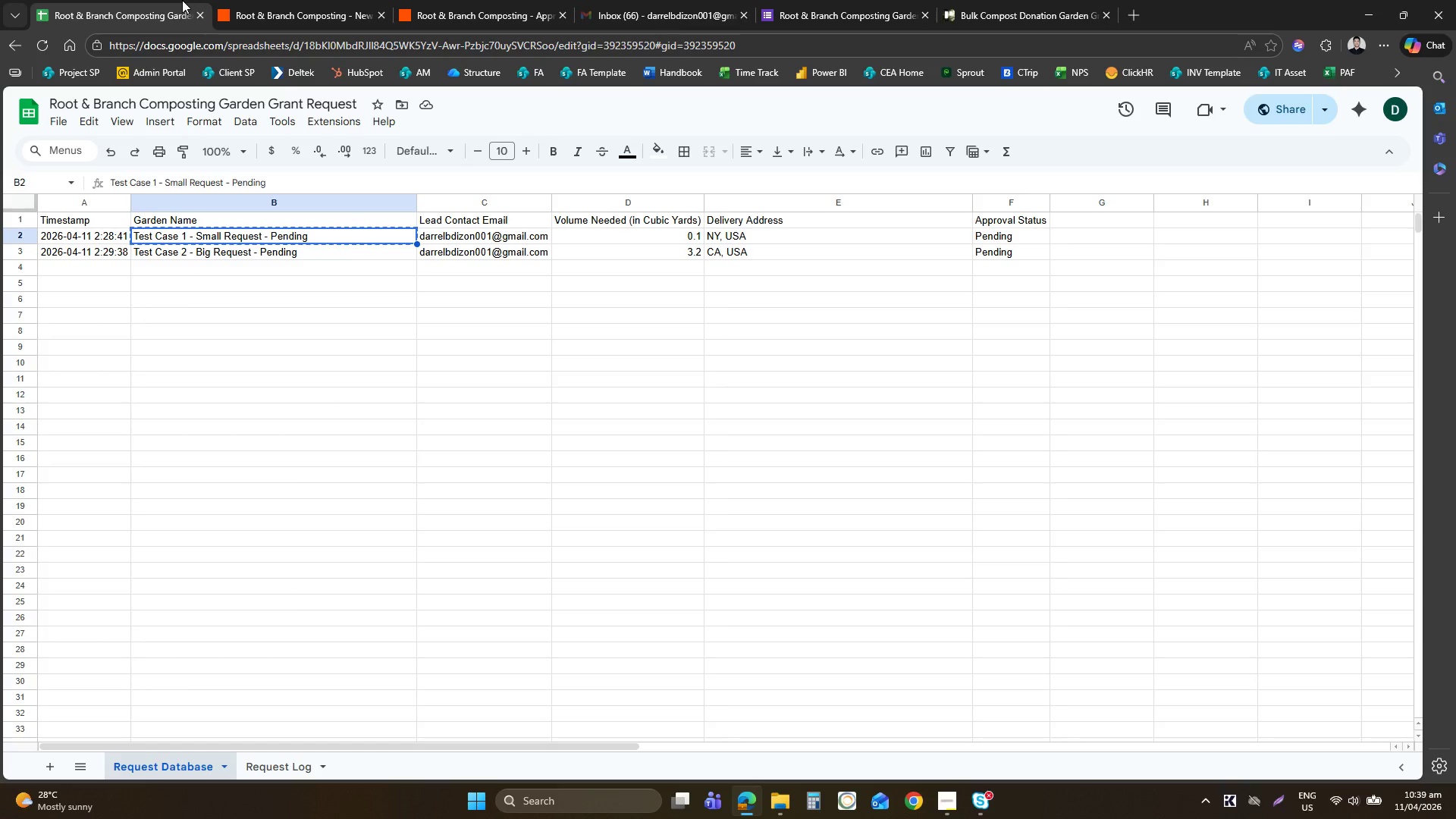 
left_click([1100, 0])
 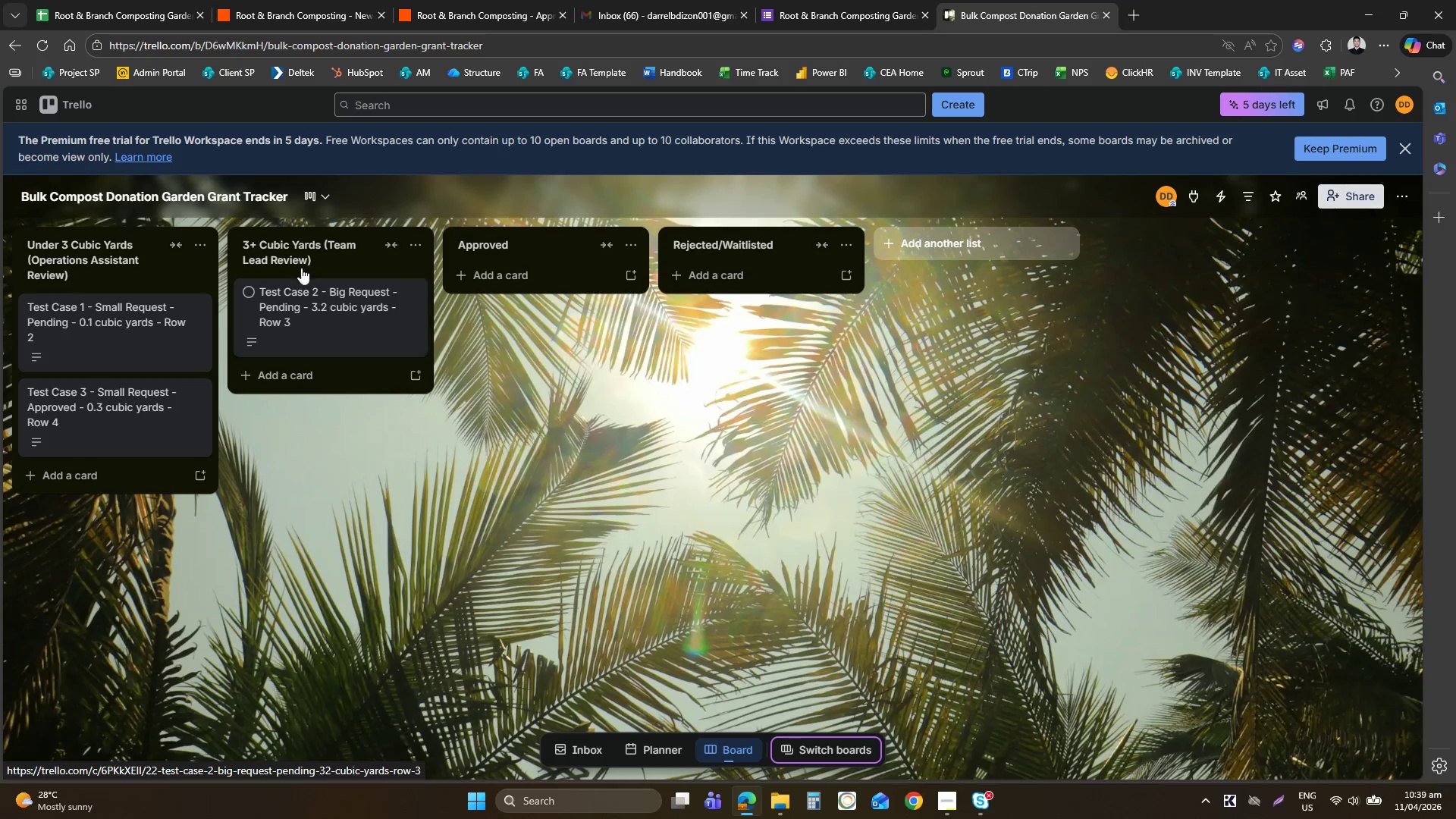 
wait(7.05)
 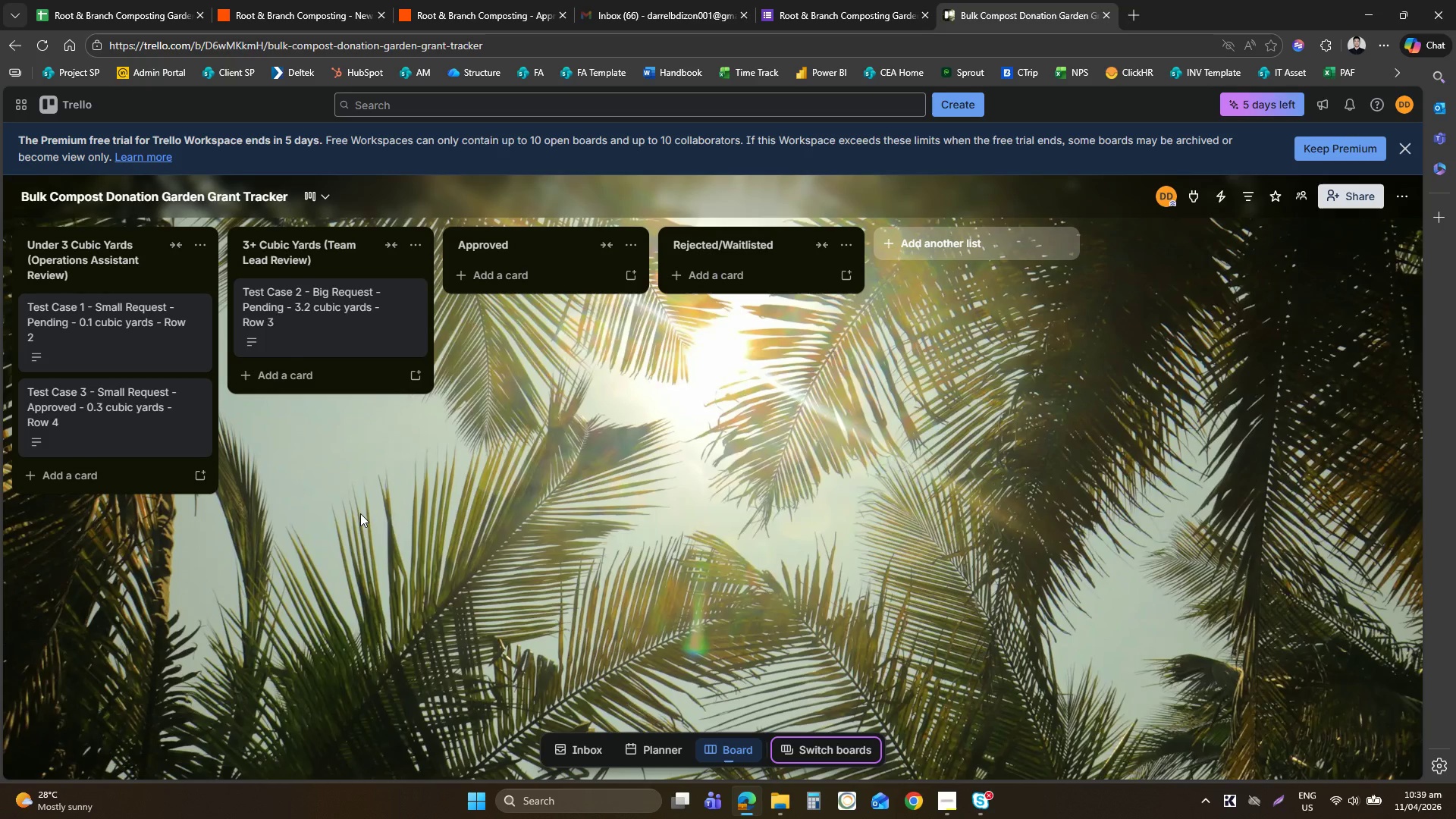 
left_click([308, 0])
 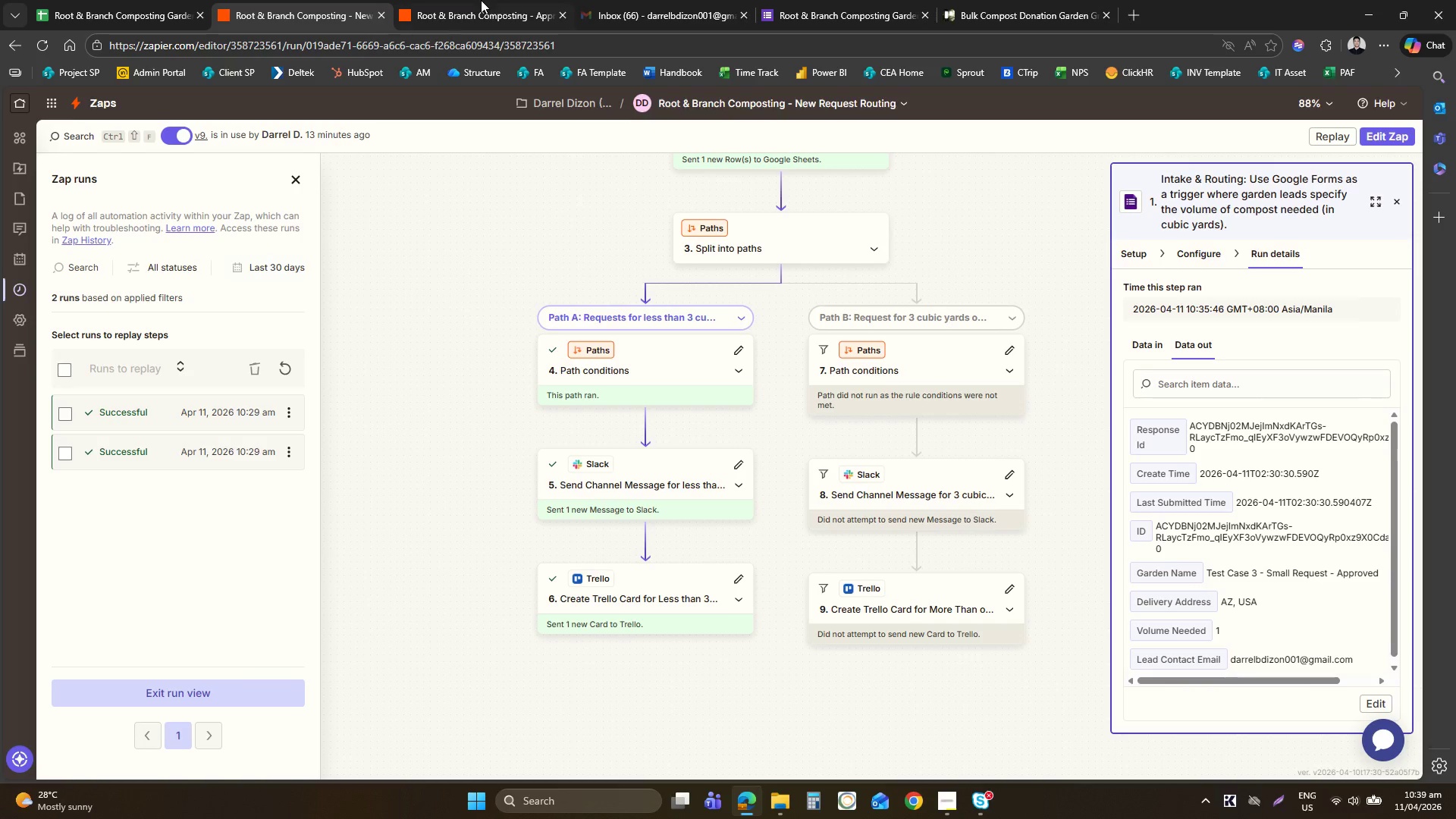 
left_click([481, 0])
 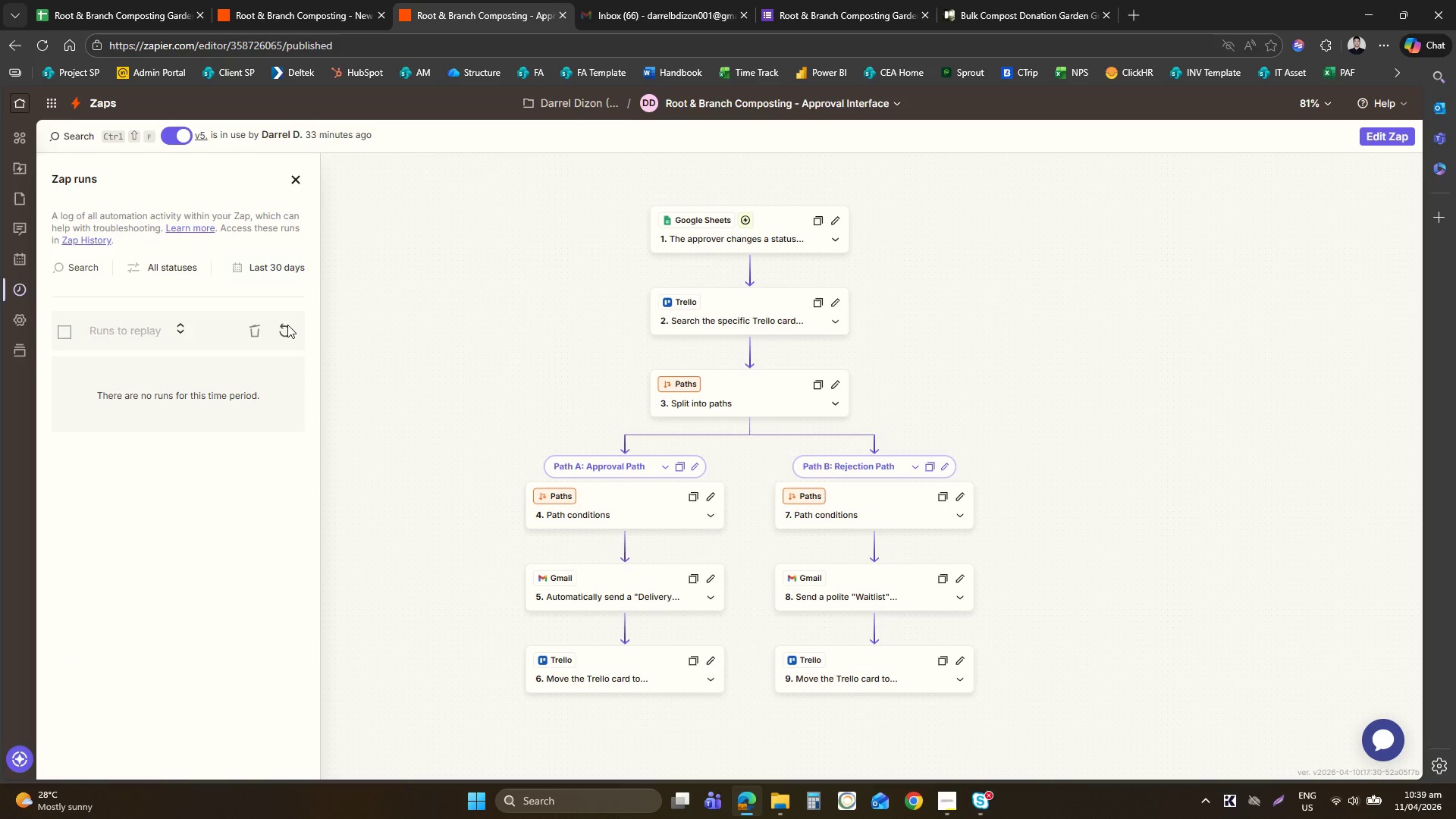 
left_click([277, 340])
 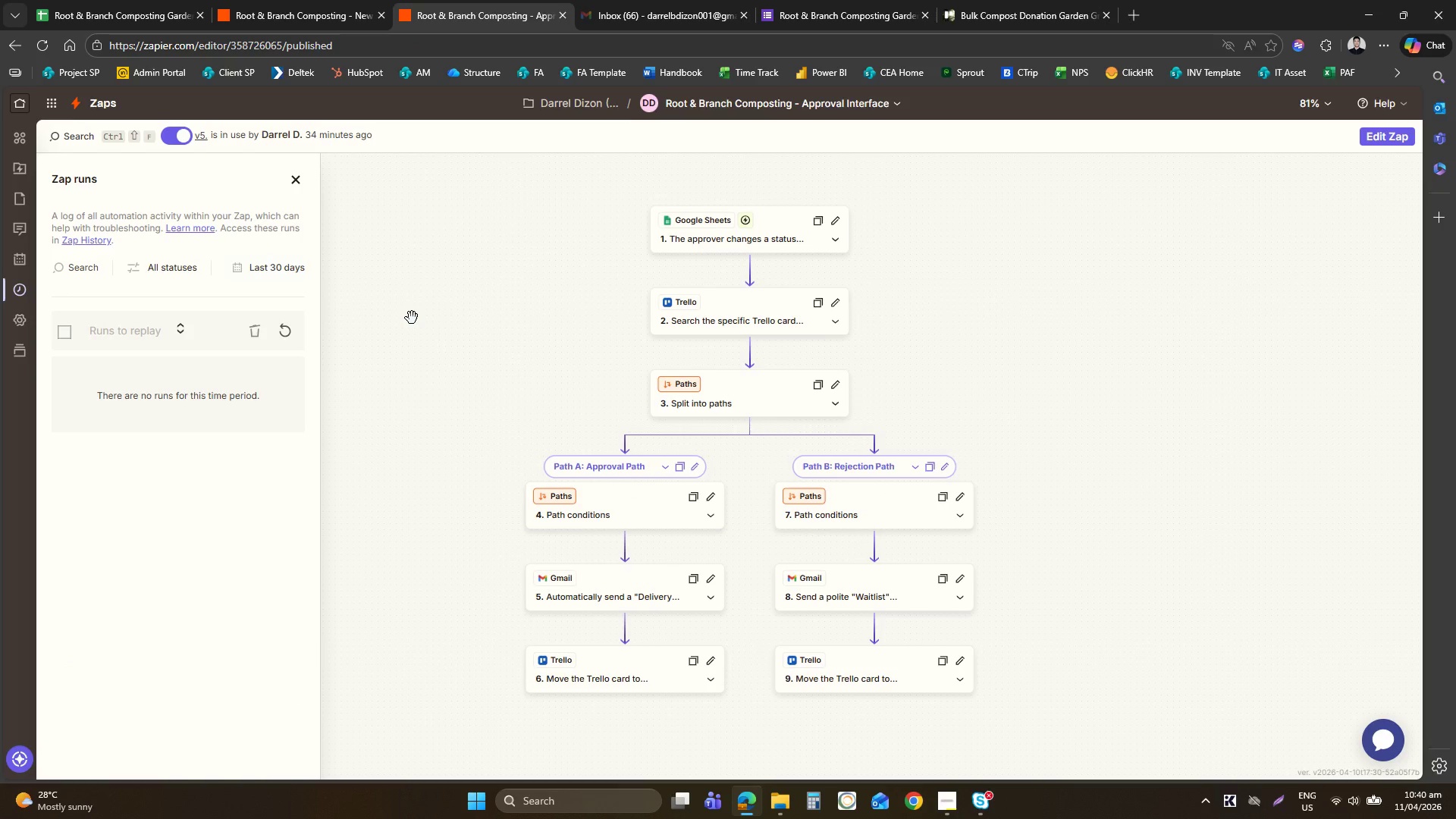 
wait(12.02)
 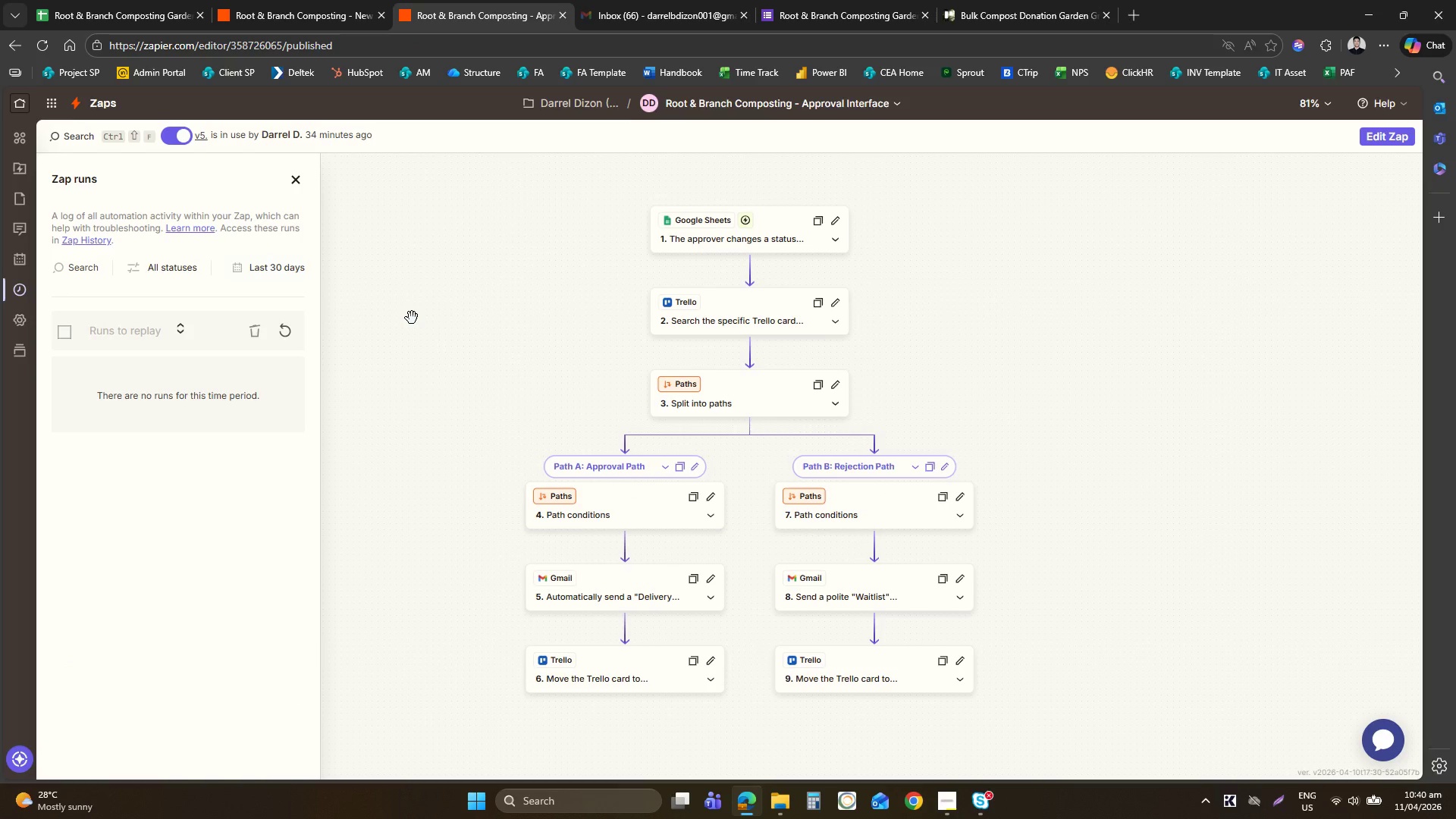 
left_click([285, 333])
 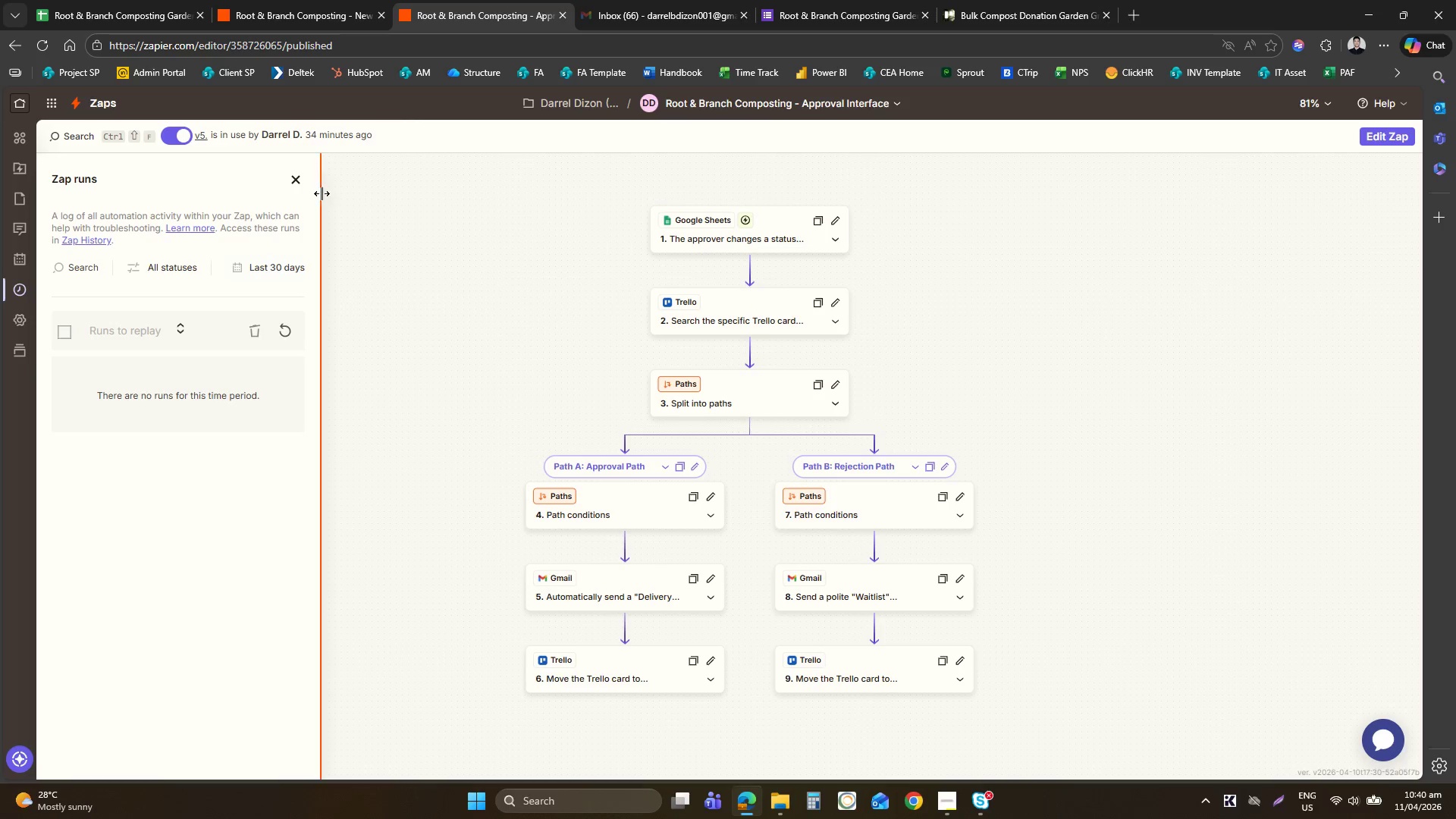 
wait(9.0)
 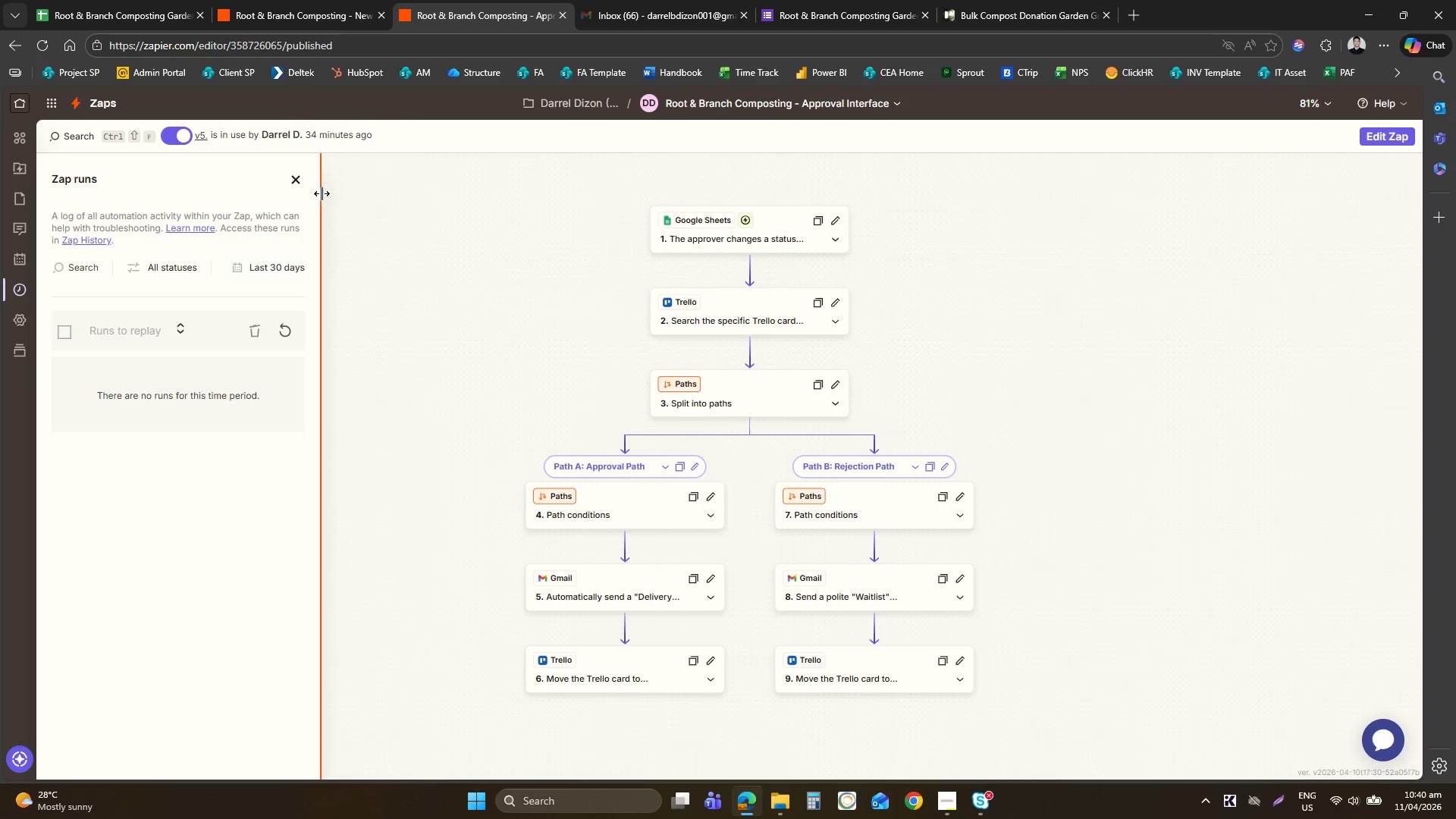 
left_click([50, 41])
 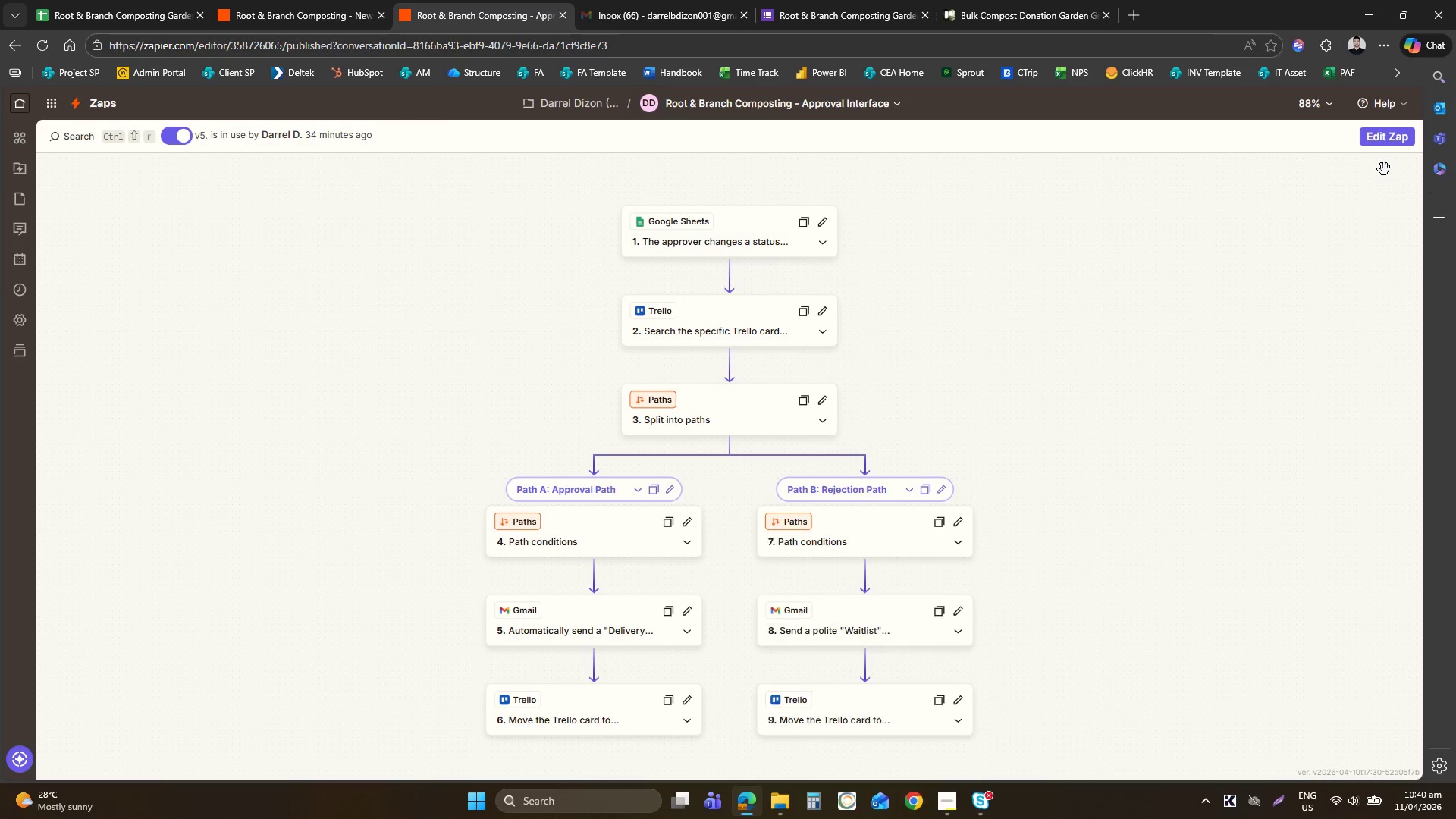 
left_click([1381, 140])
 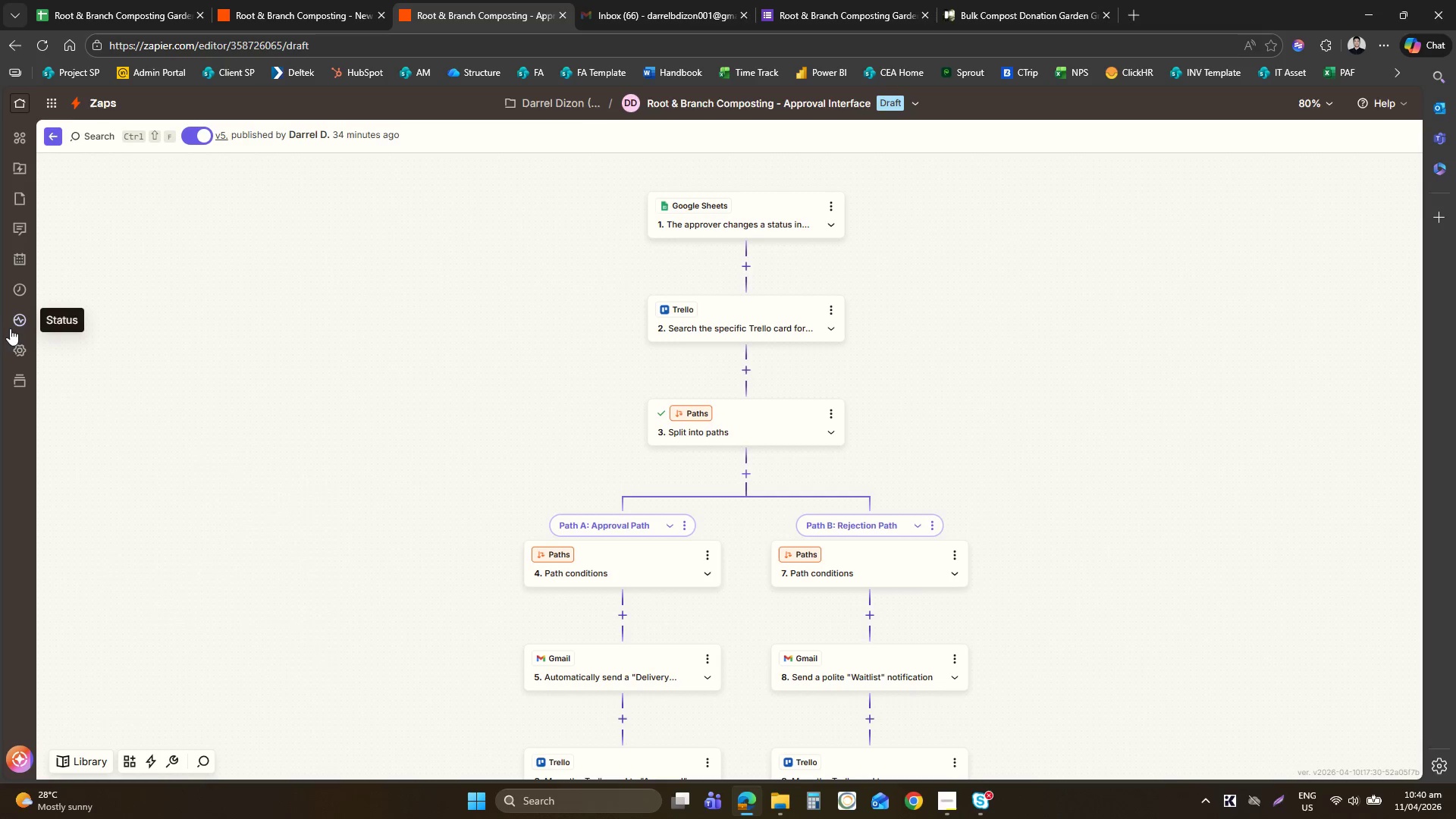 
left_click([14, 294])
 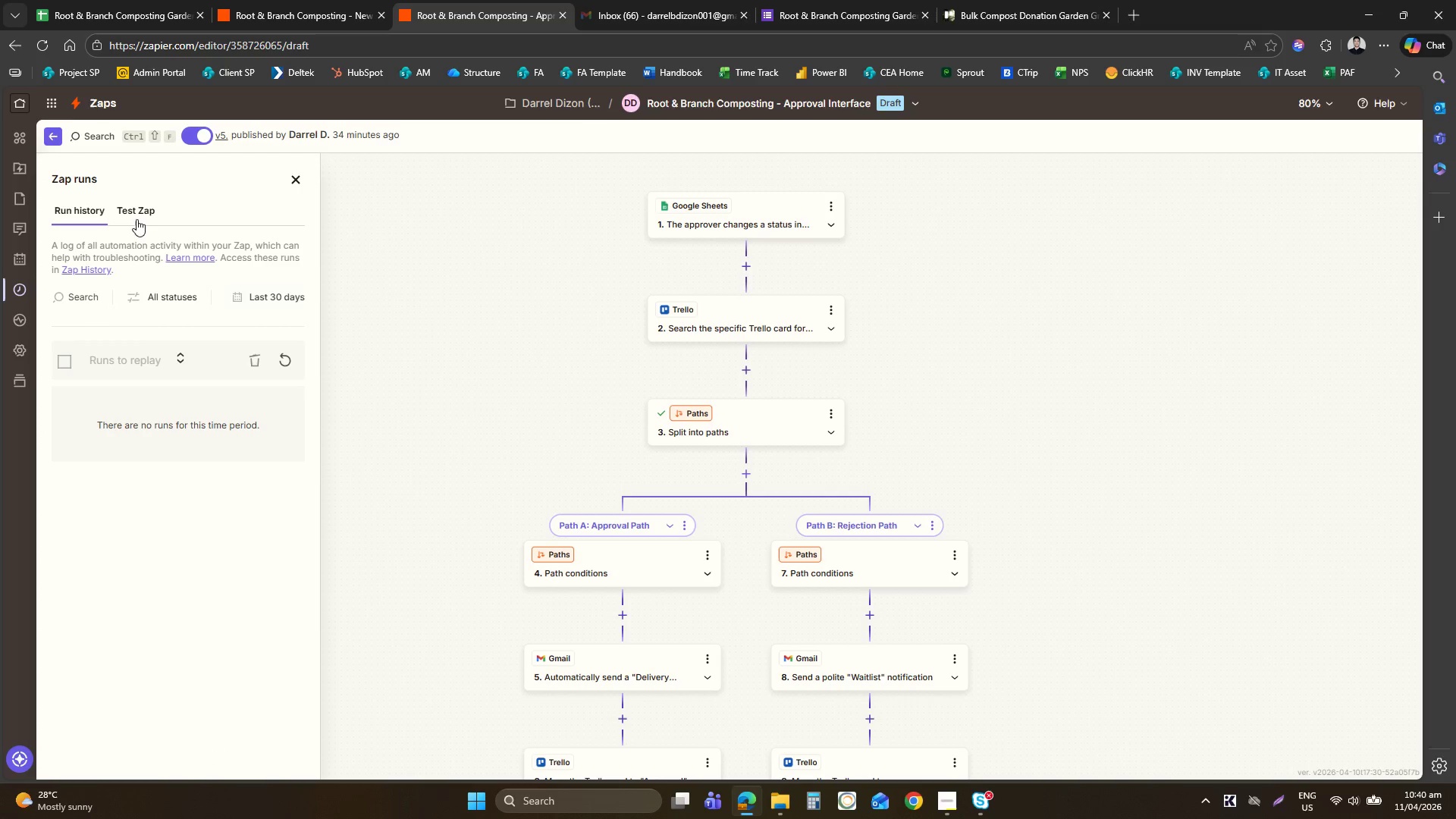 
left_click([135, 214])
 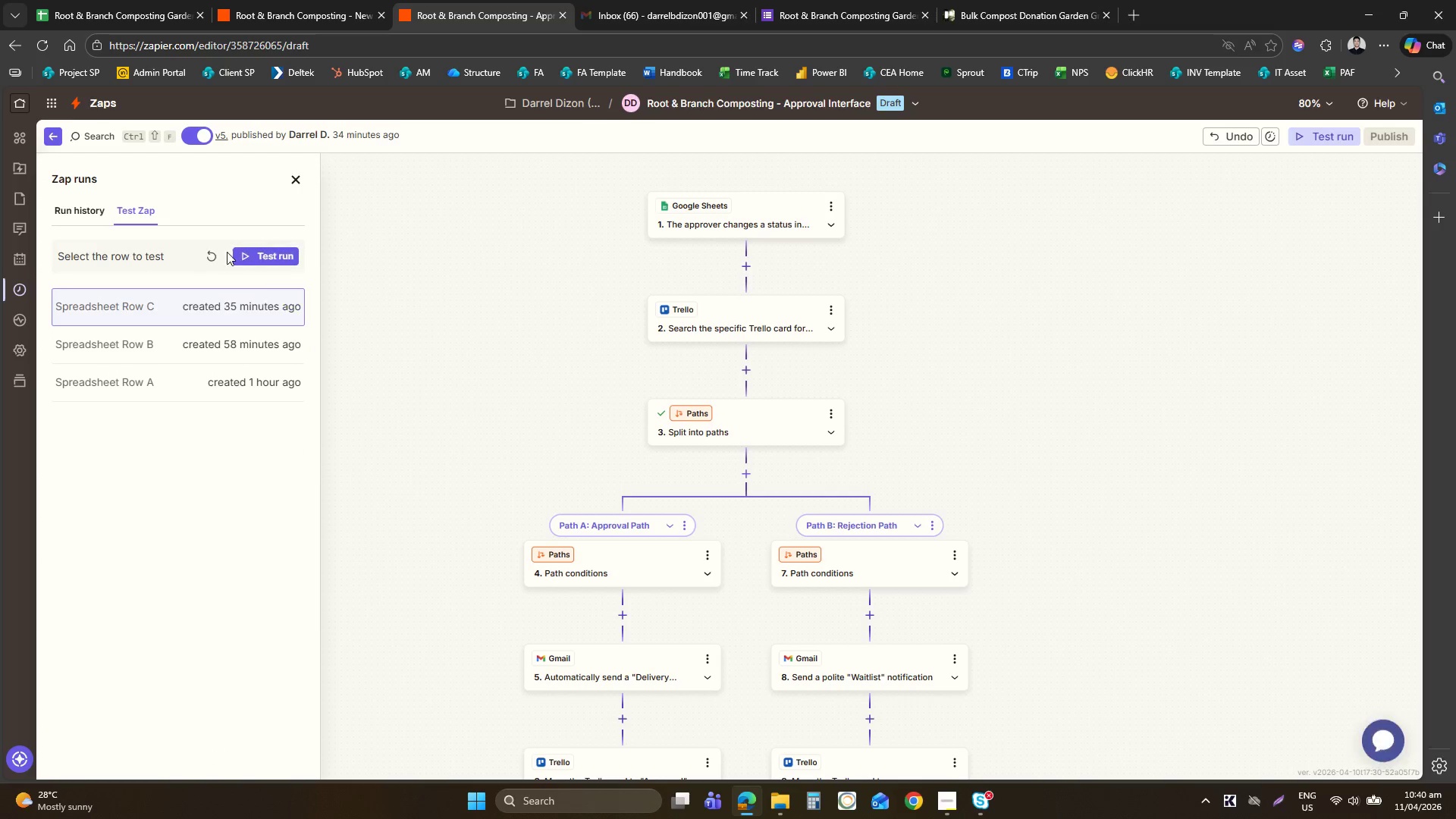 
left_click([210, 250])
 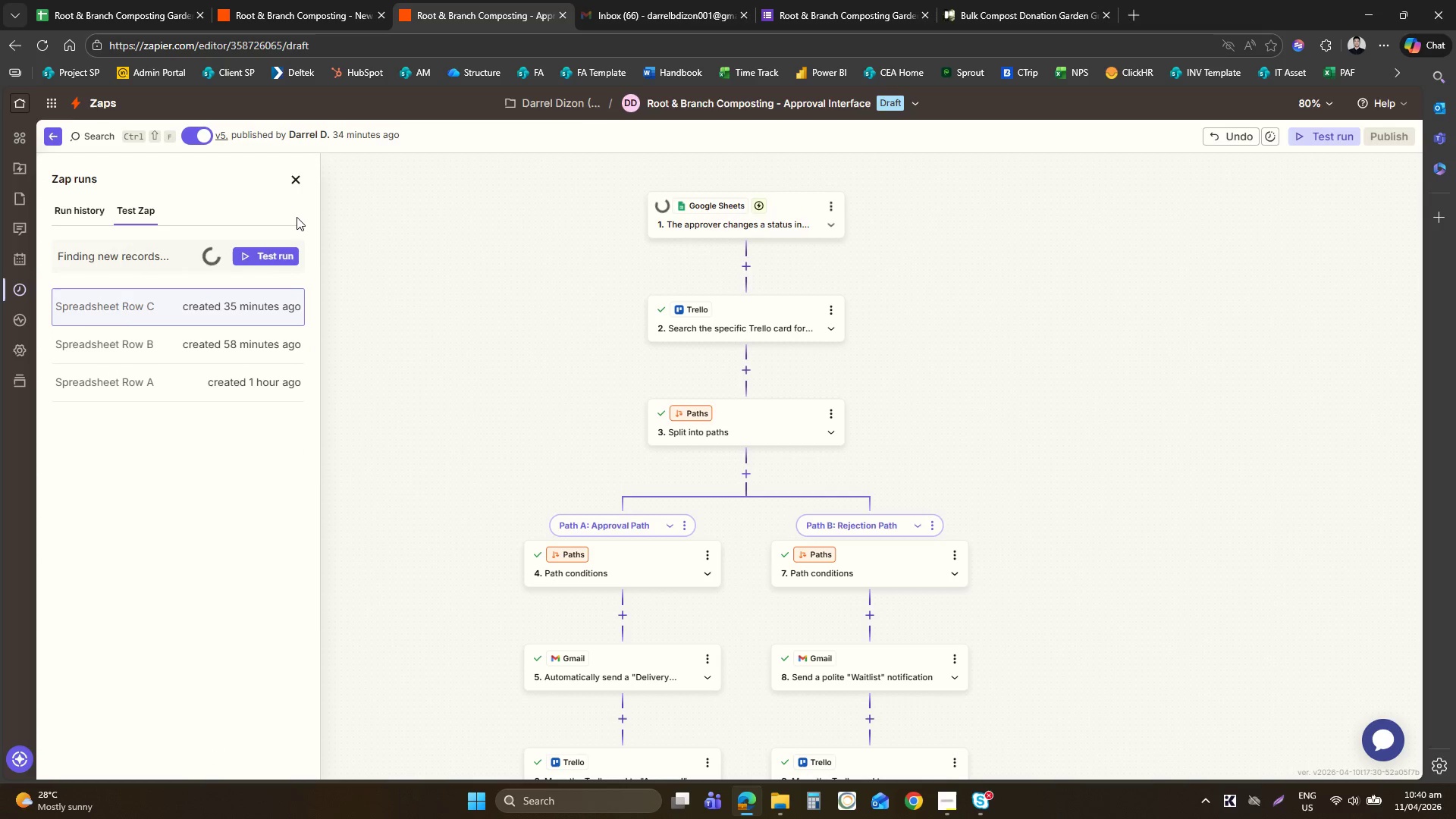 
wait(7.42)
 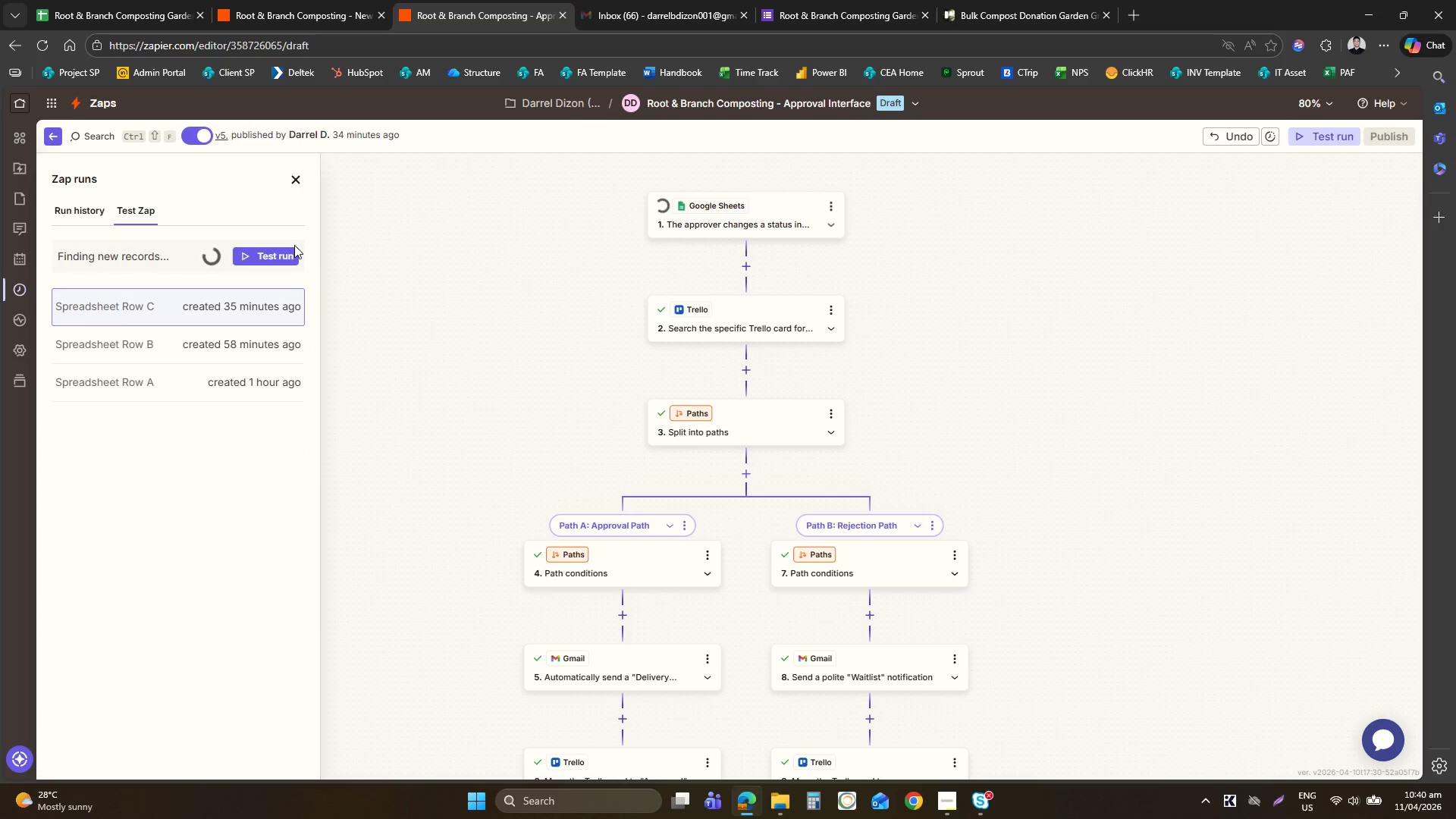 
left_click([102, 0])
 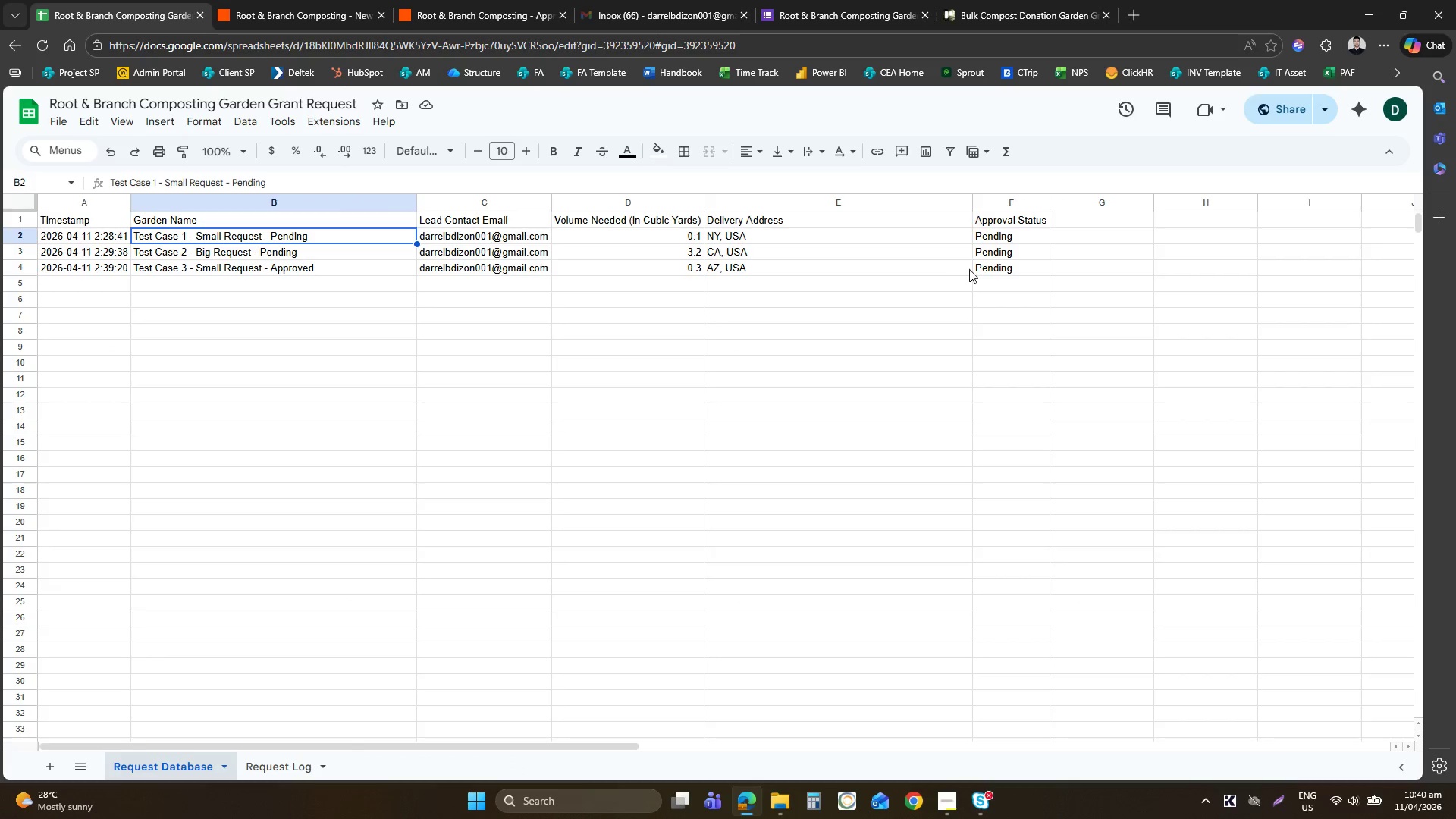 
left_click([999, 268])
 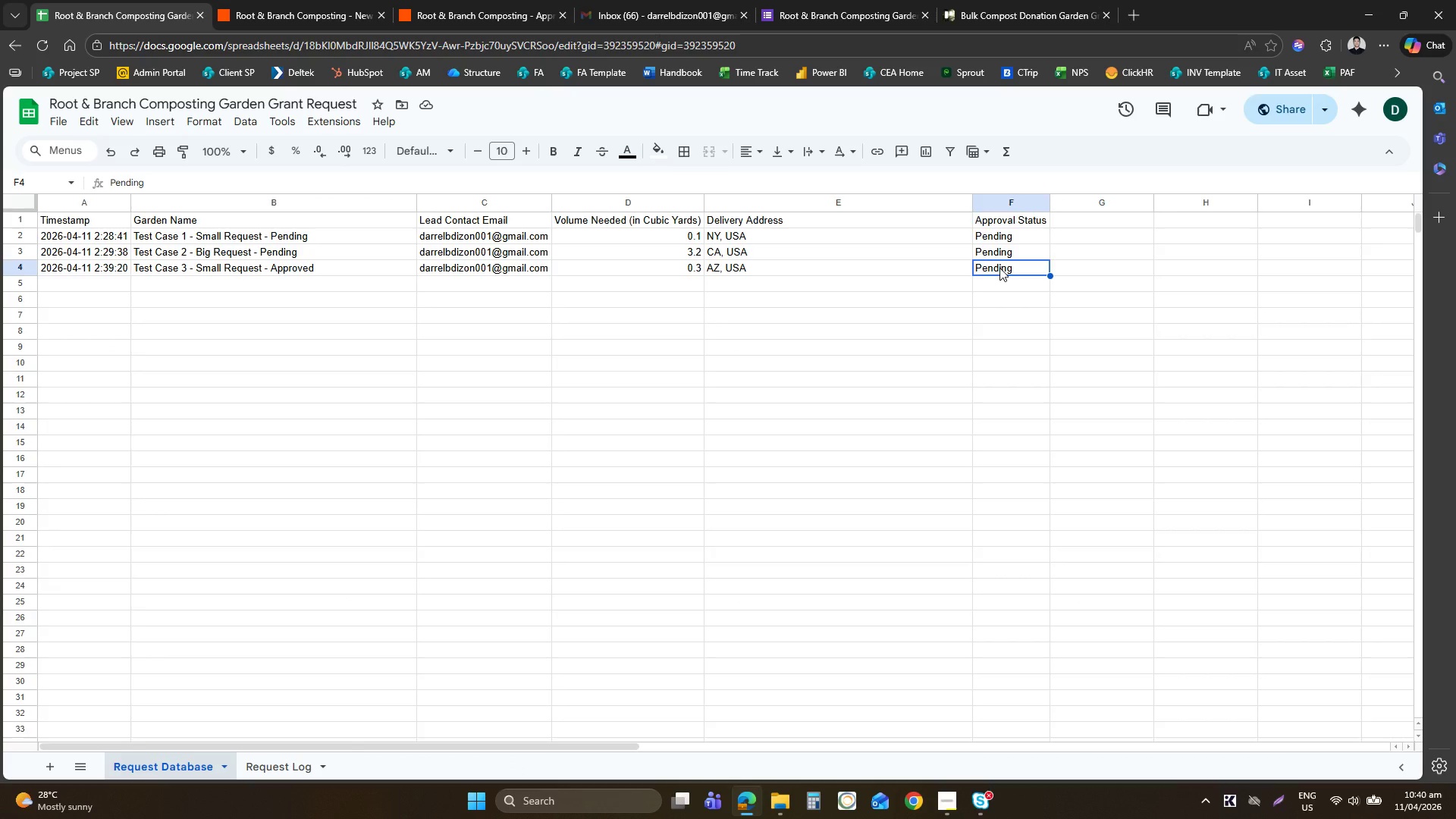 
type(Approved)
 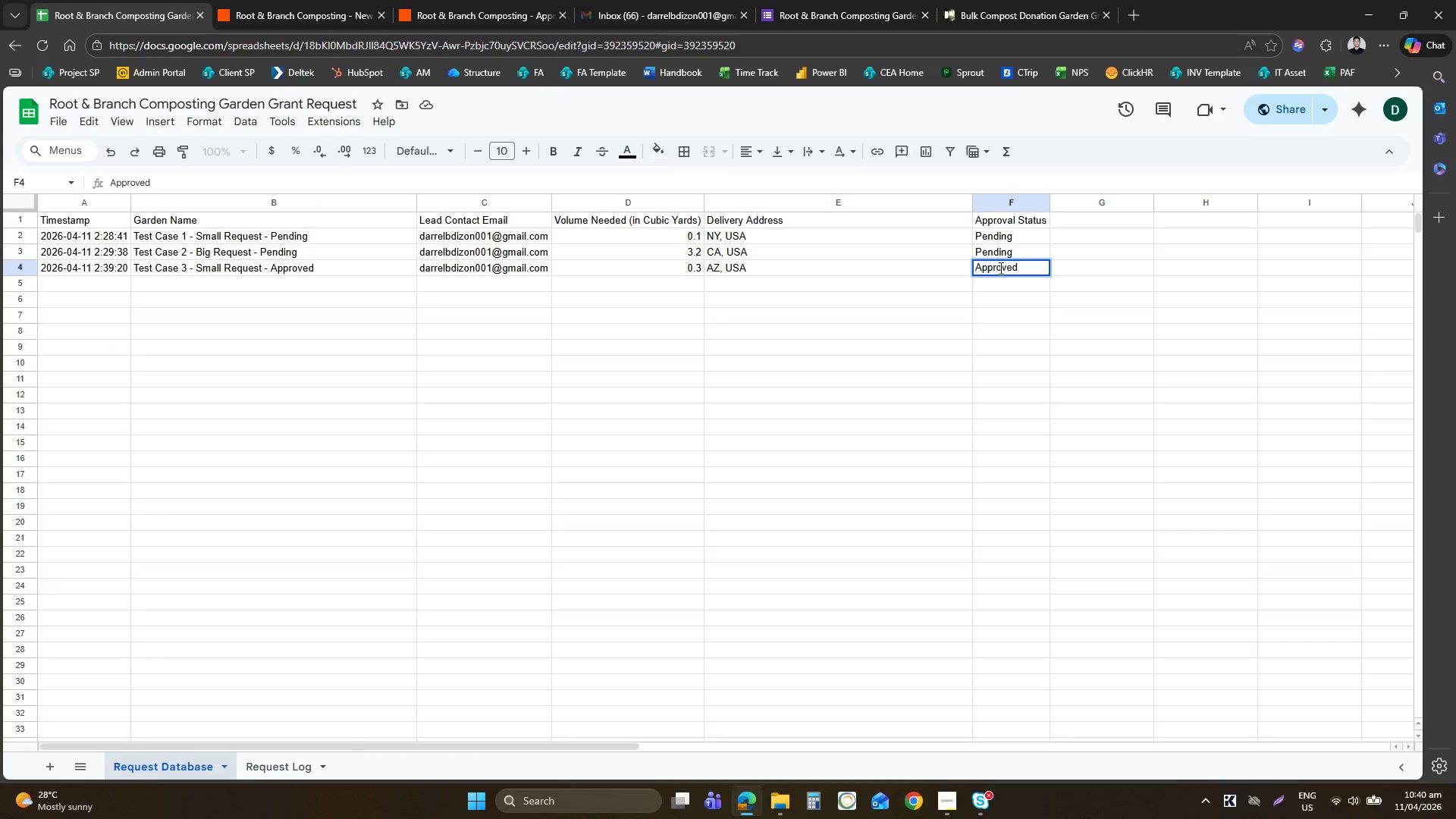 
key(Enter)
 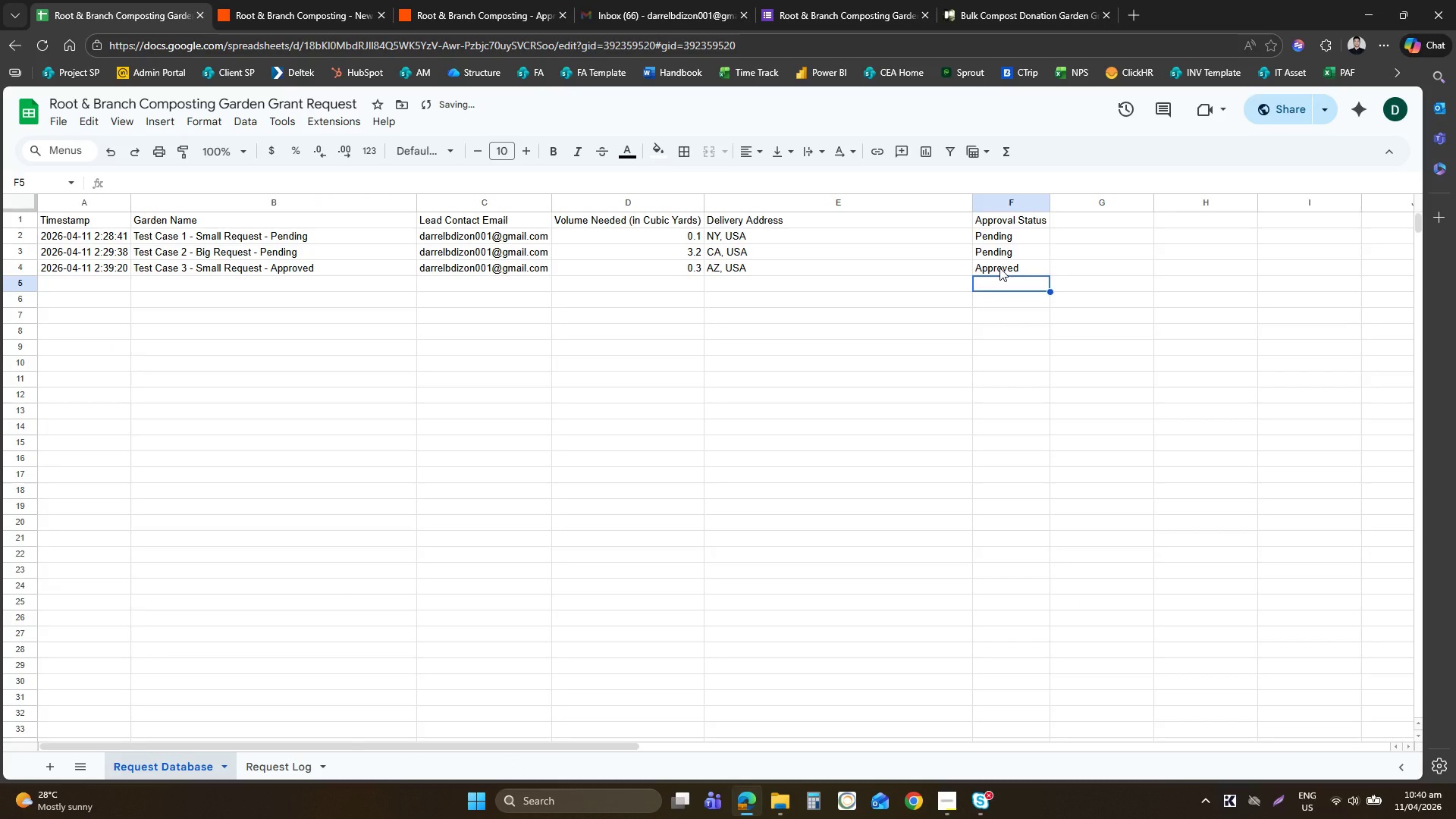 
left_click([999, 268])
 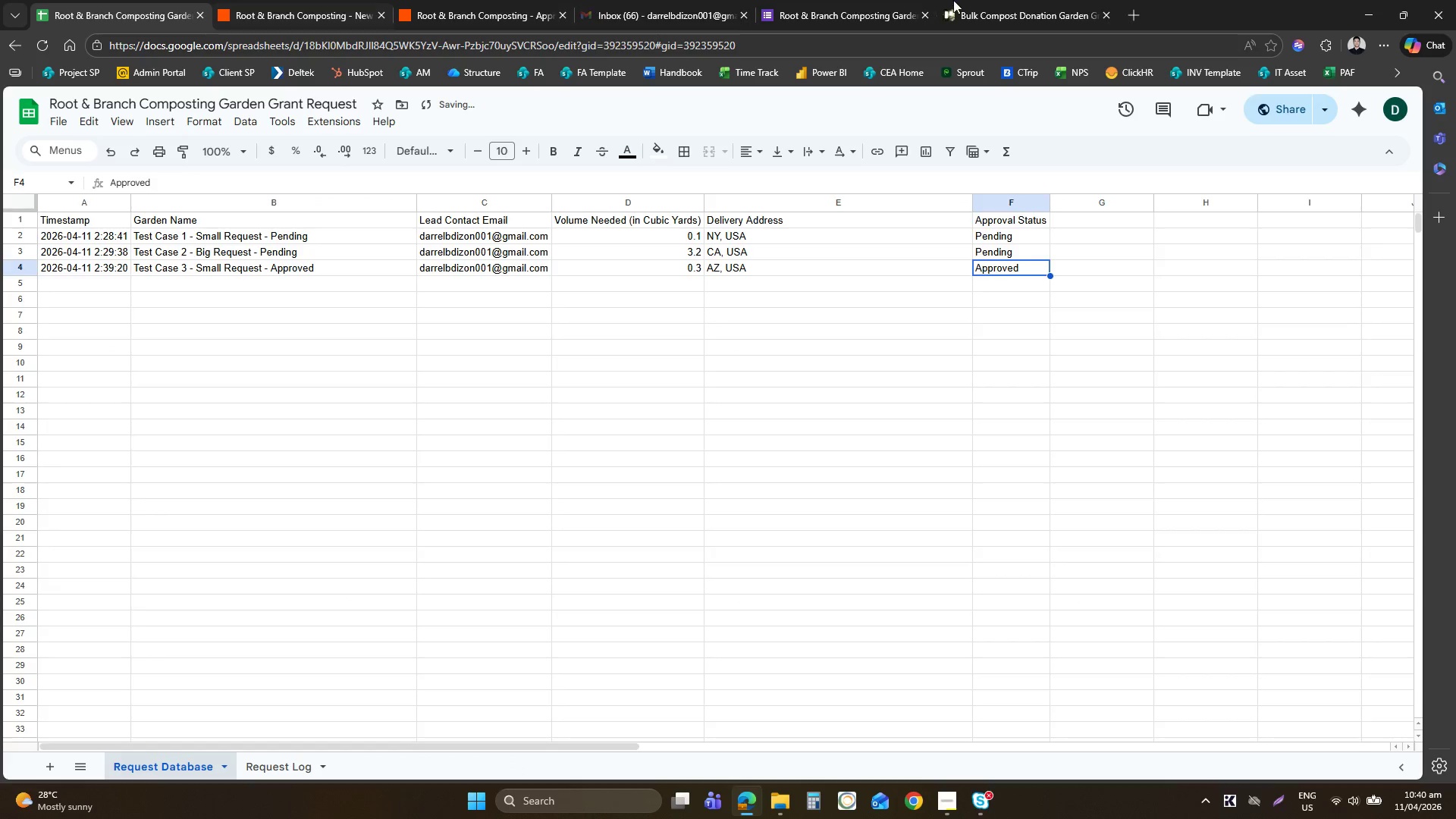 
left_click([953, 0])
 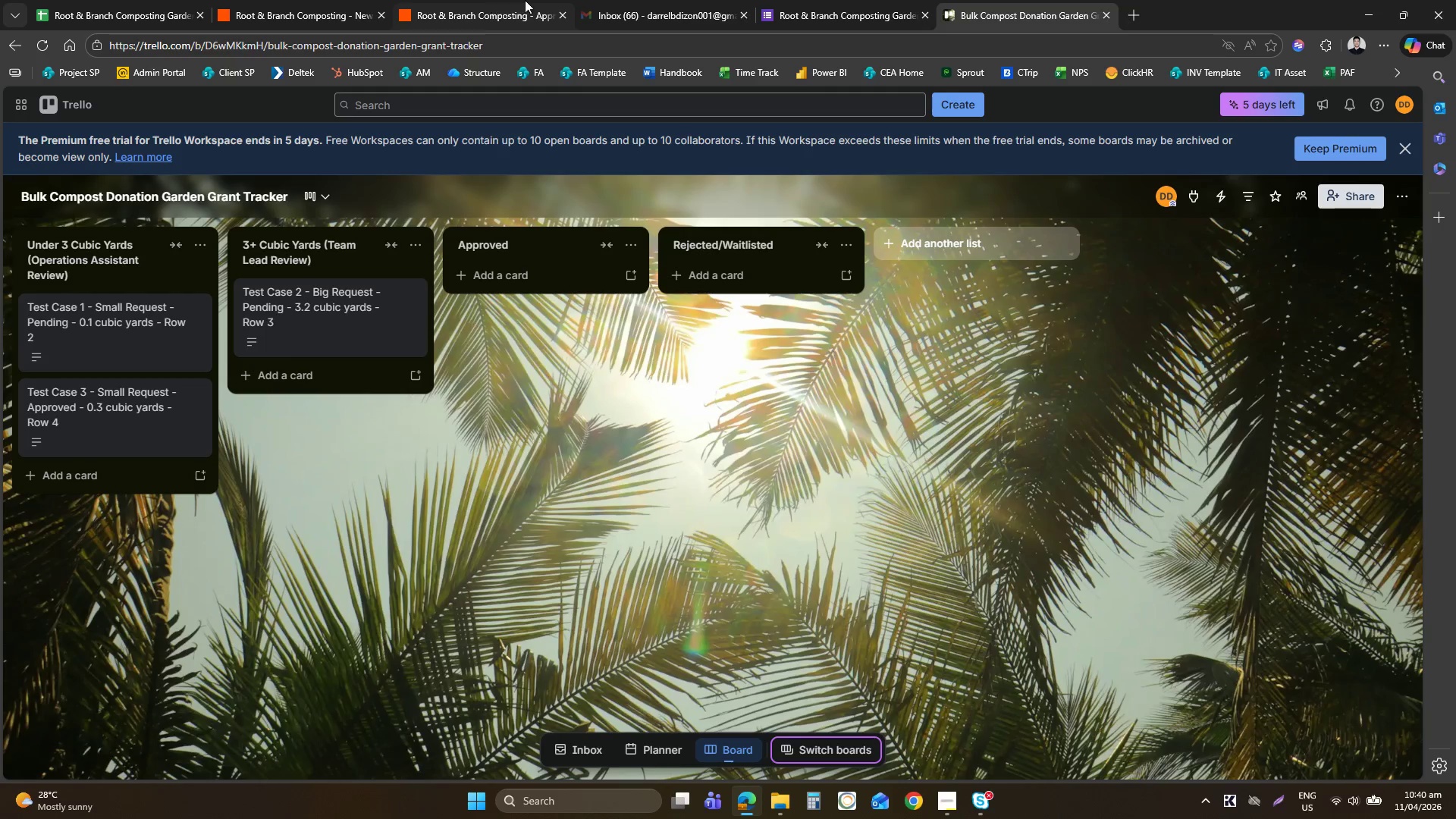 
left_click([642, 3])
 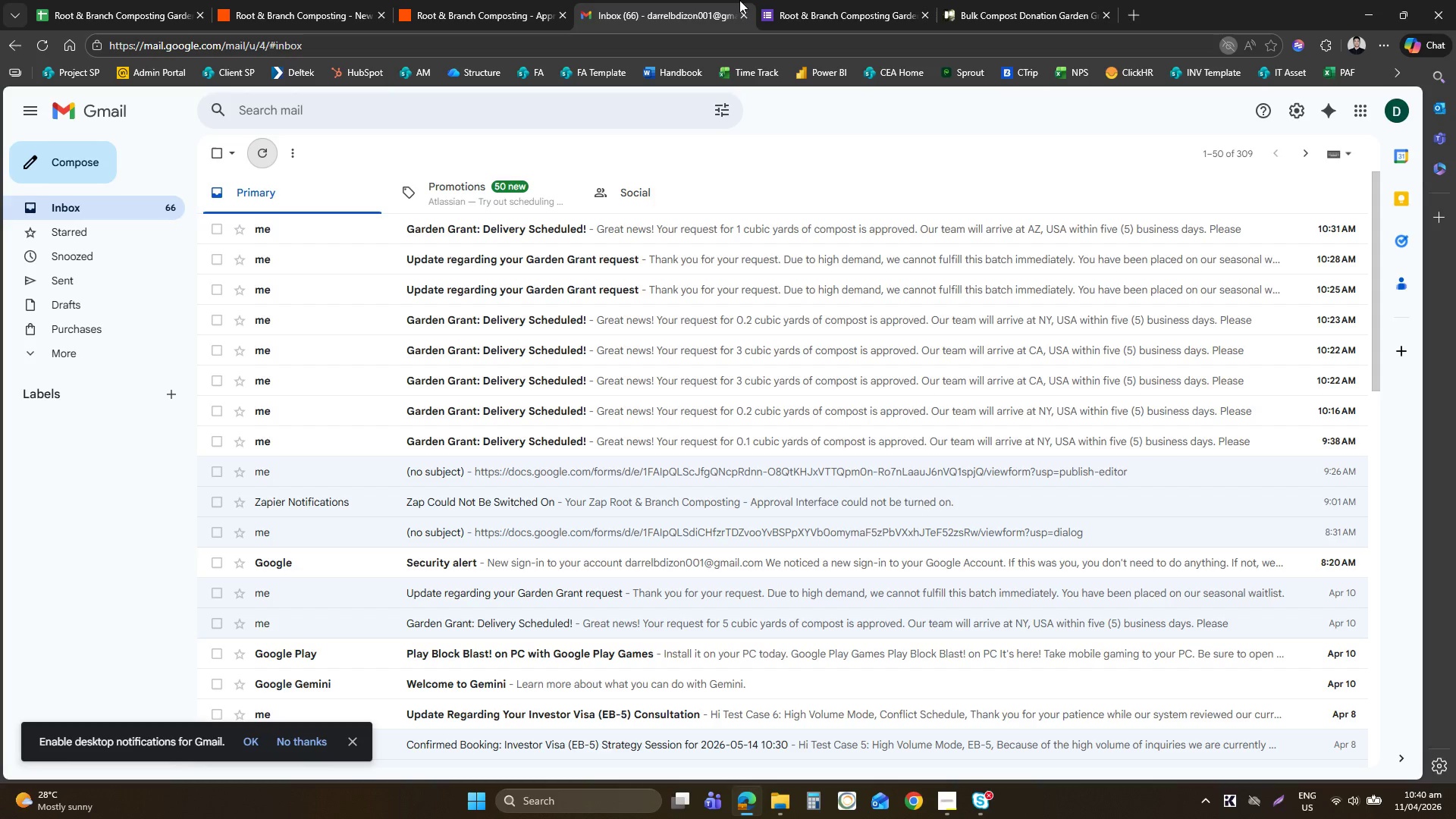 
left_click([805, 0])
 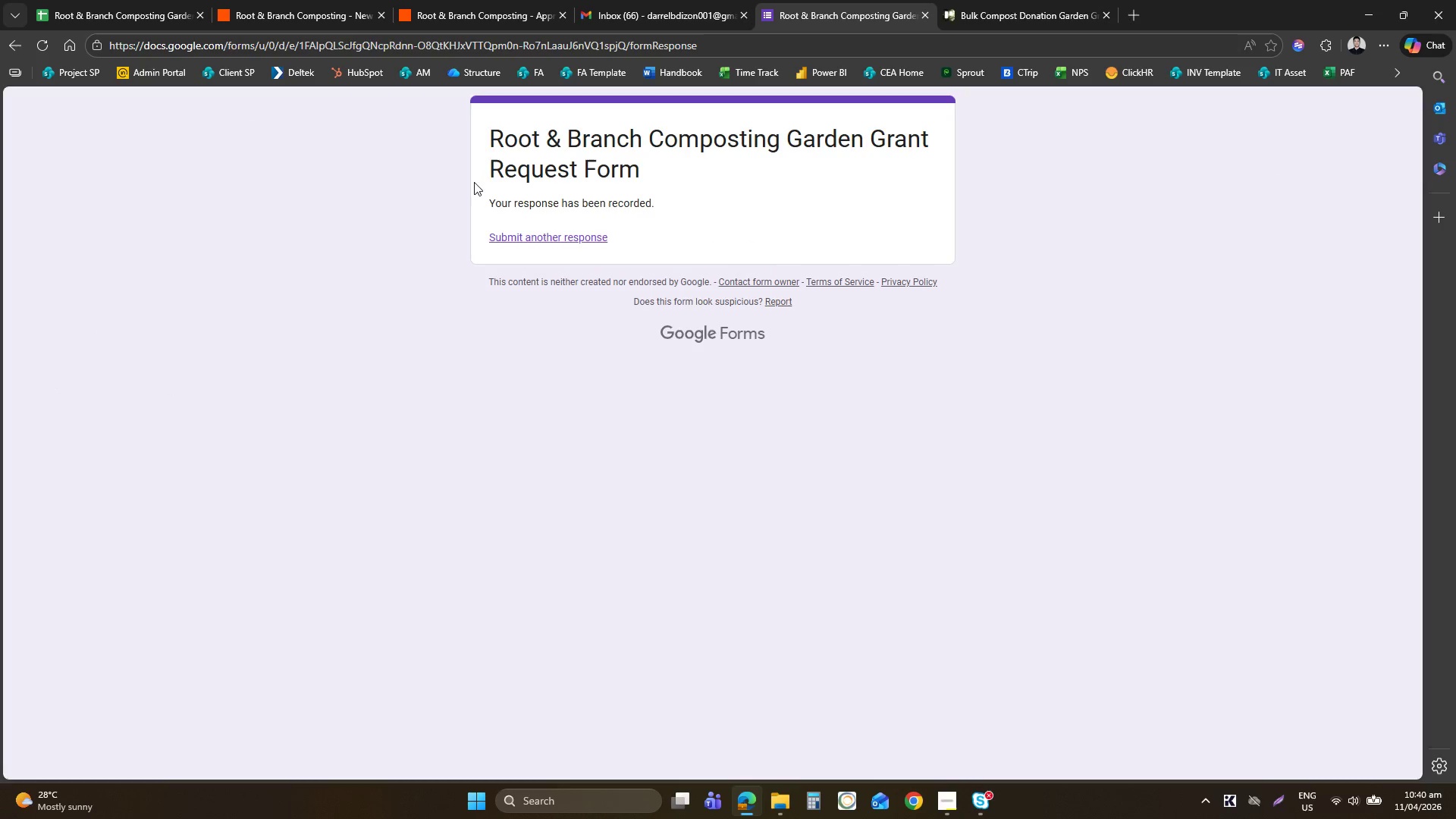 
left_click([257, 0])
 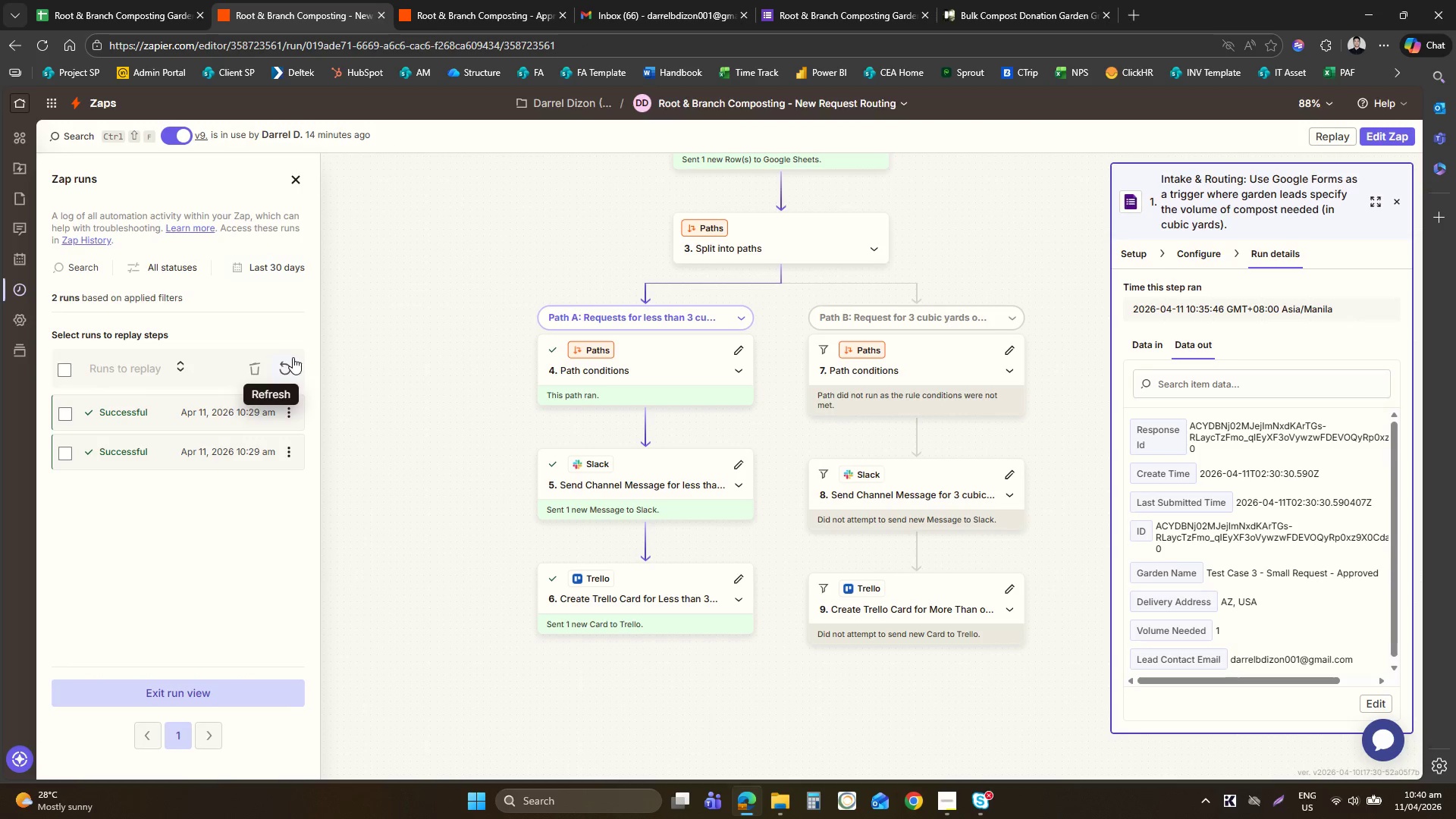 
left_click([297, 369])
 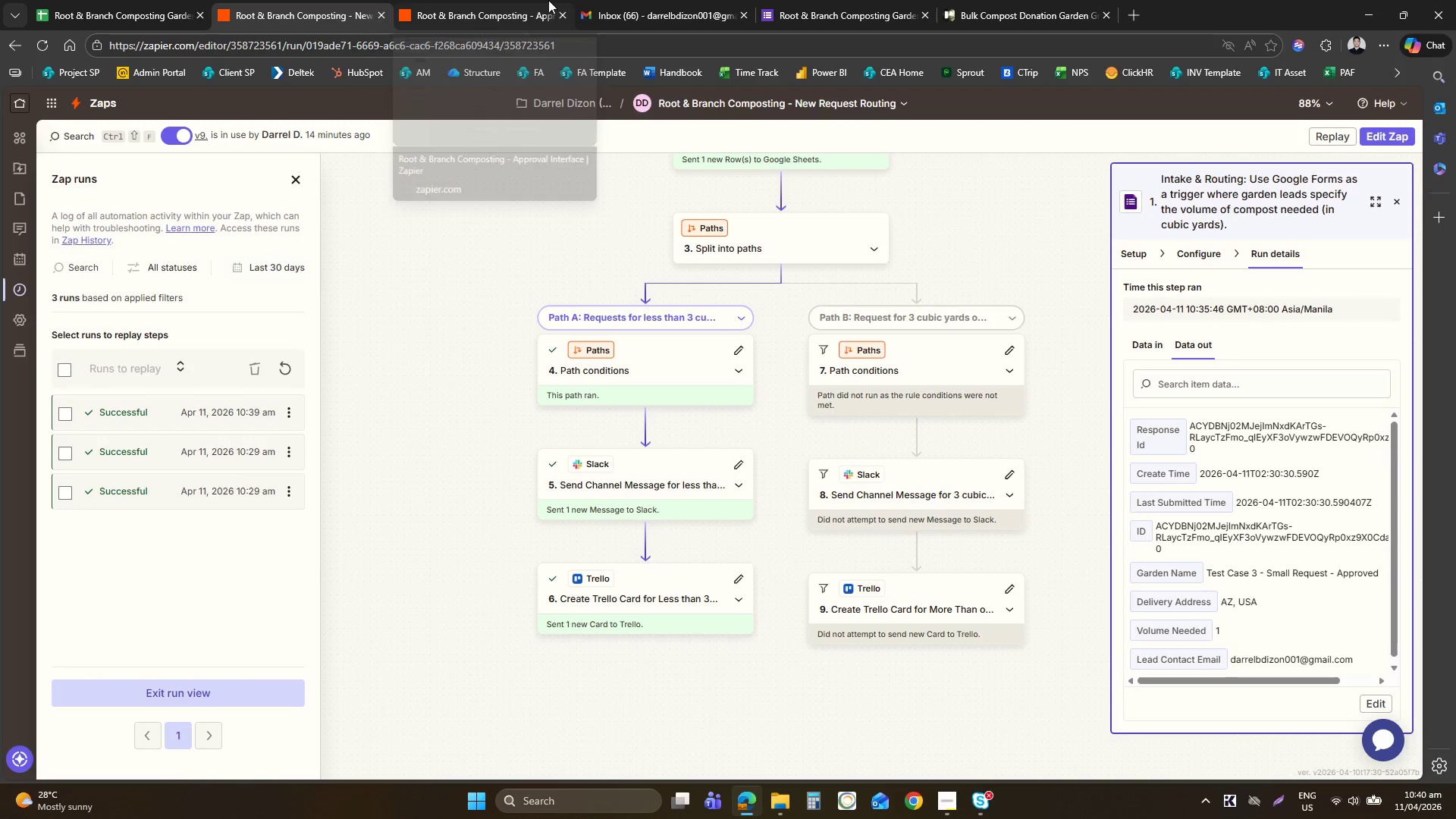 
left_click([539, 0])
 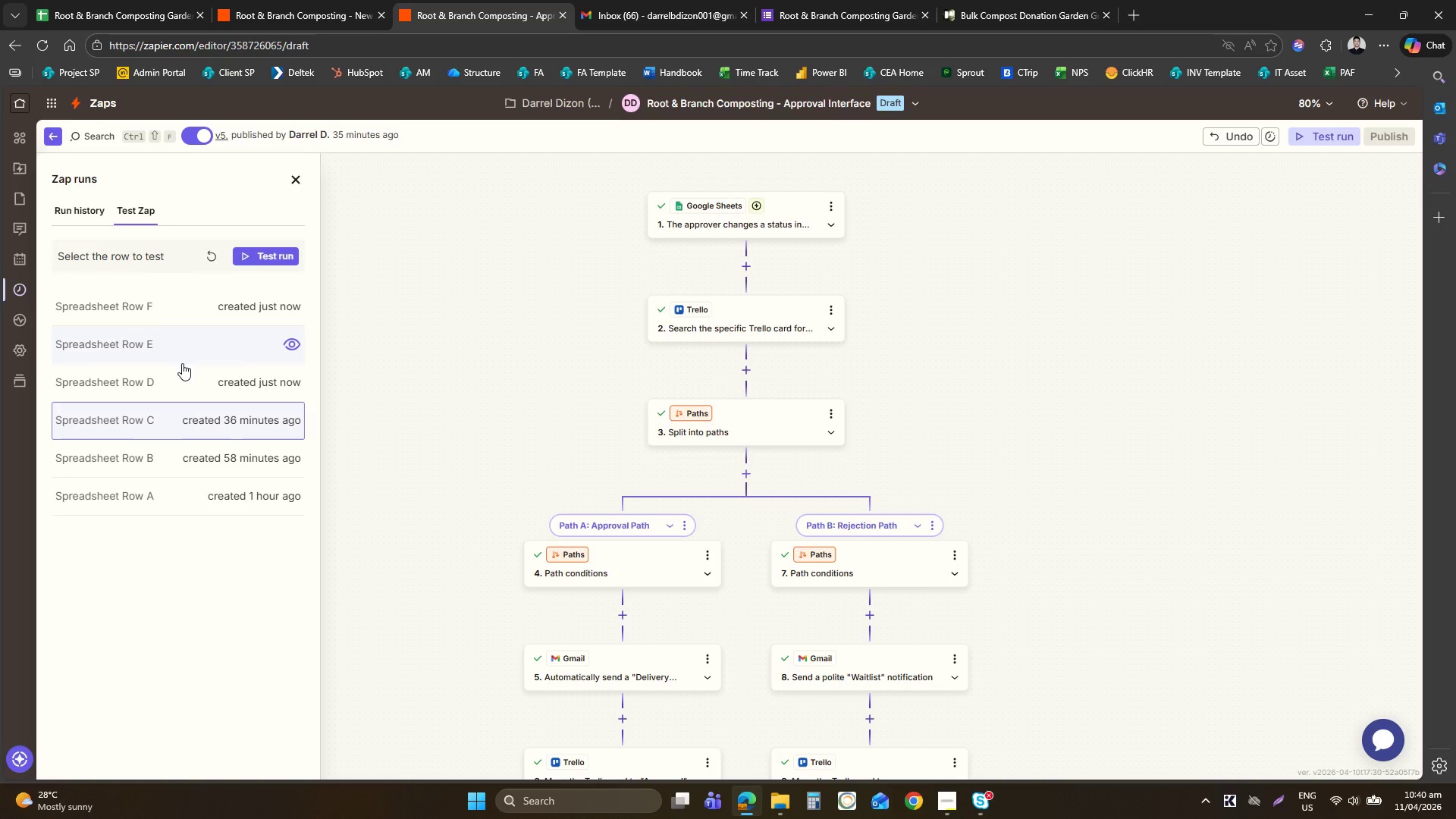 
left_click([195, 318])
 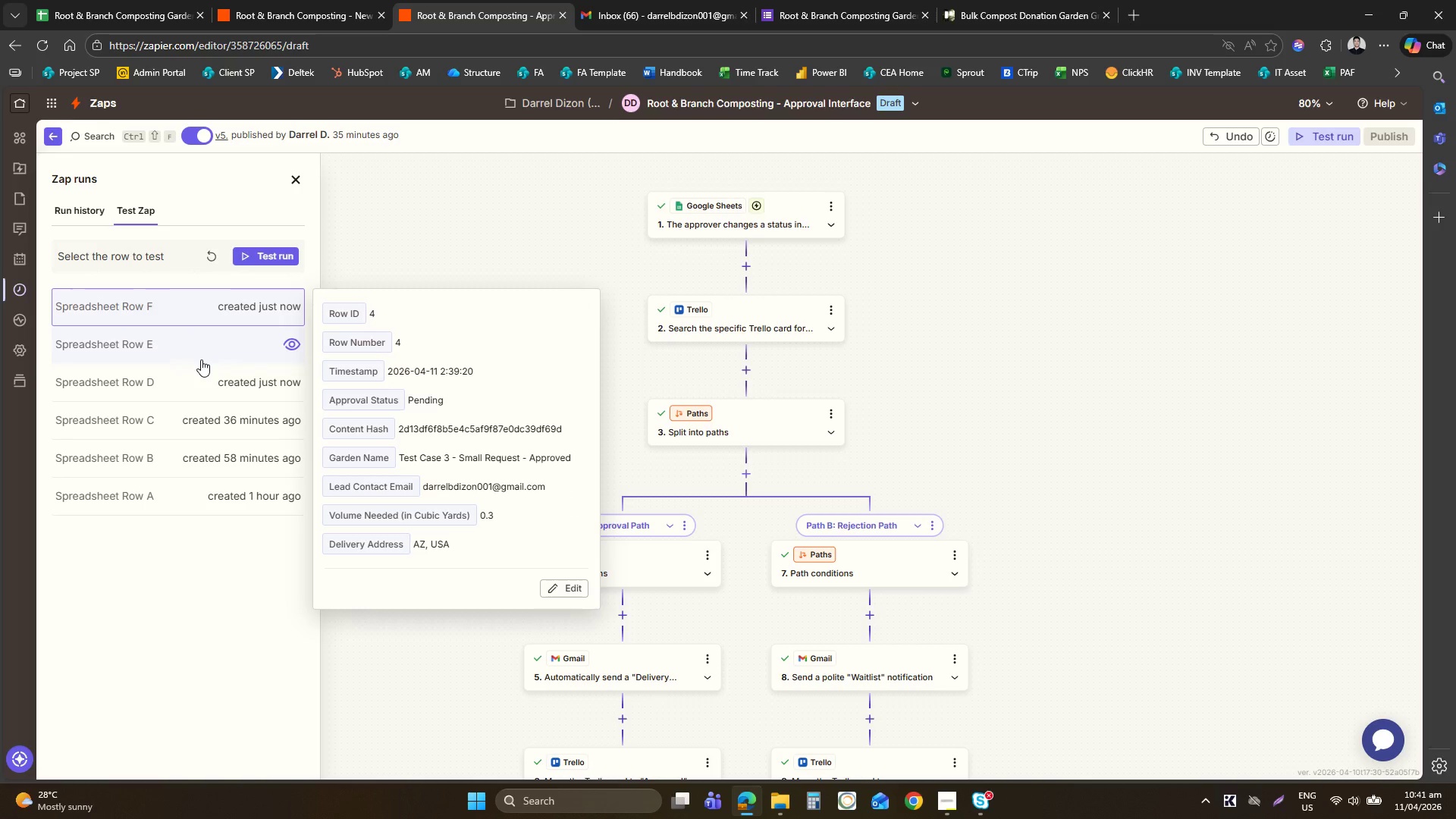 
left_click([201, 359])
 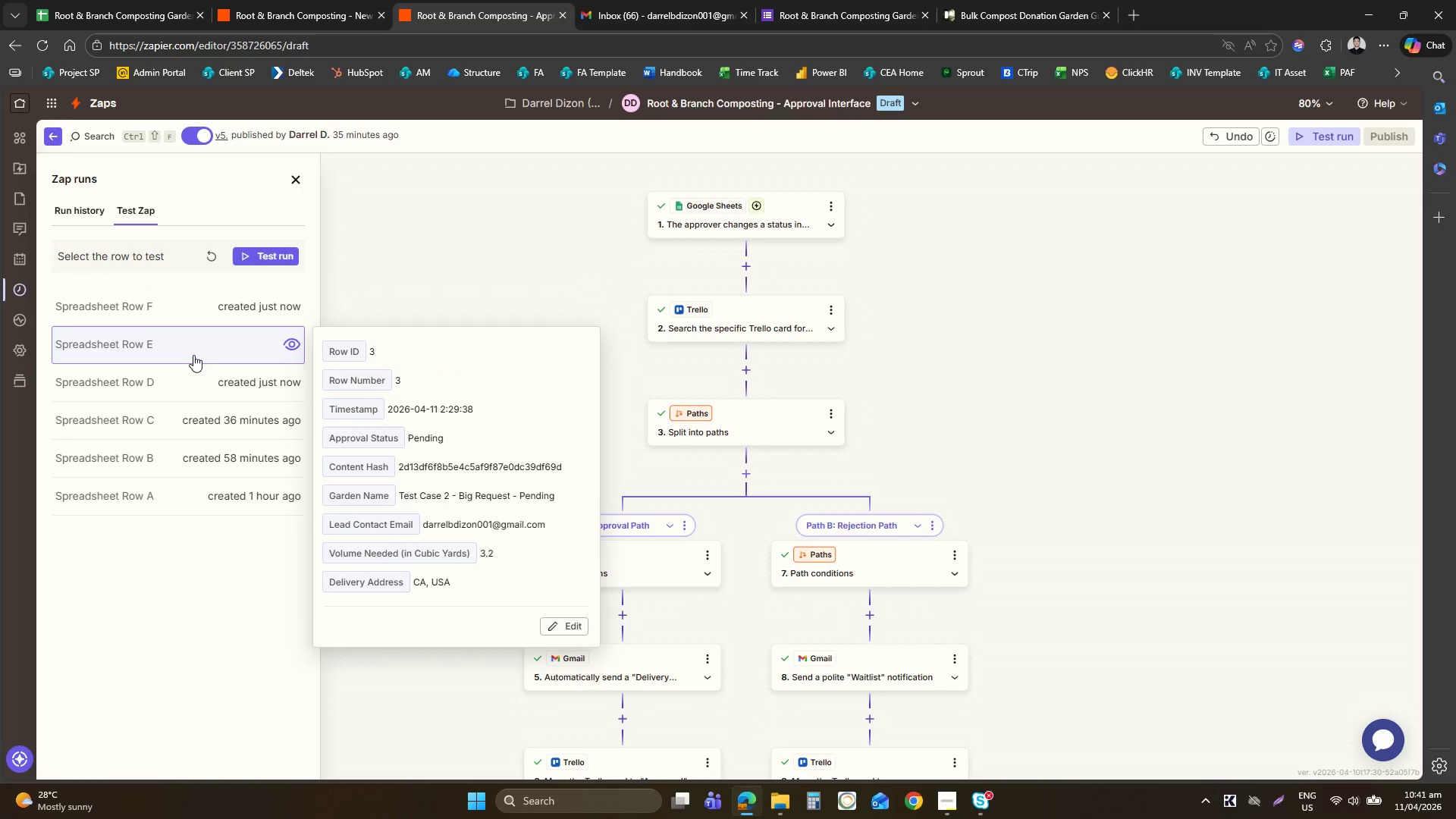 
left_click([187, 400])
 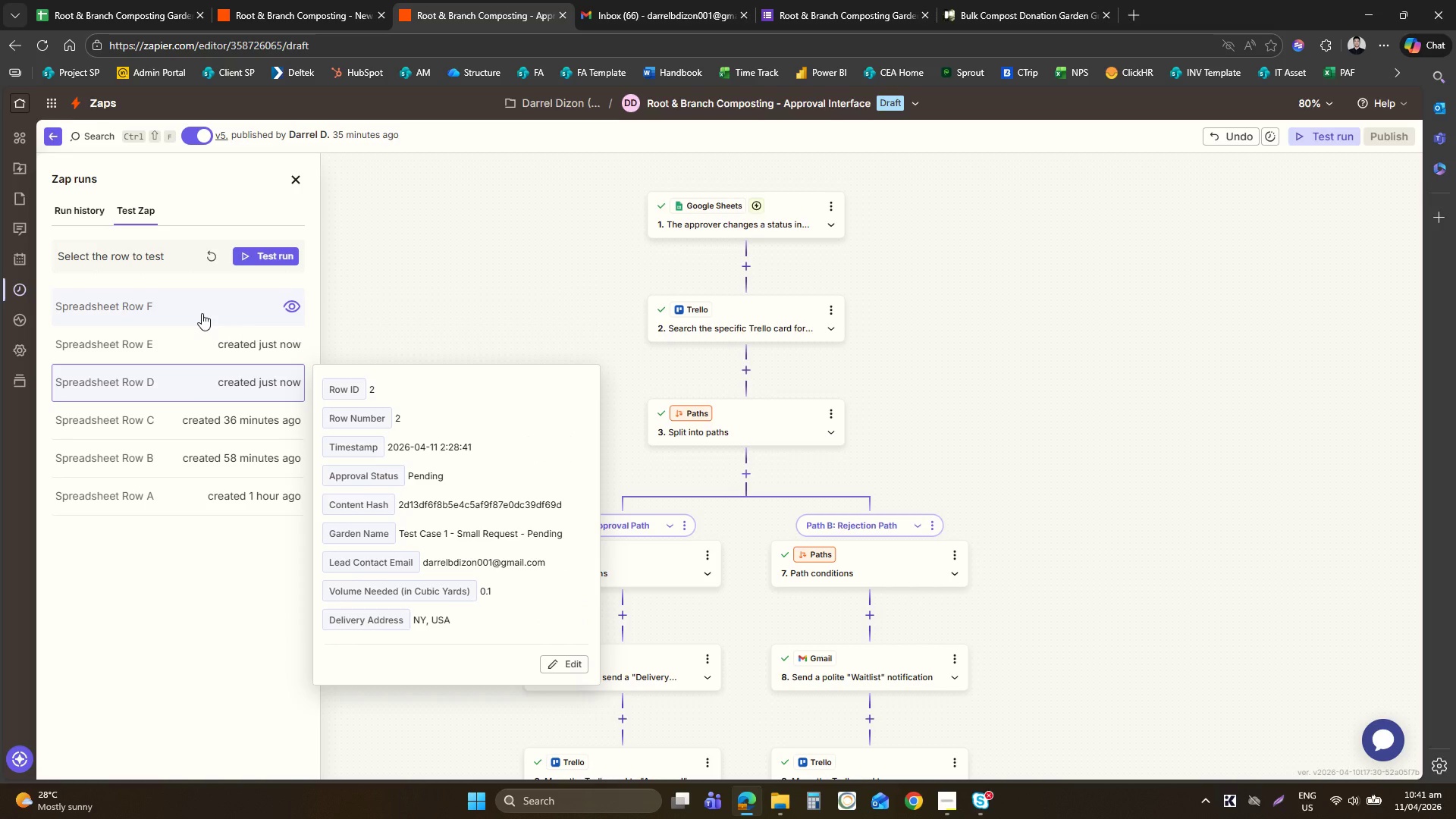 
left_click([212, 250])
 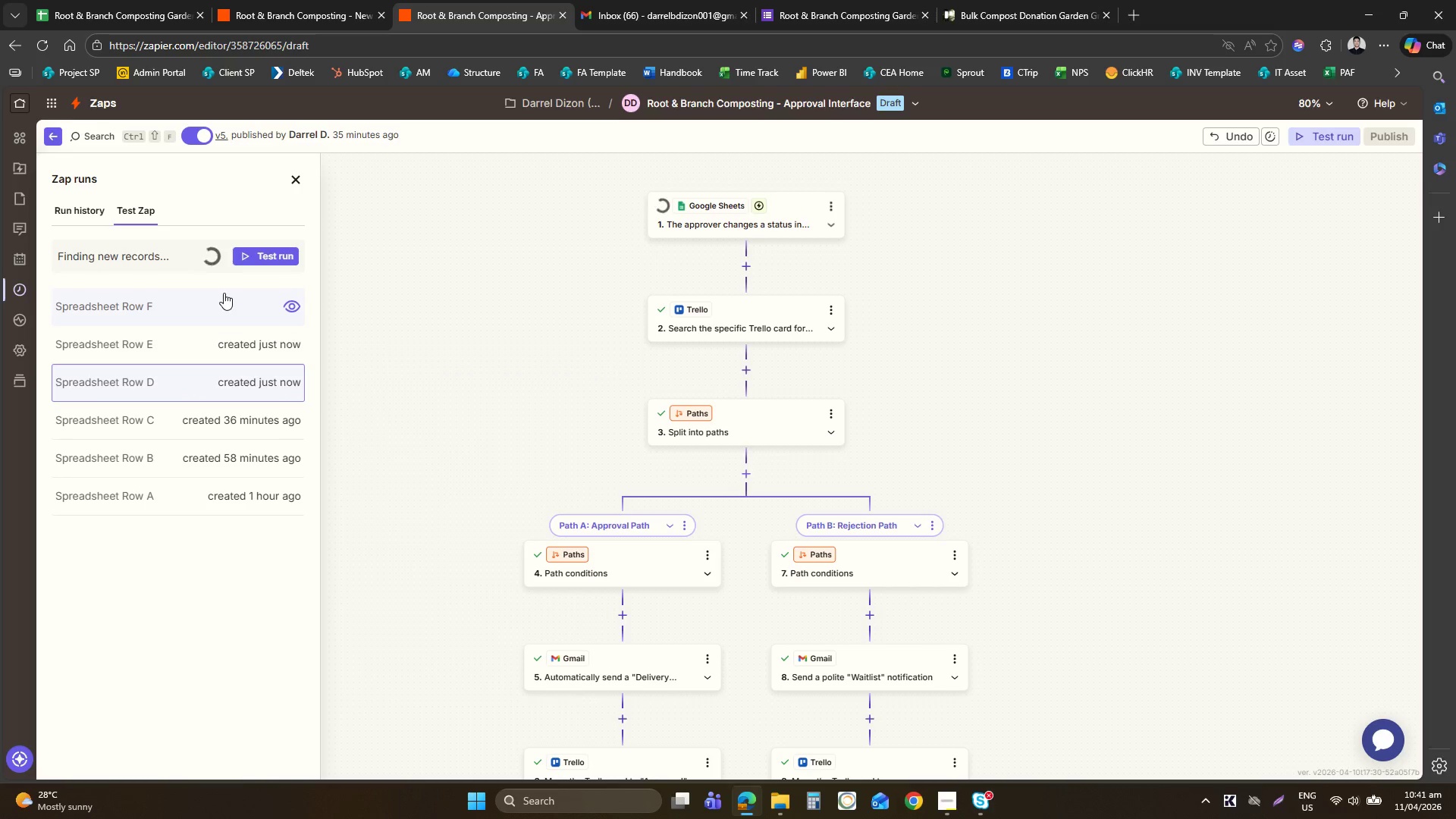 
left_click([187, 312])
 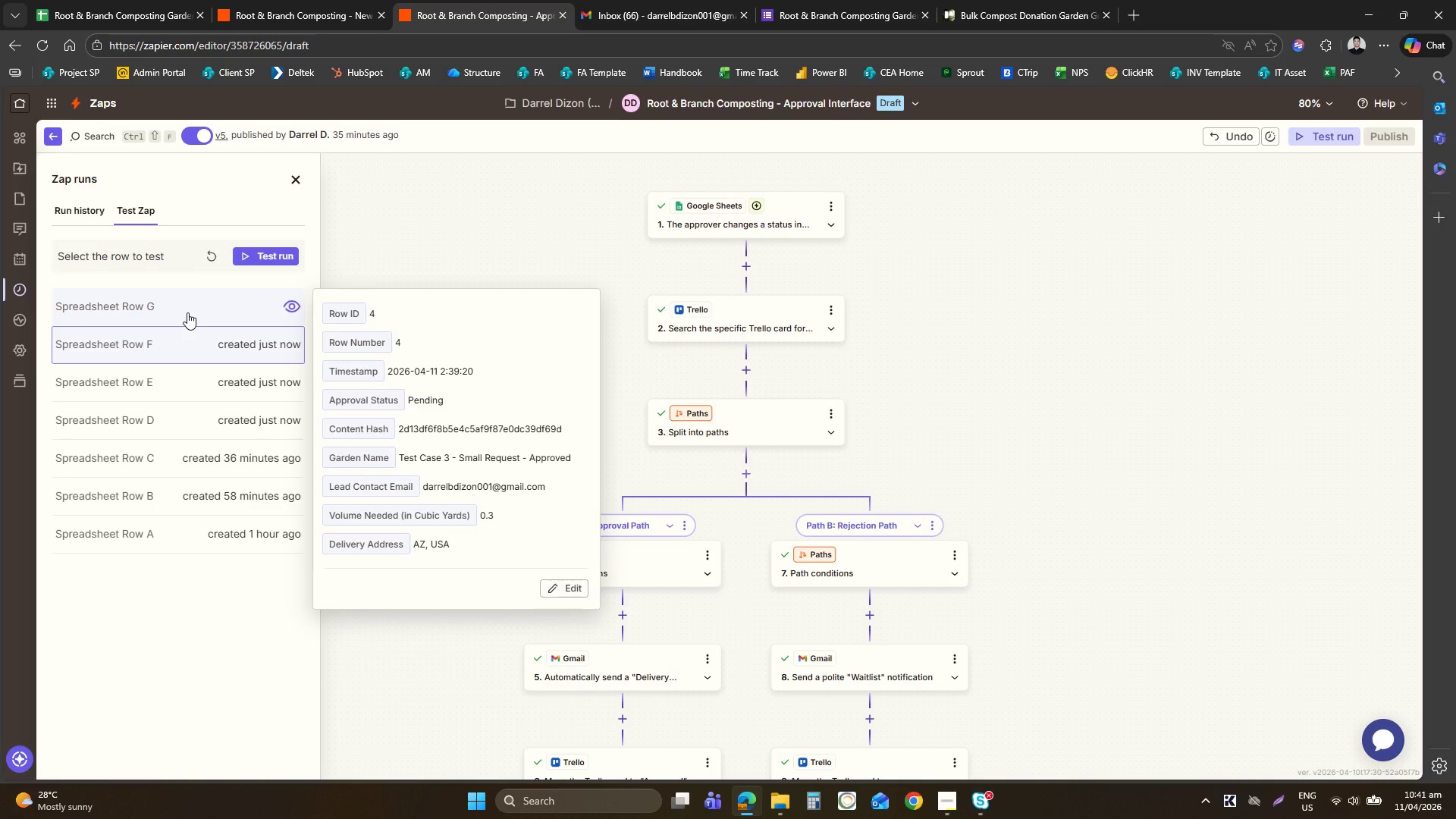 
wait(8.56)
 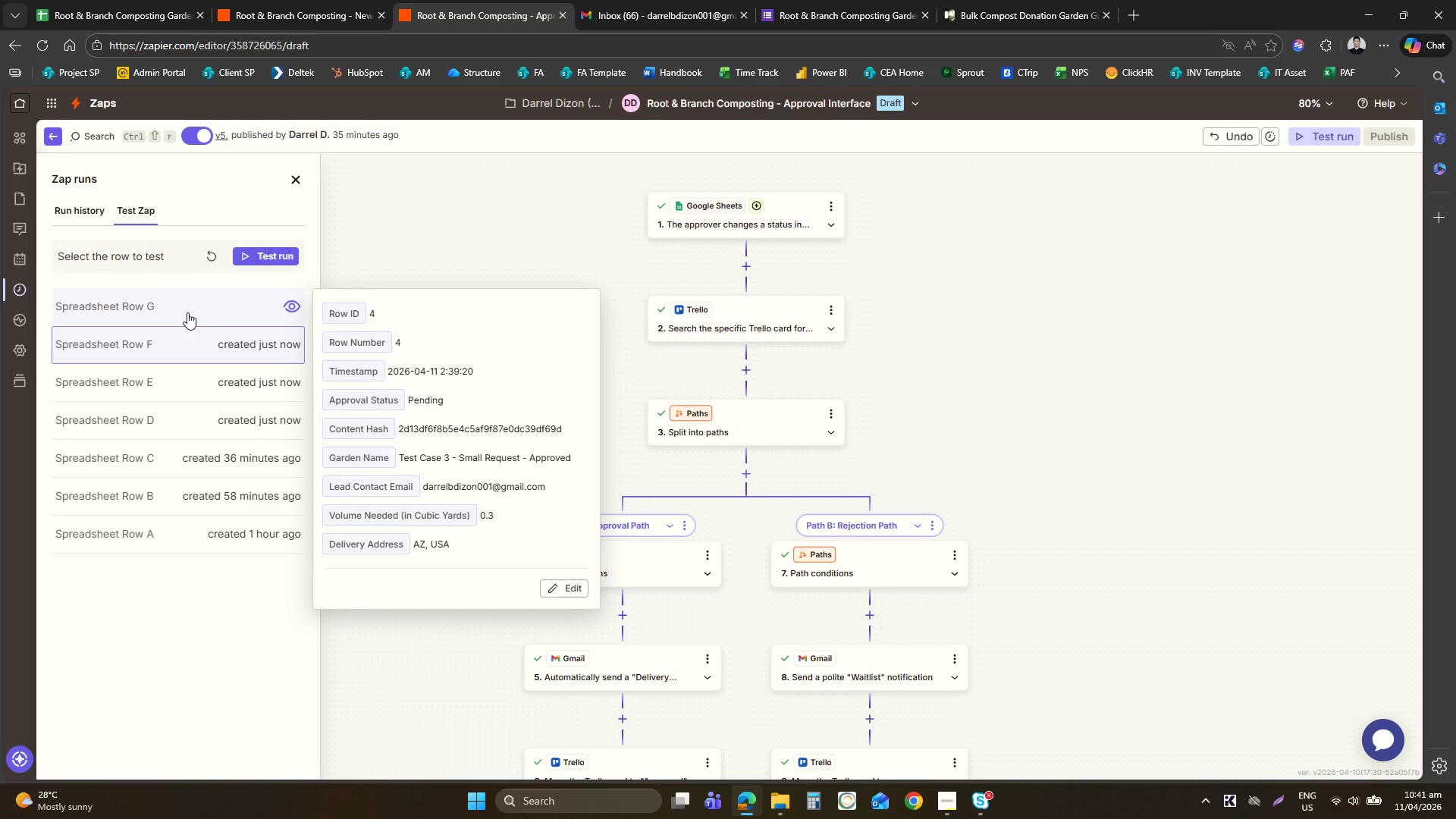 
left_click([214, 308])
 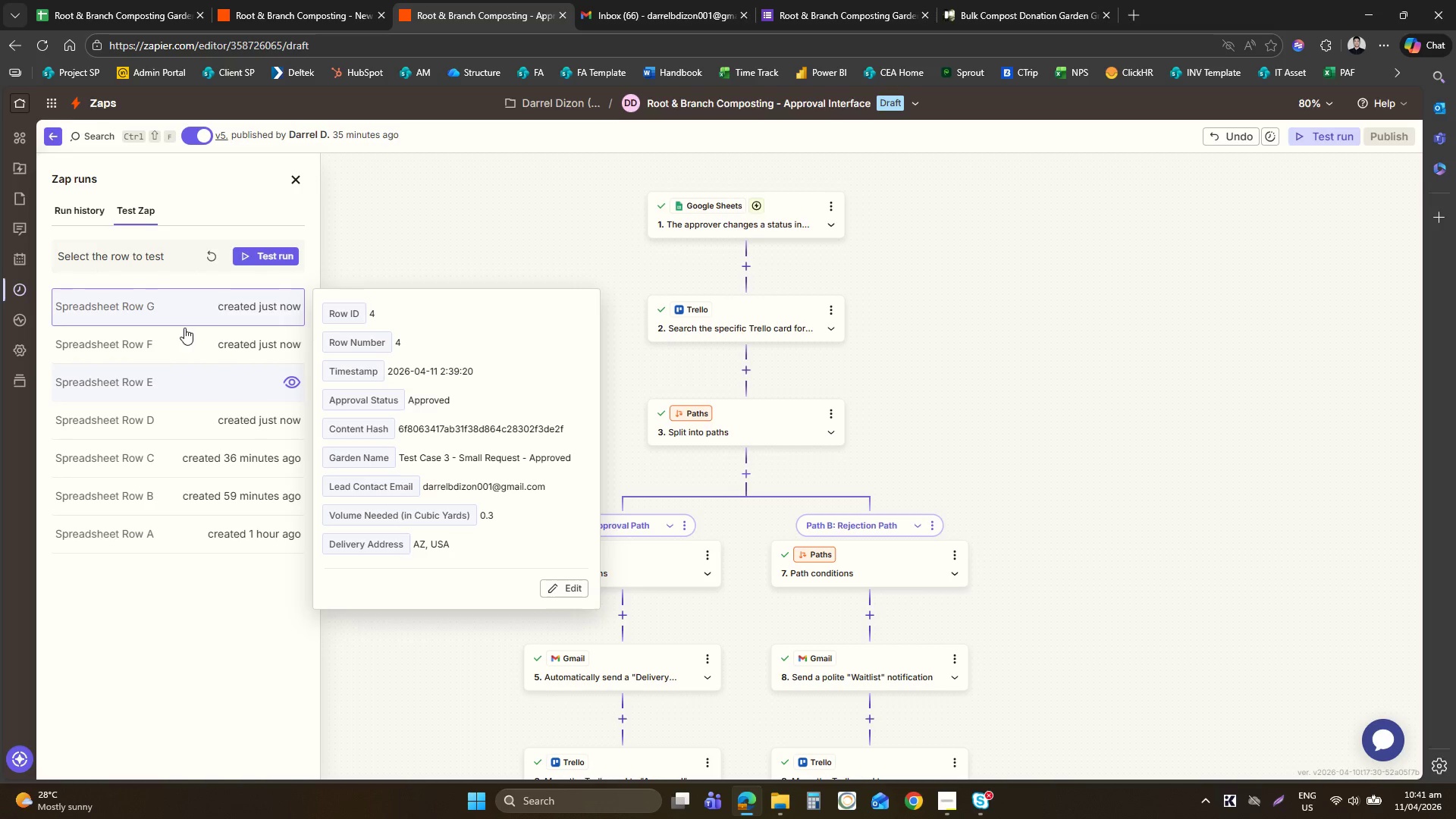 
left_click([53, 199])
 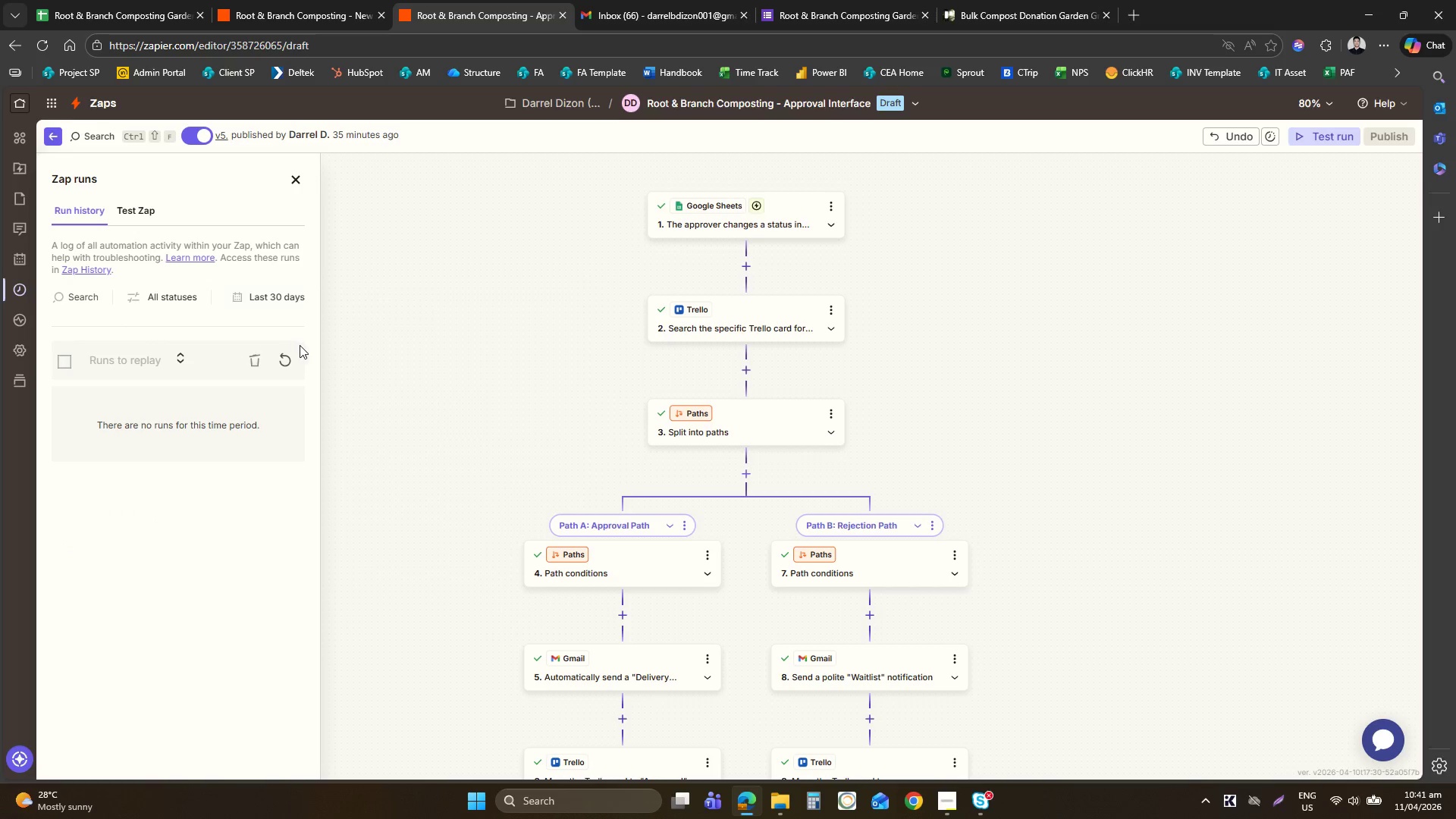 
left_click([290, 359])
 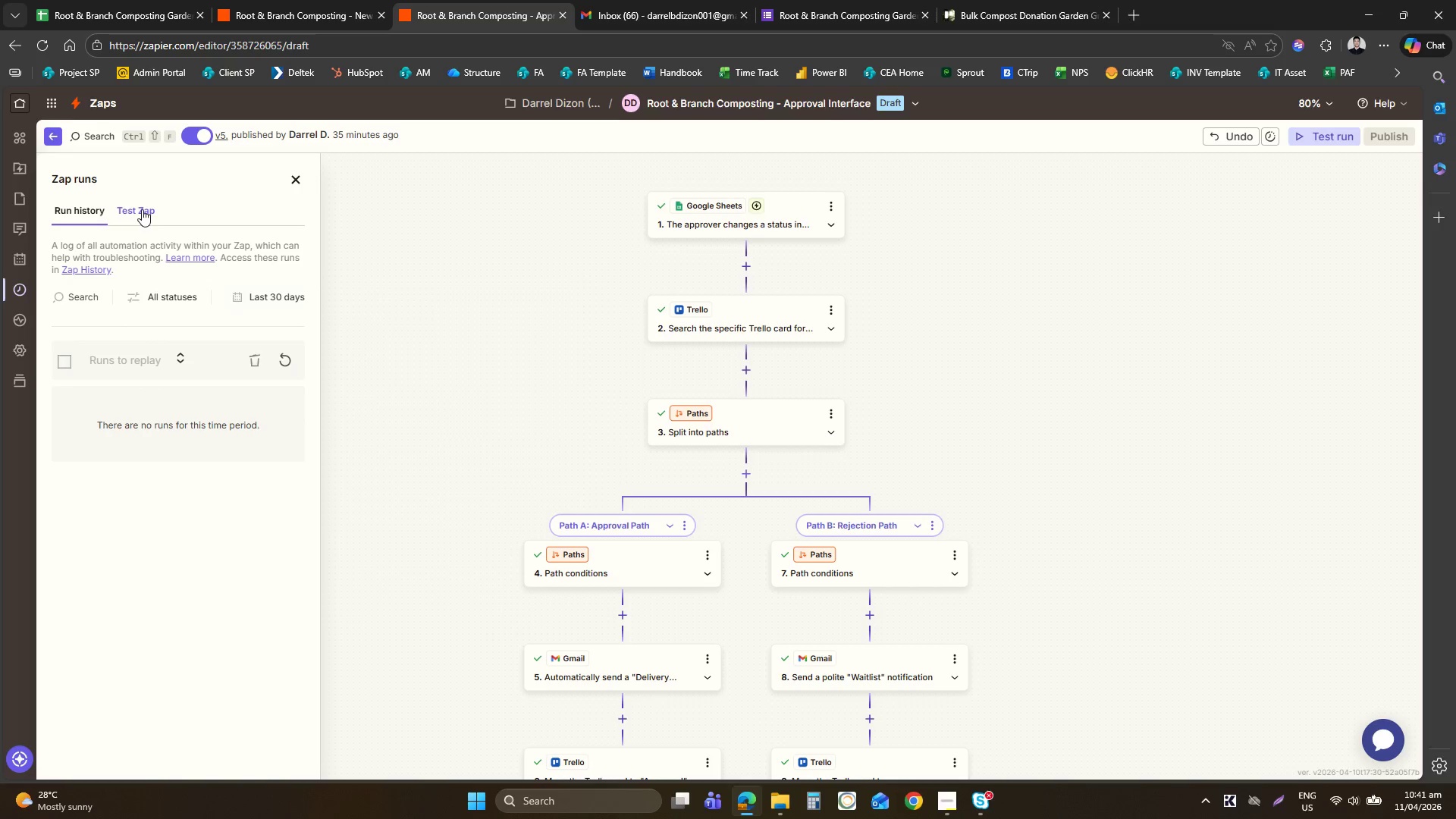 
left_click([142, 209])
 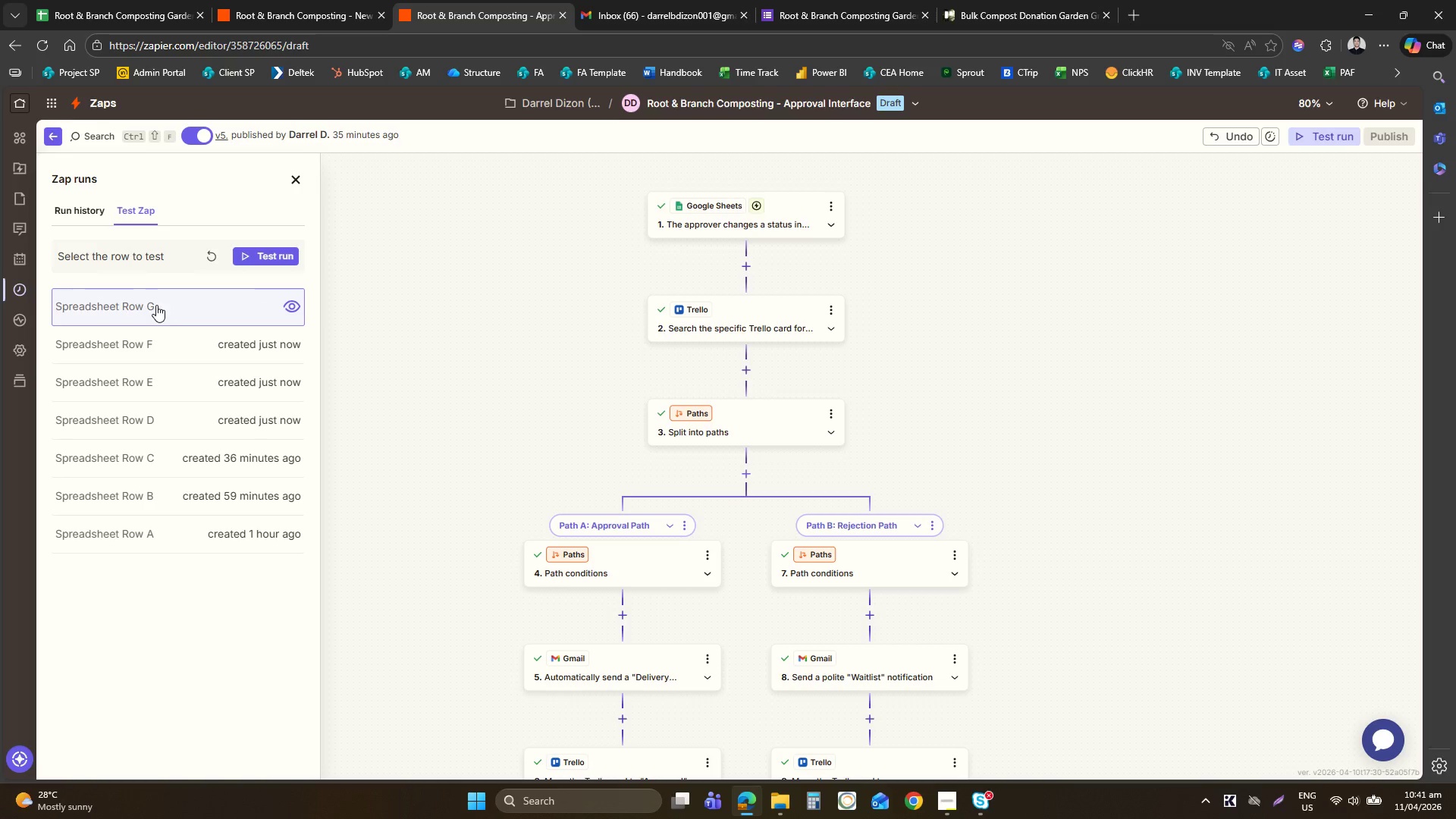 
left_click([156, 303])
 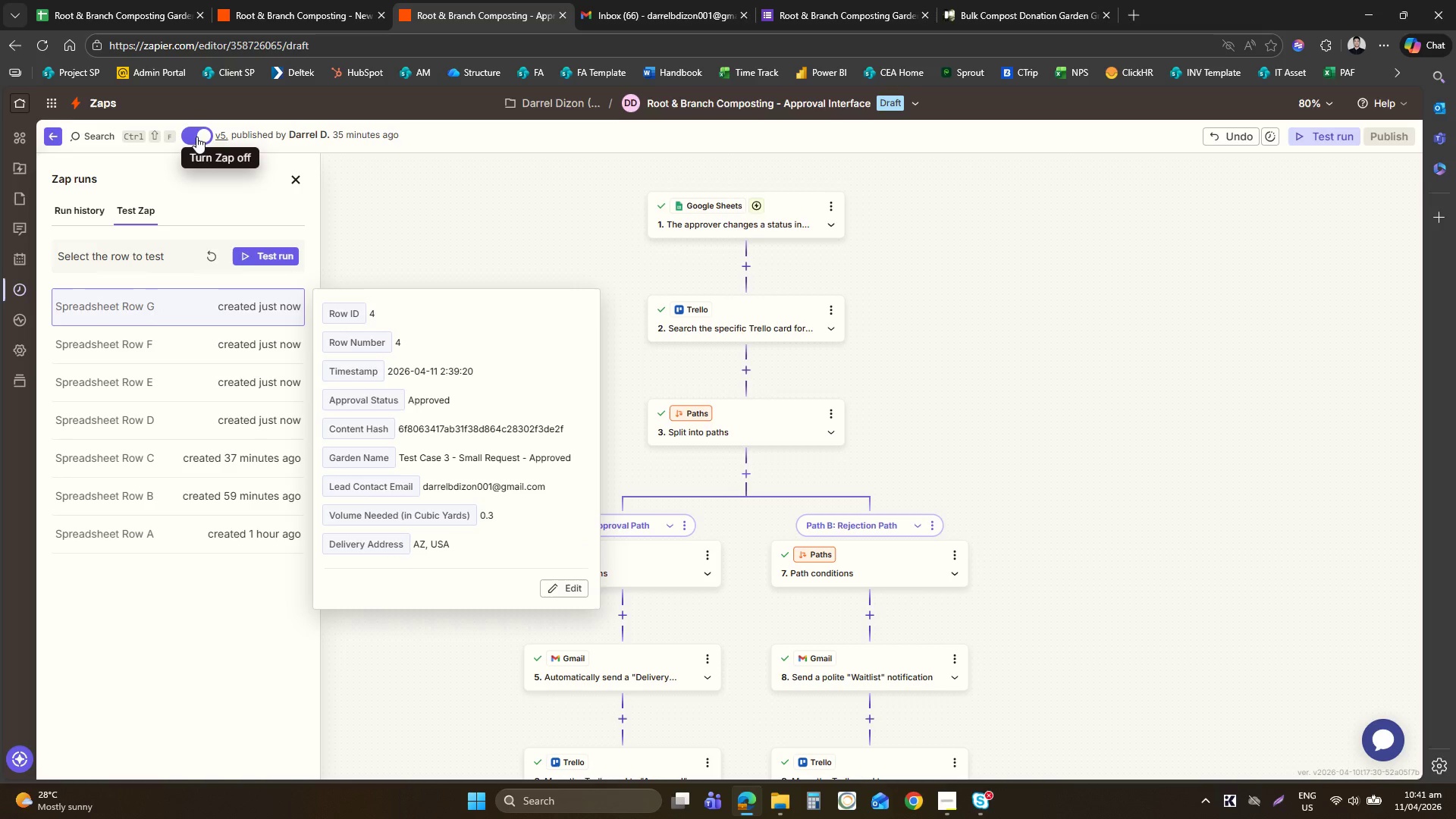 
wait(16.0)
 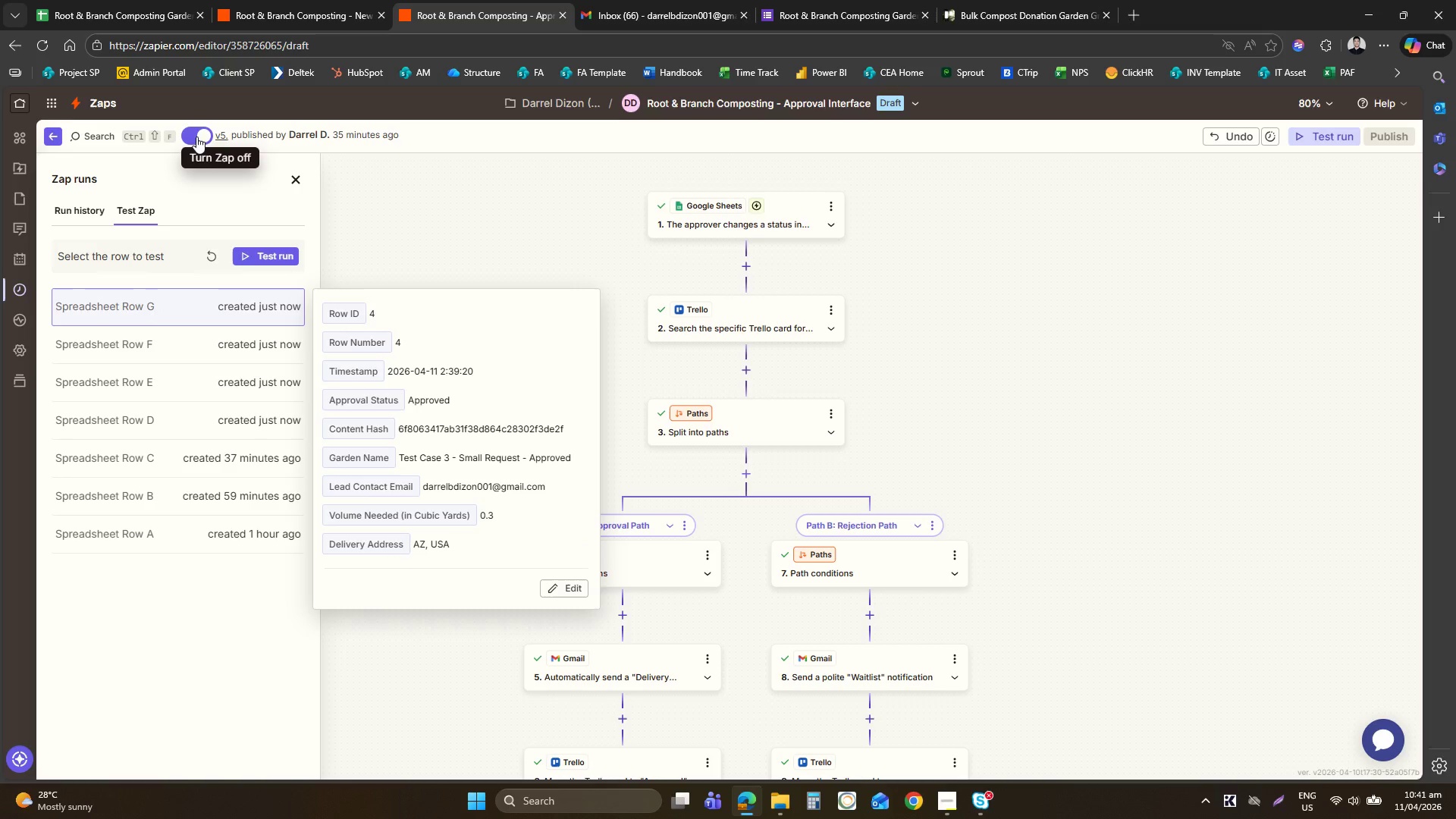 
left_click([196, 136])
 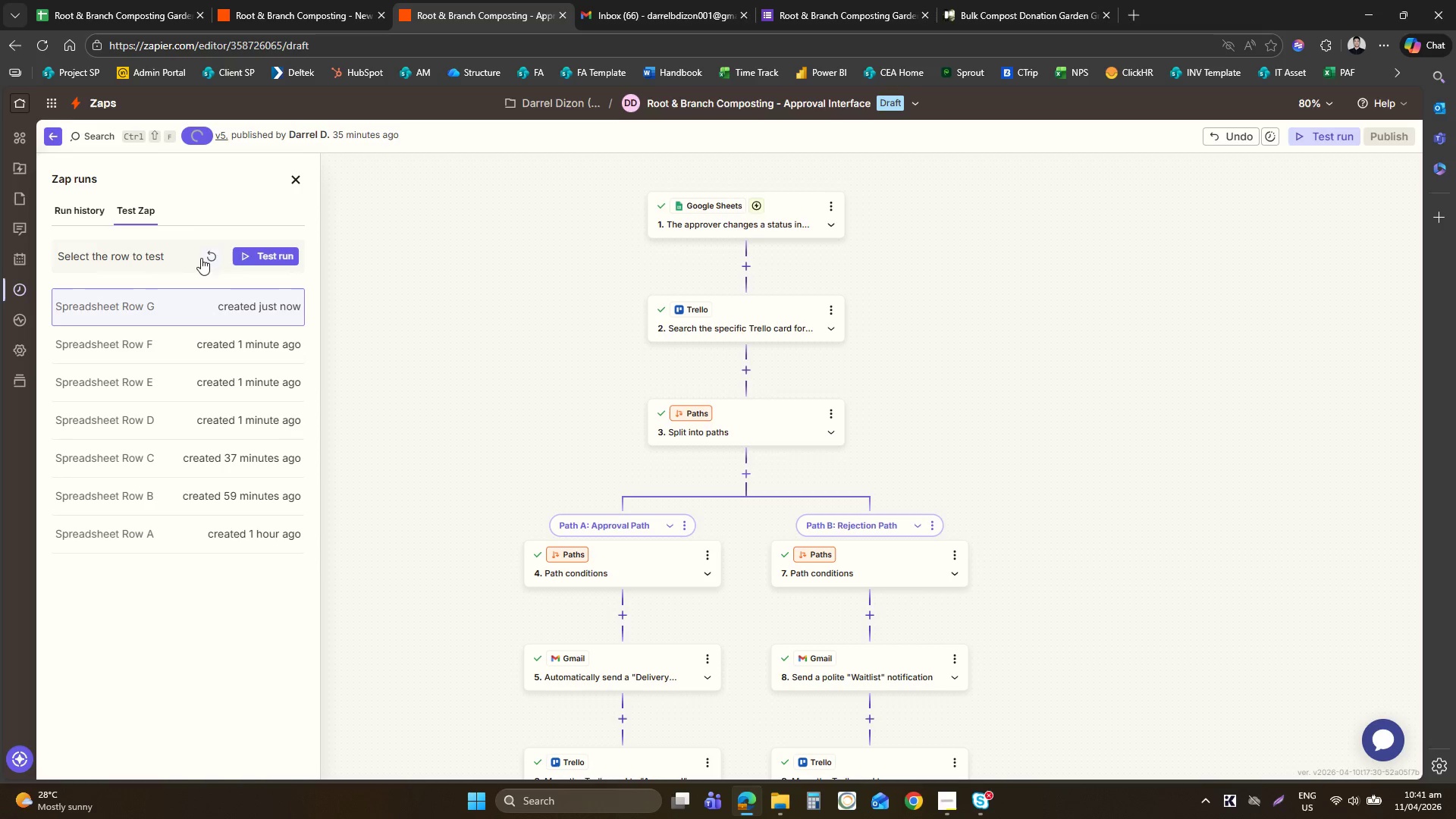 
left_click([83, 209])
 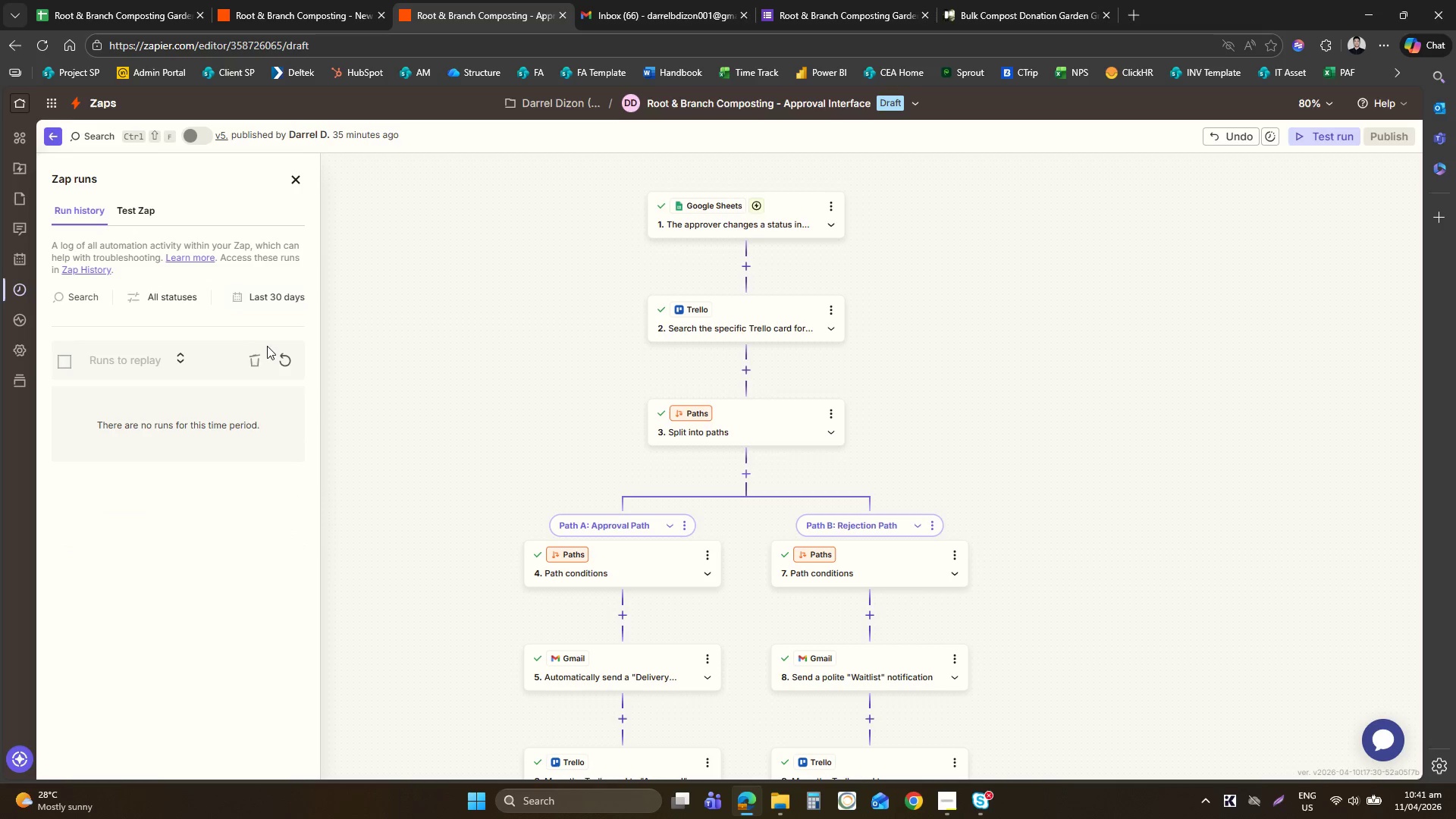 
left_click([275, 351])
 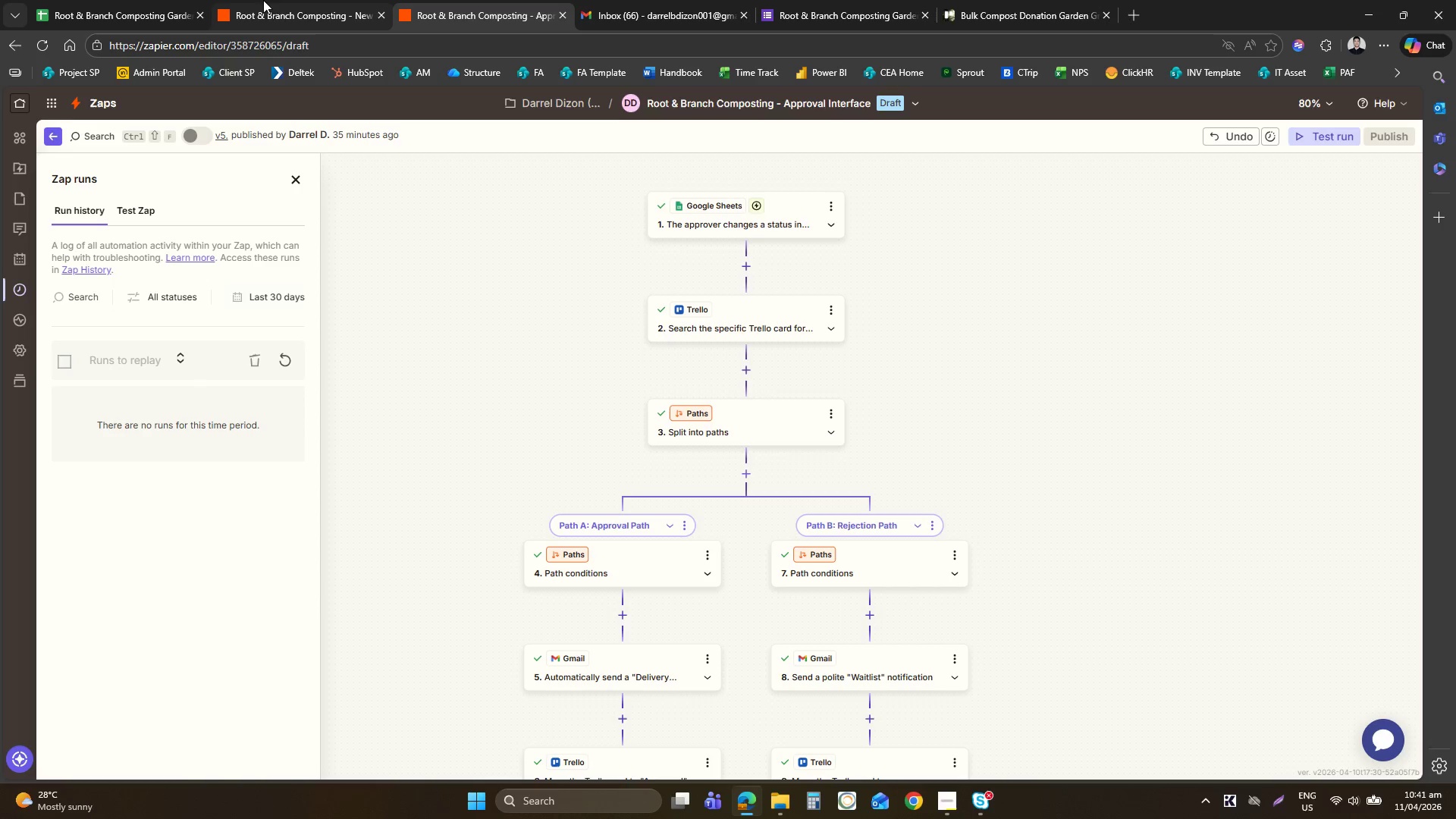 
left_click([287, 0])
 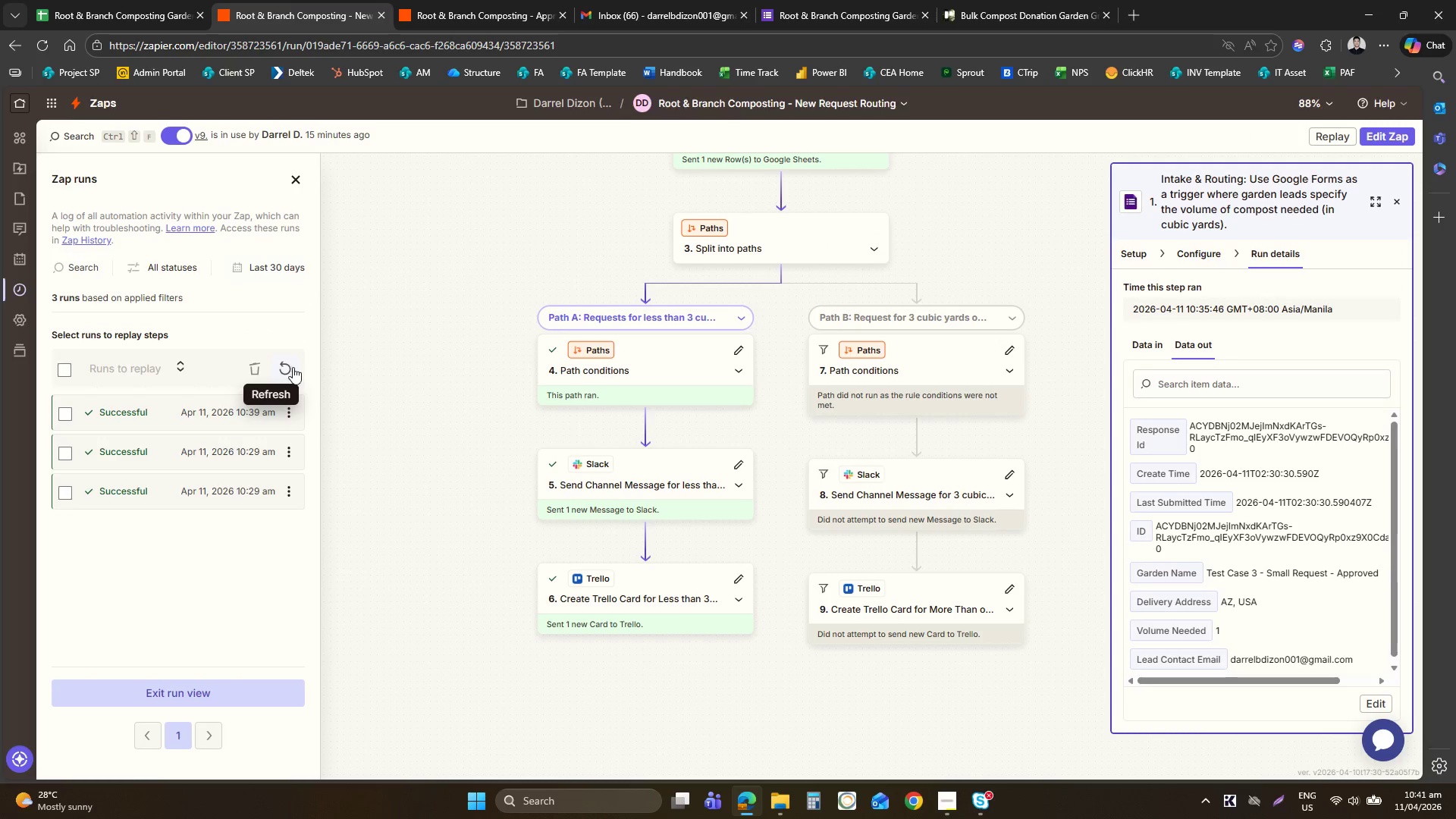 
left_click([287, 412])
 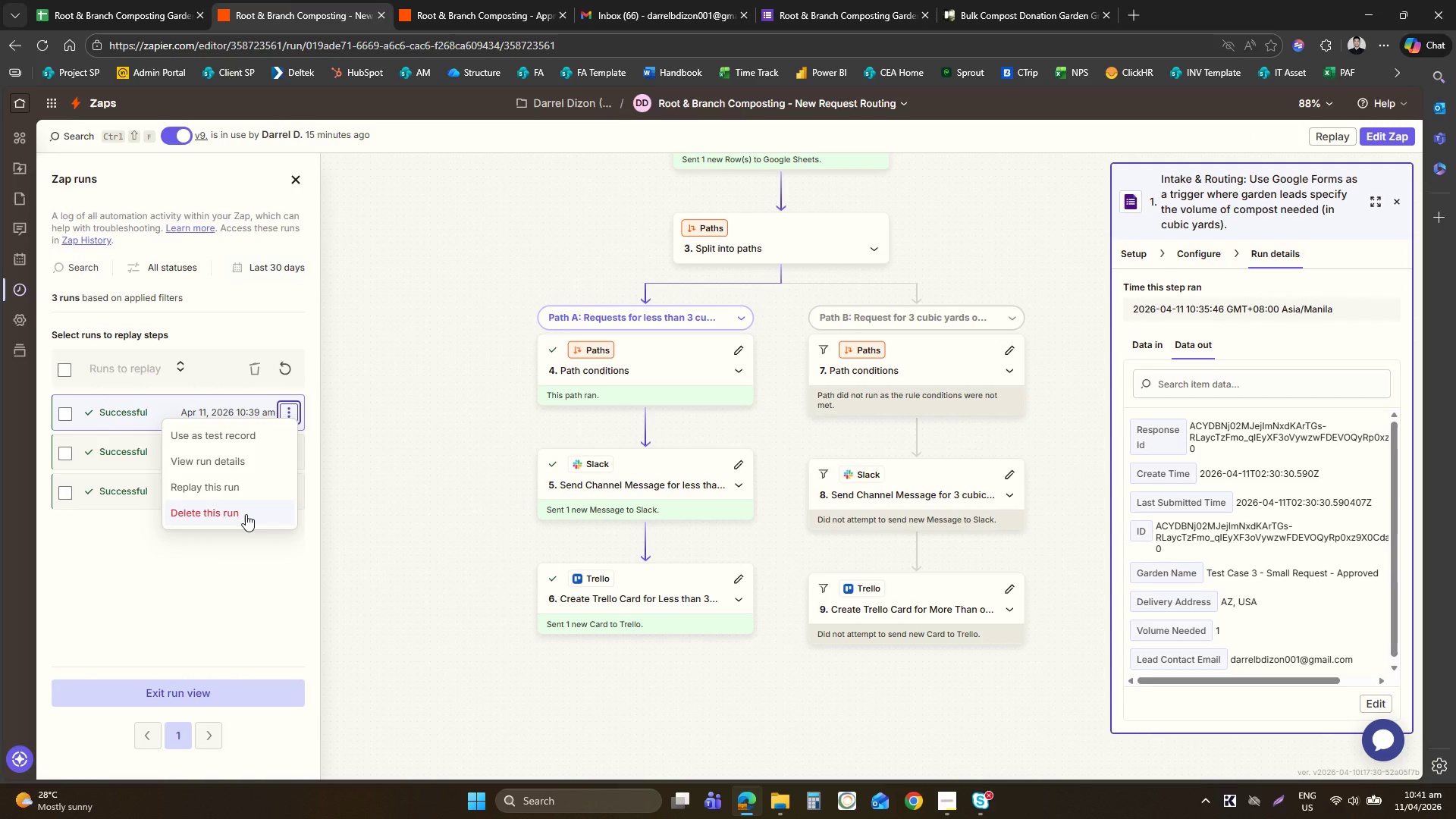 
left_click([246, 514])
 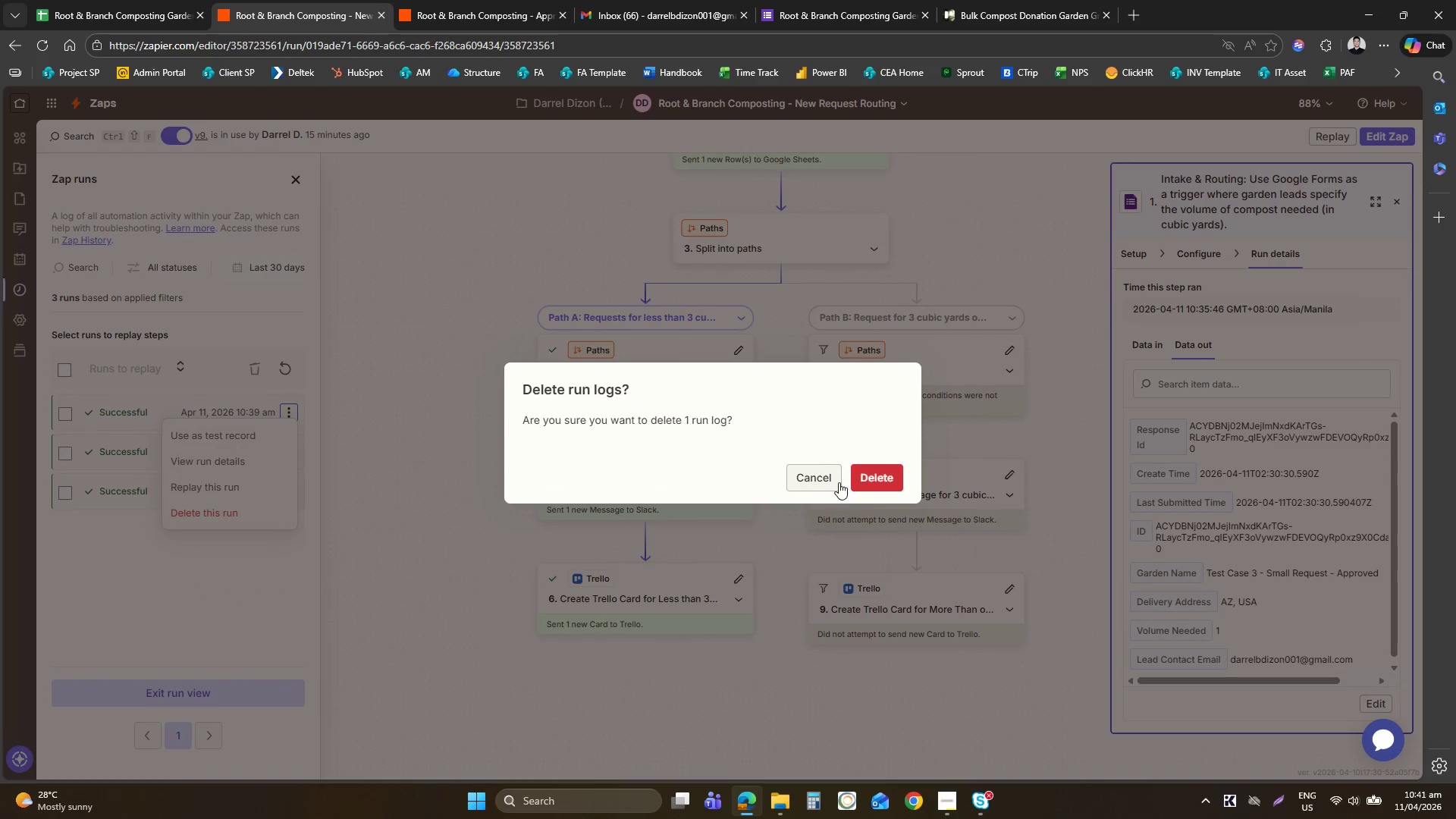 
left_click([874, 482])
 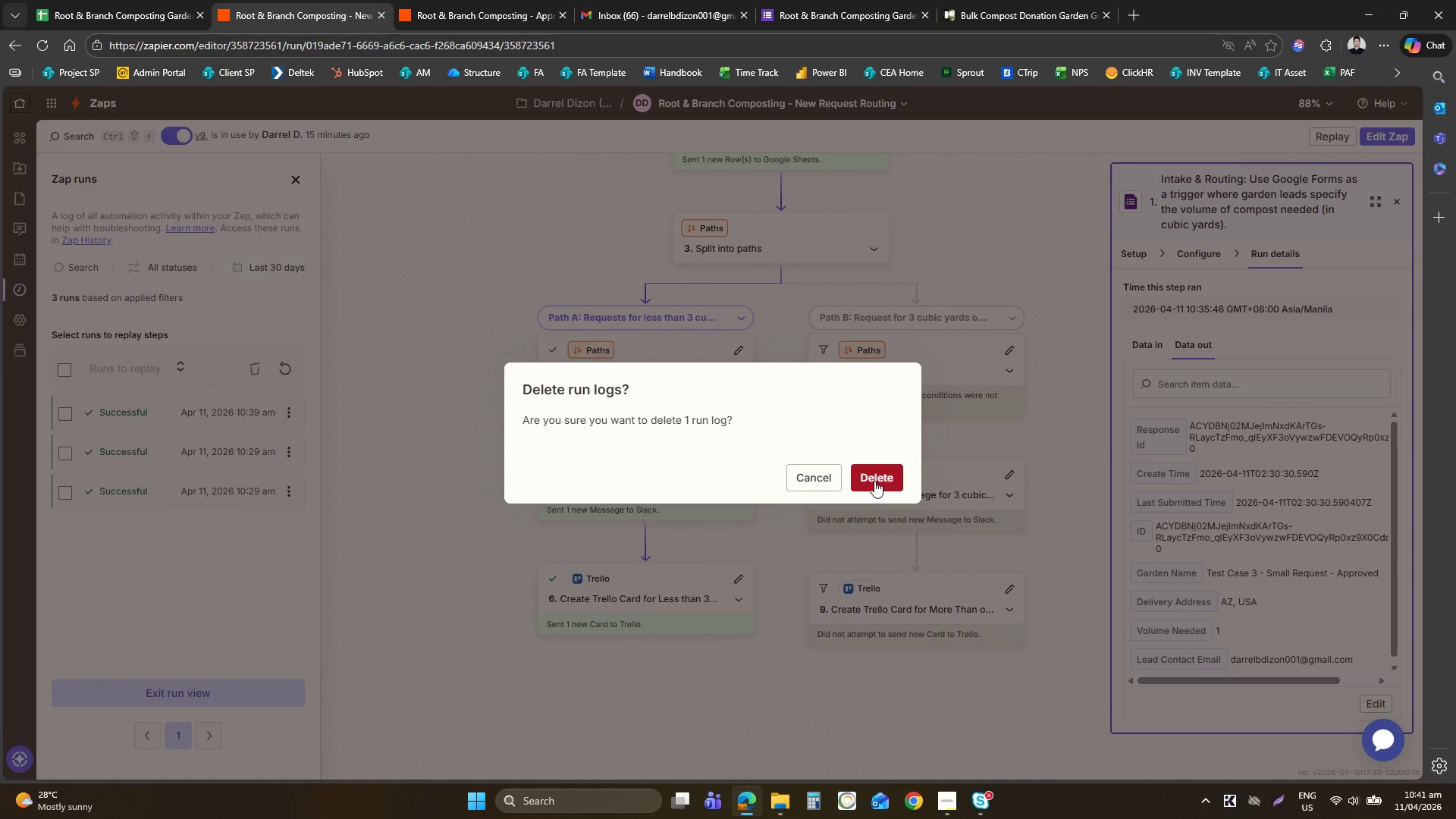 
left_click([874, 479])
 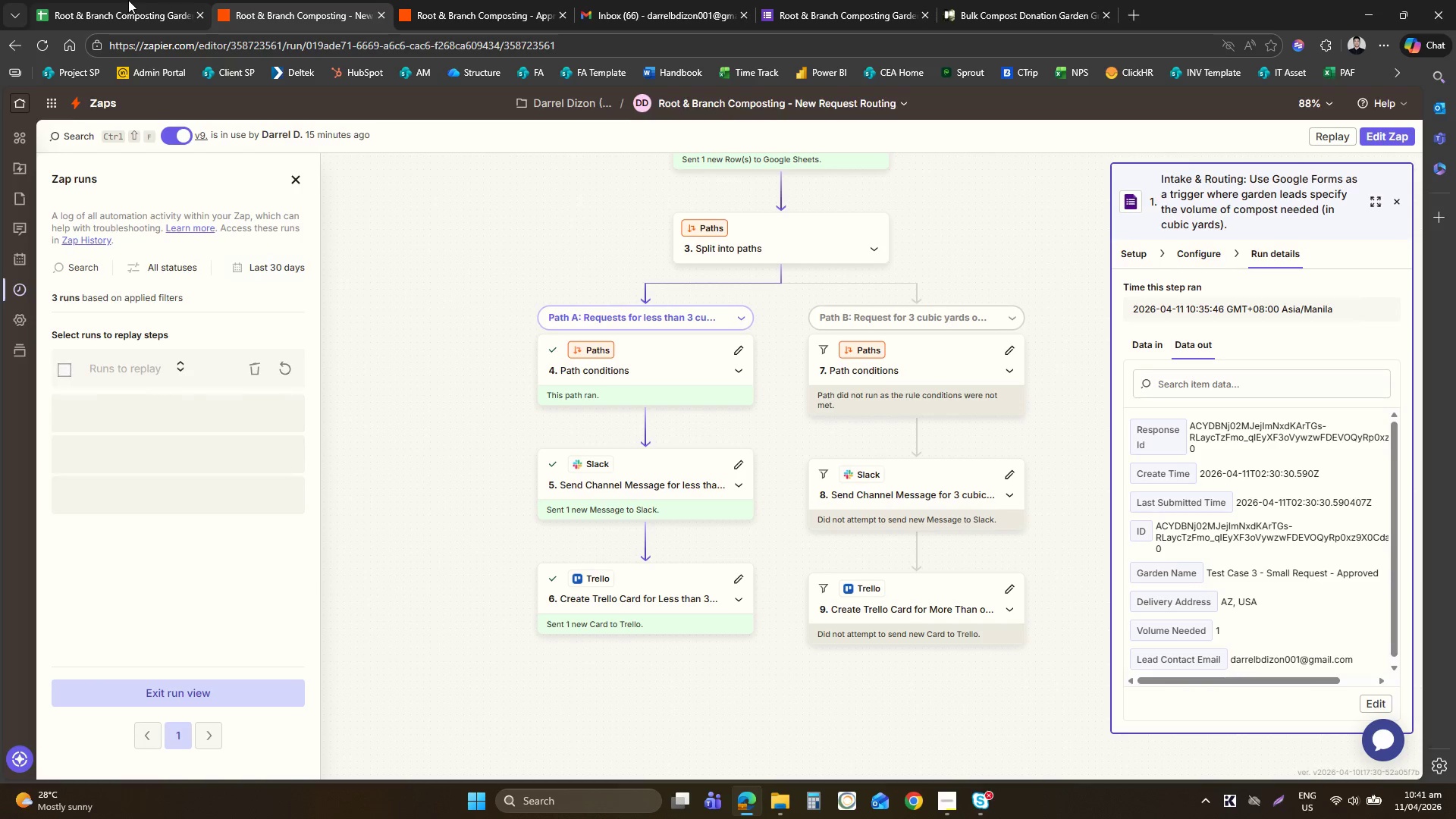 
left_click([128, 0])
 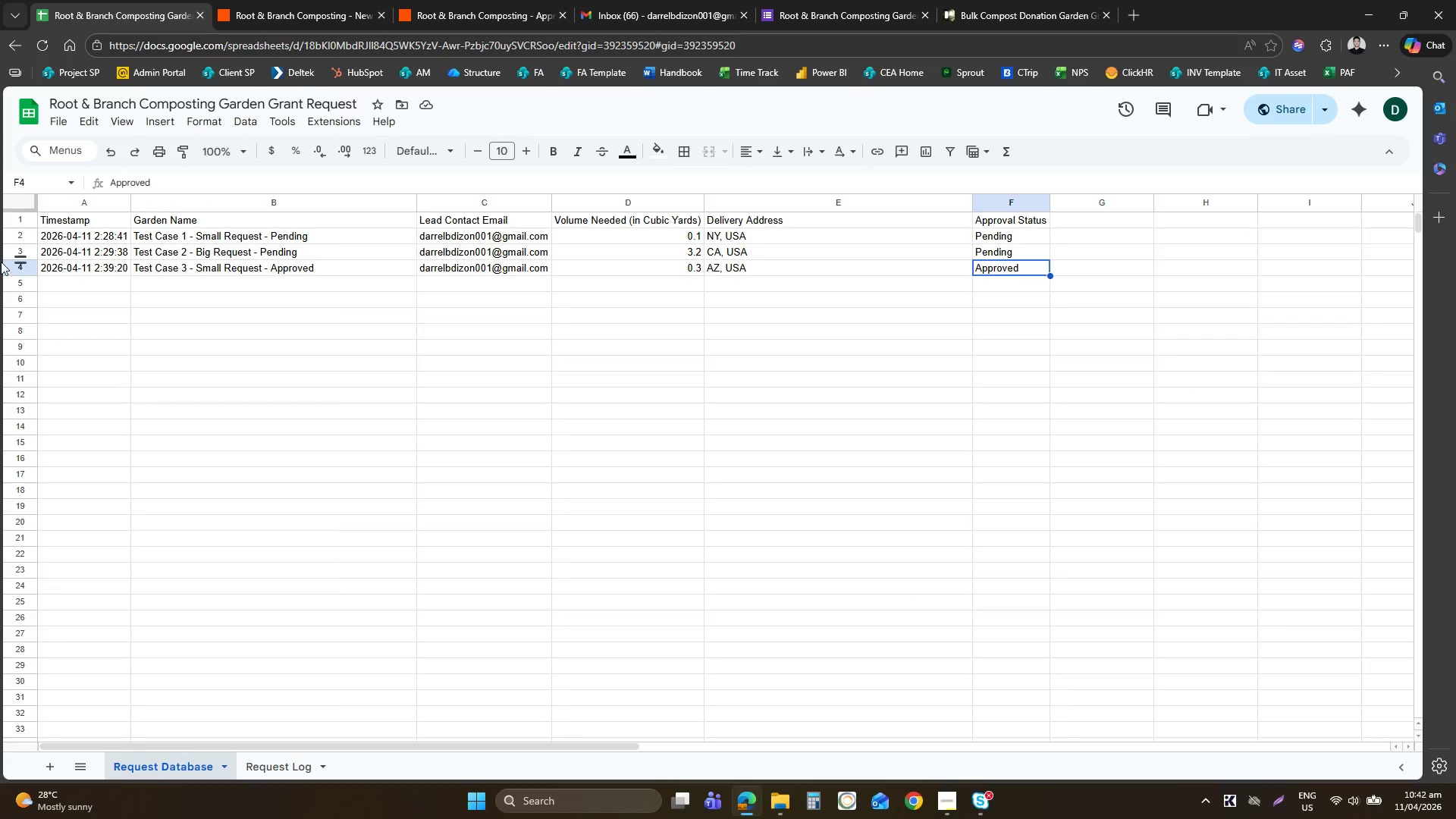 
left_click([9, 264])
 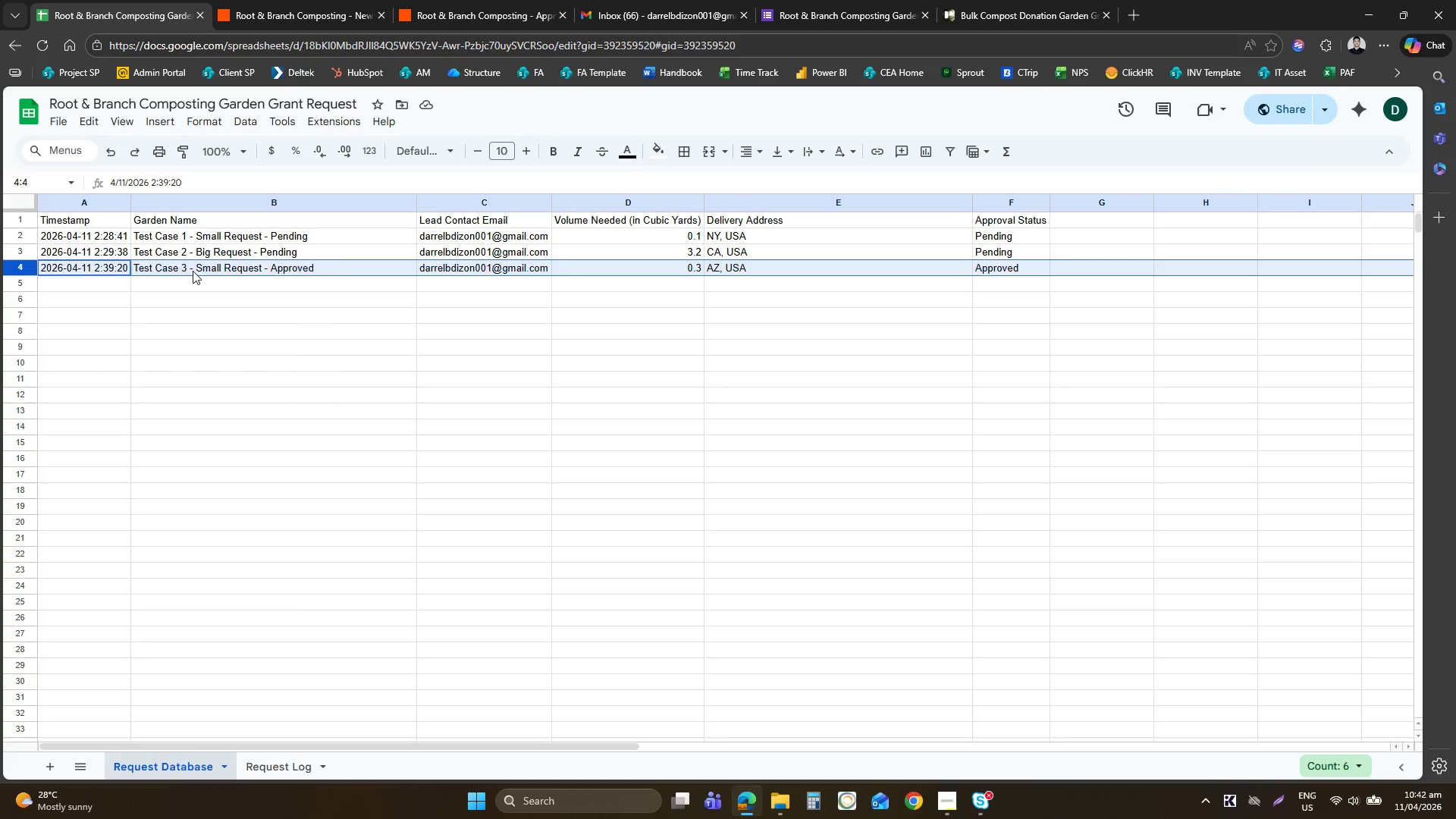 
left_click([205, 274])
 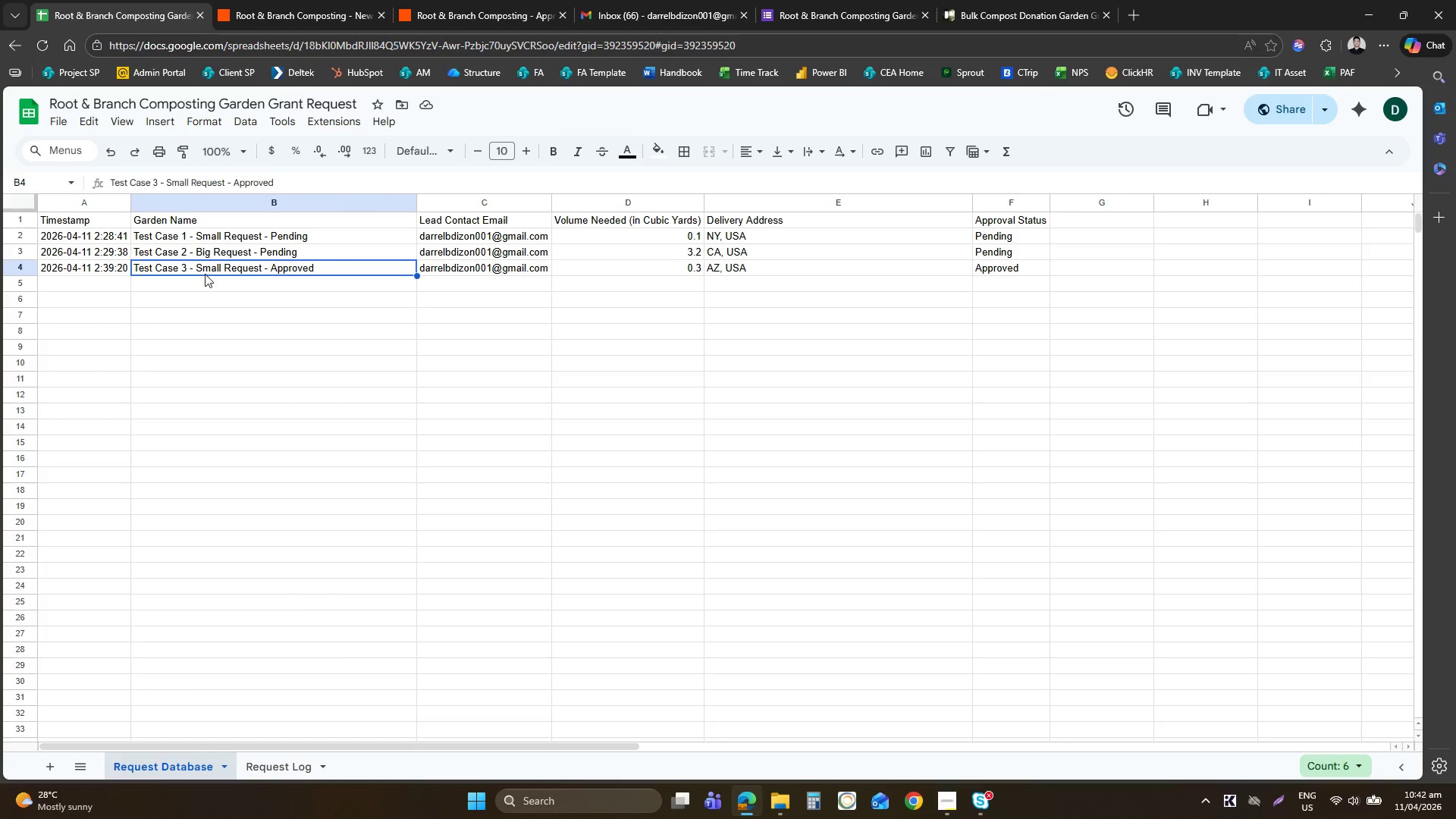 
key(Control+ControlLeft)
 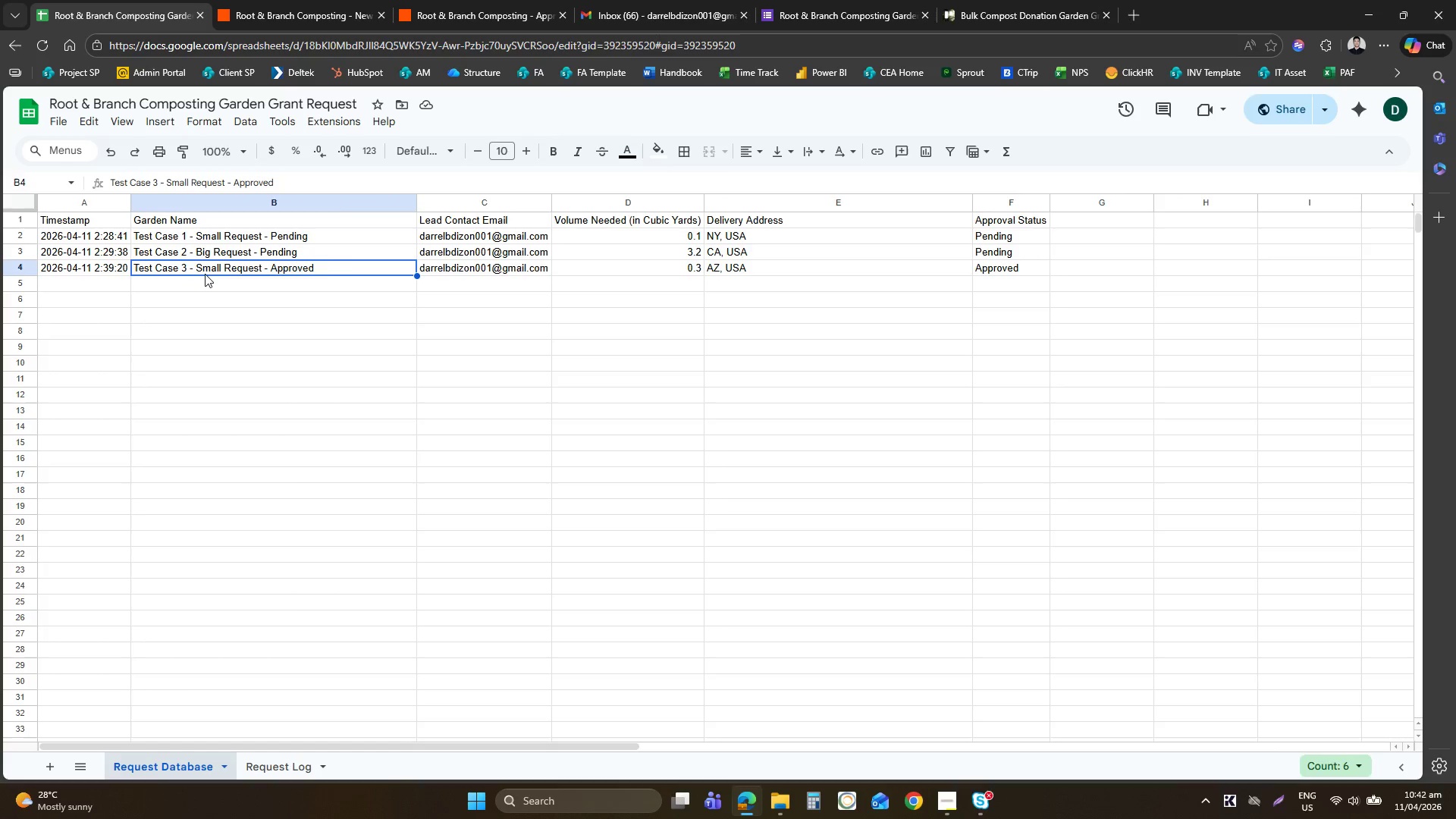 
key(Control+C)
 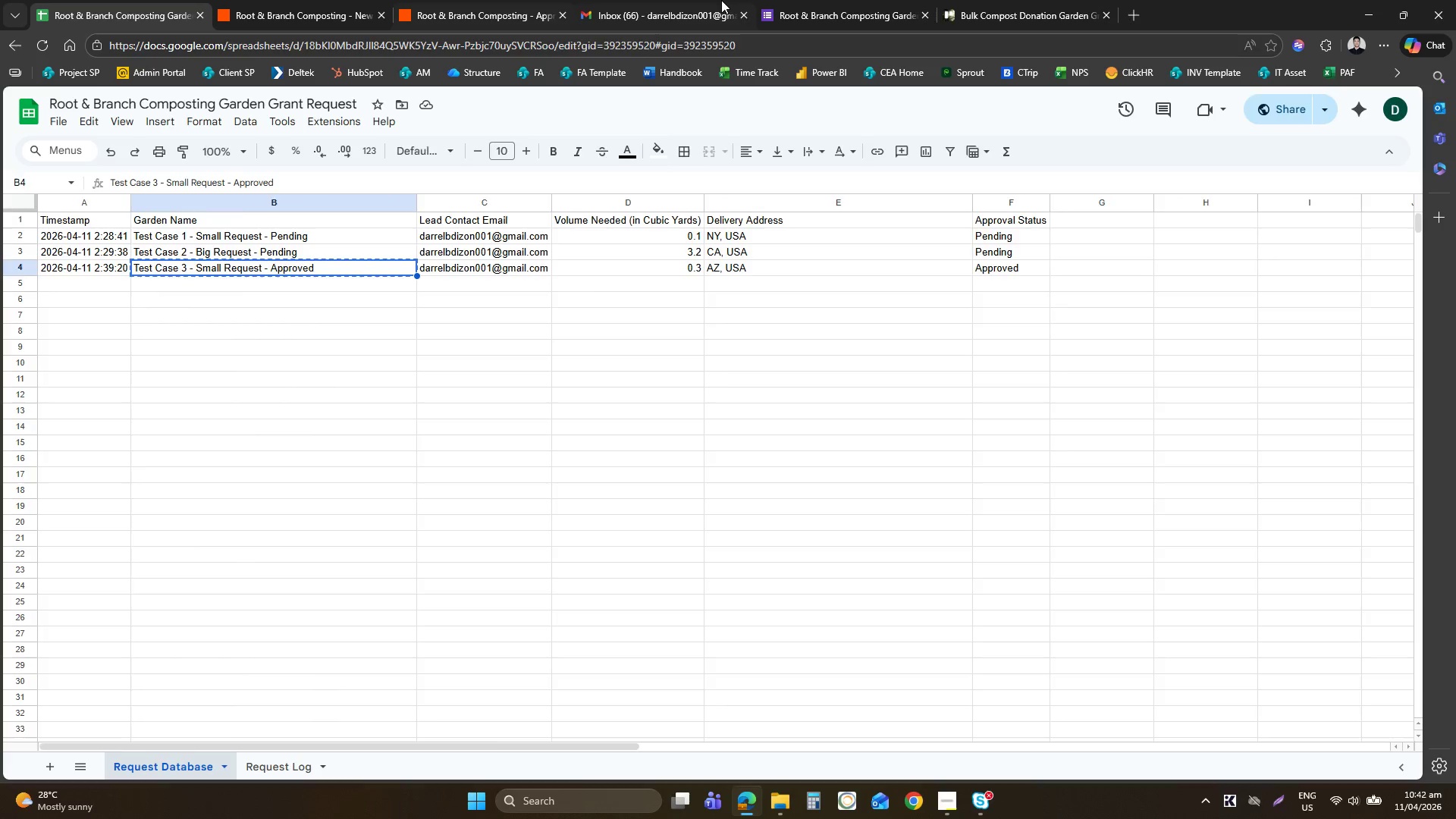 
double_click([775, 0])
 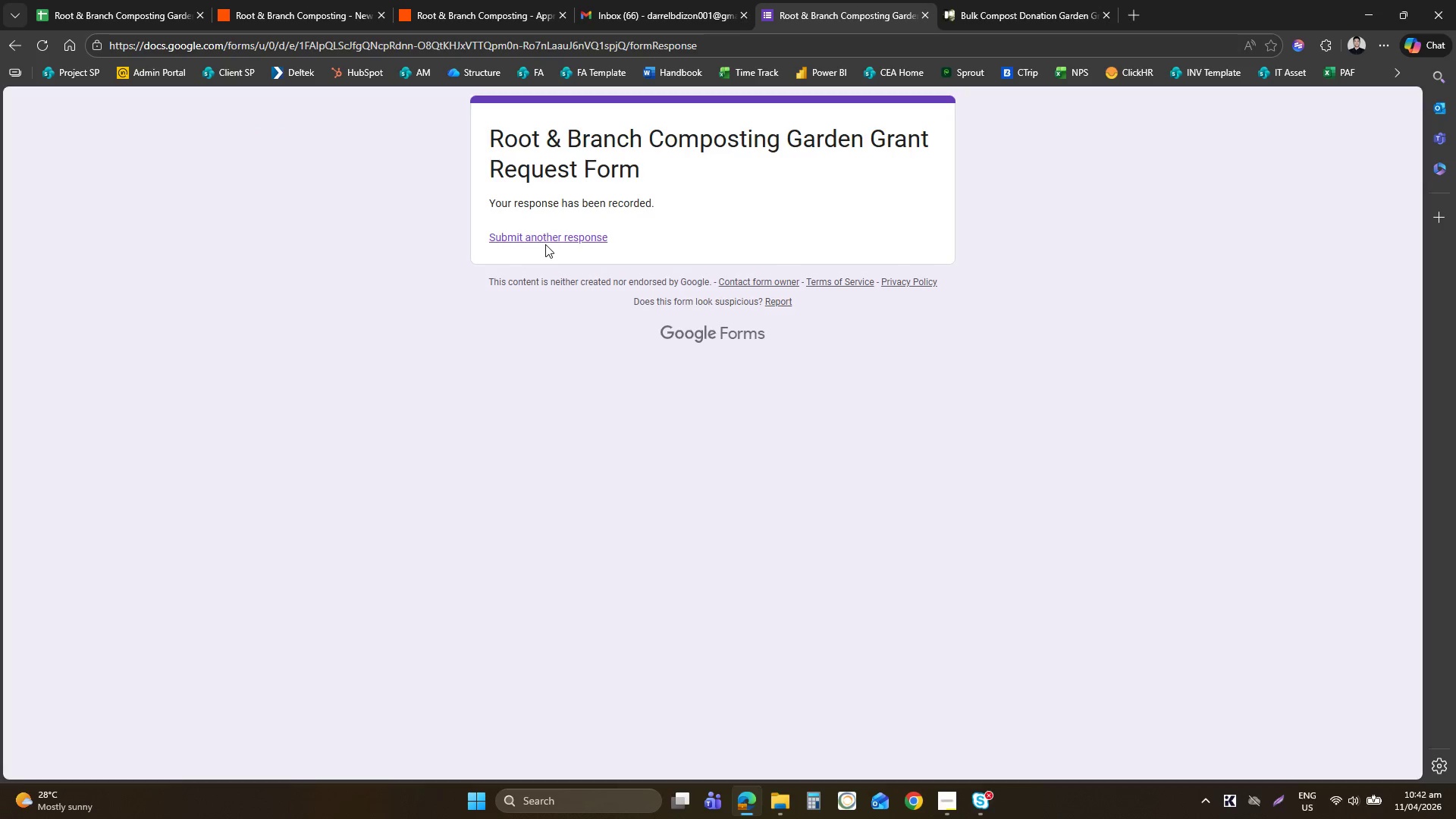 
double_click([545, 243])
 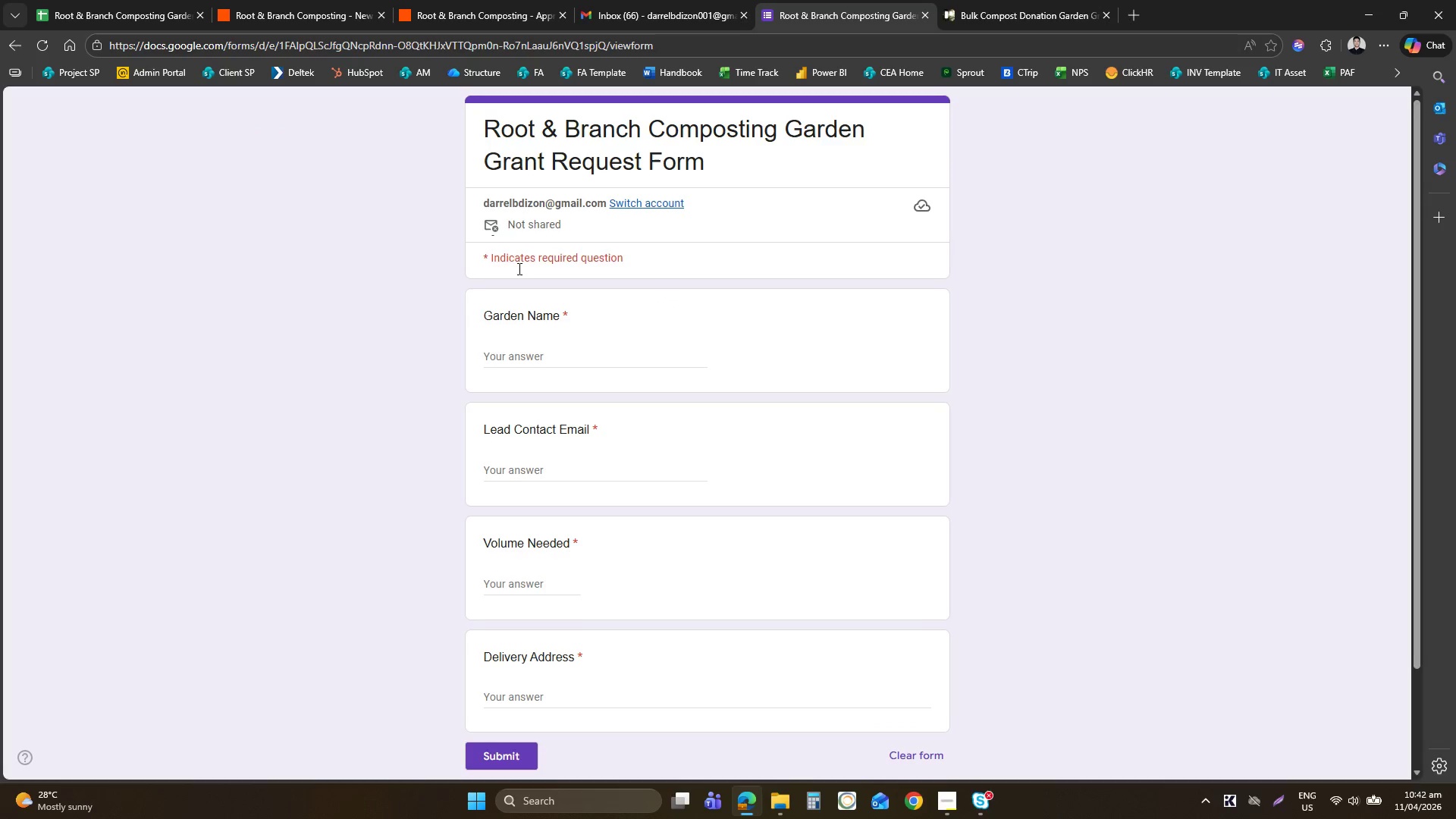 
left_click([516, 367])
 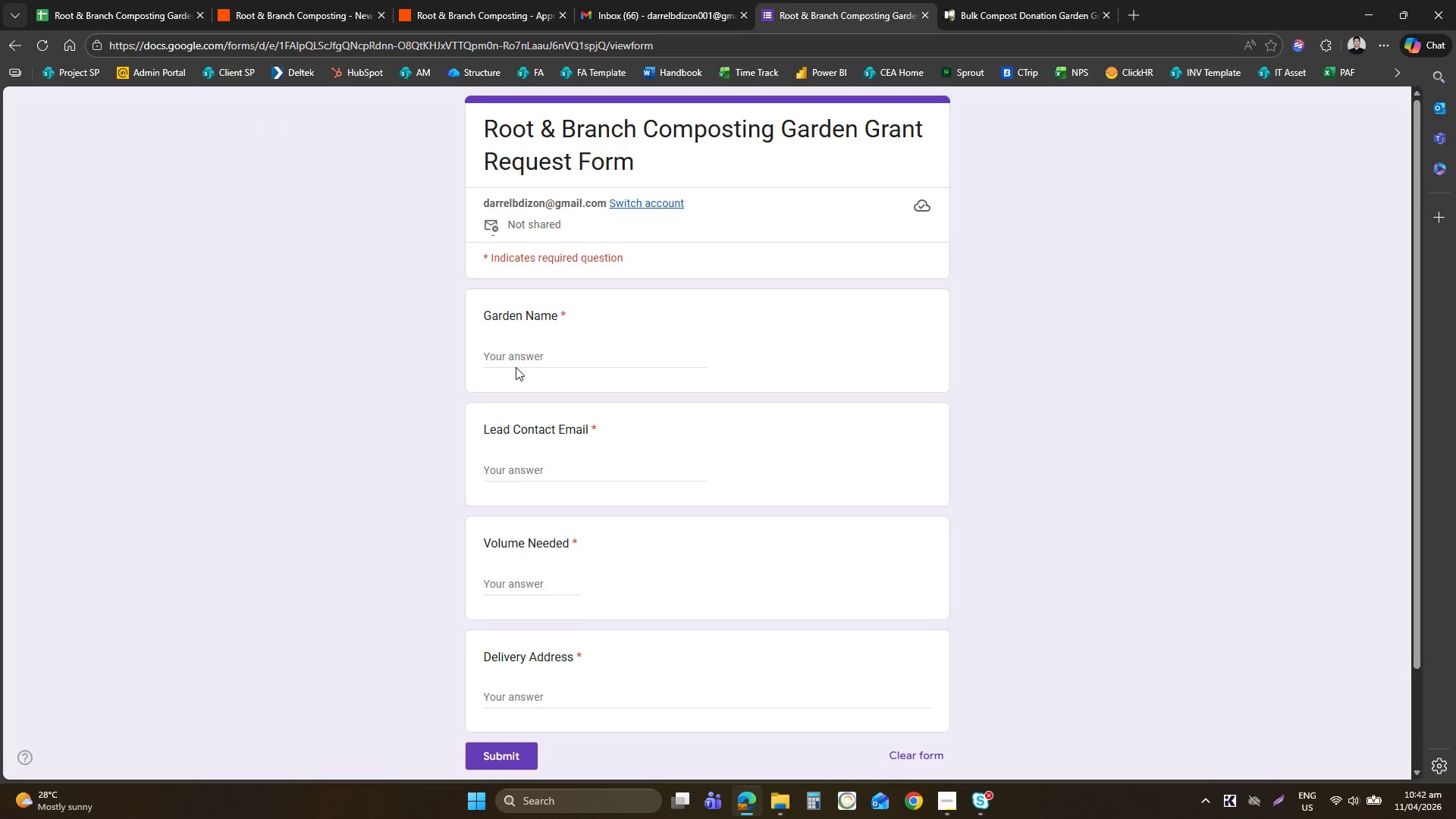 
key(Control+ControlLeft)
 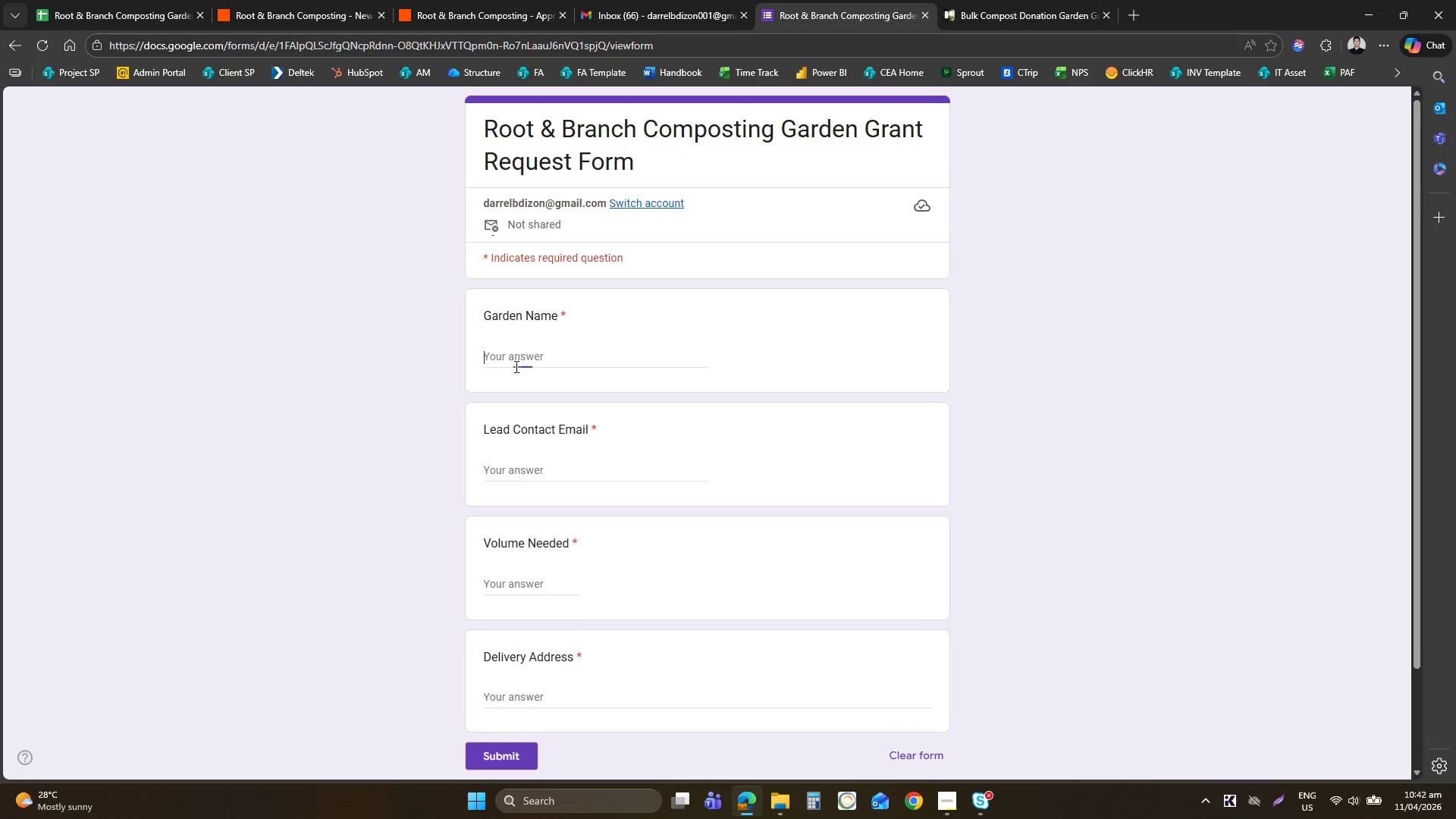 
key(Control+ControlLeft)
 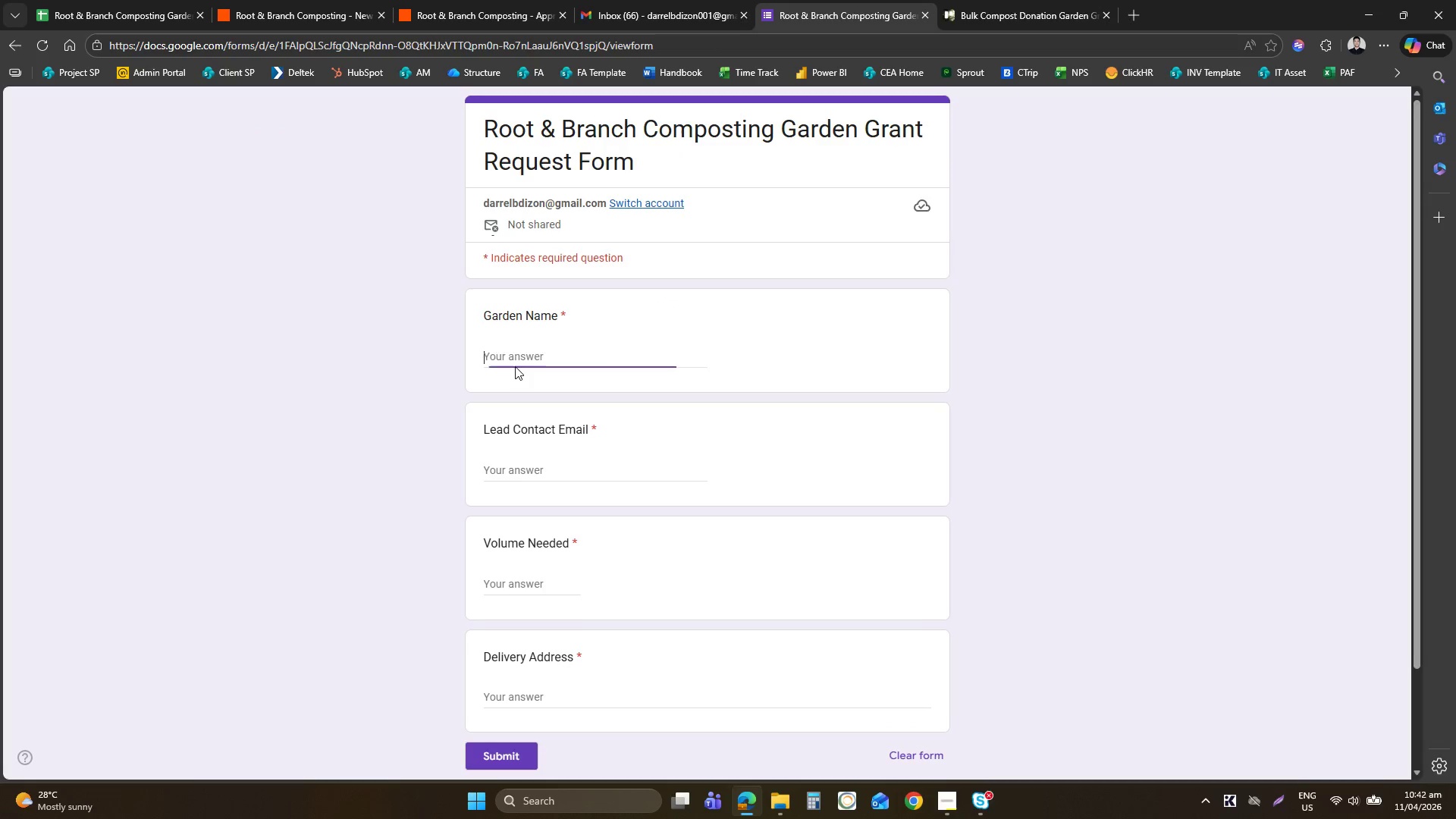 
key(Control+V)
 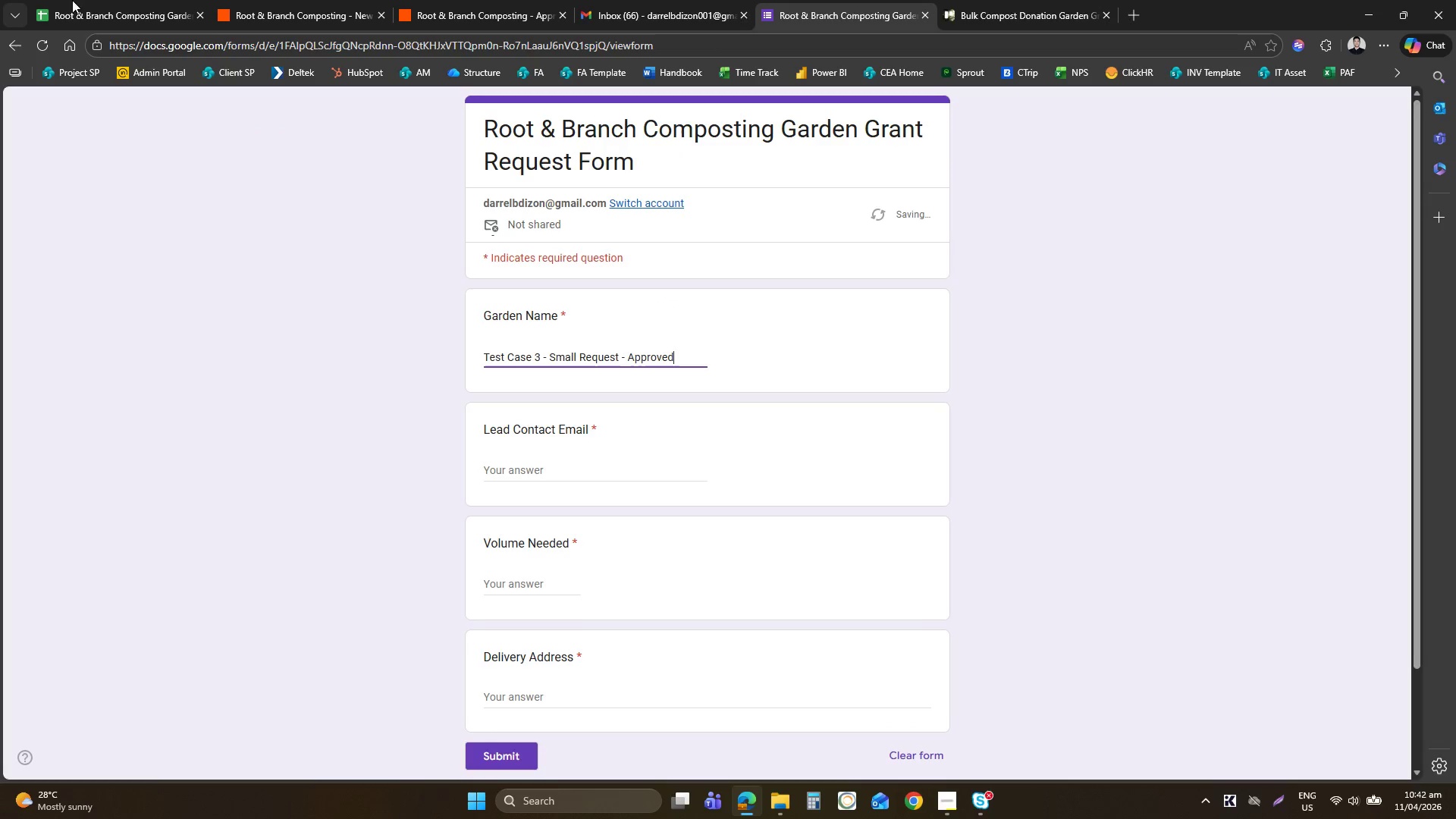 
left_click([44, 0])
 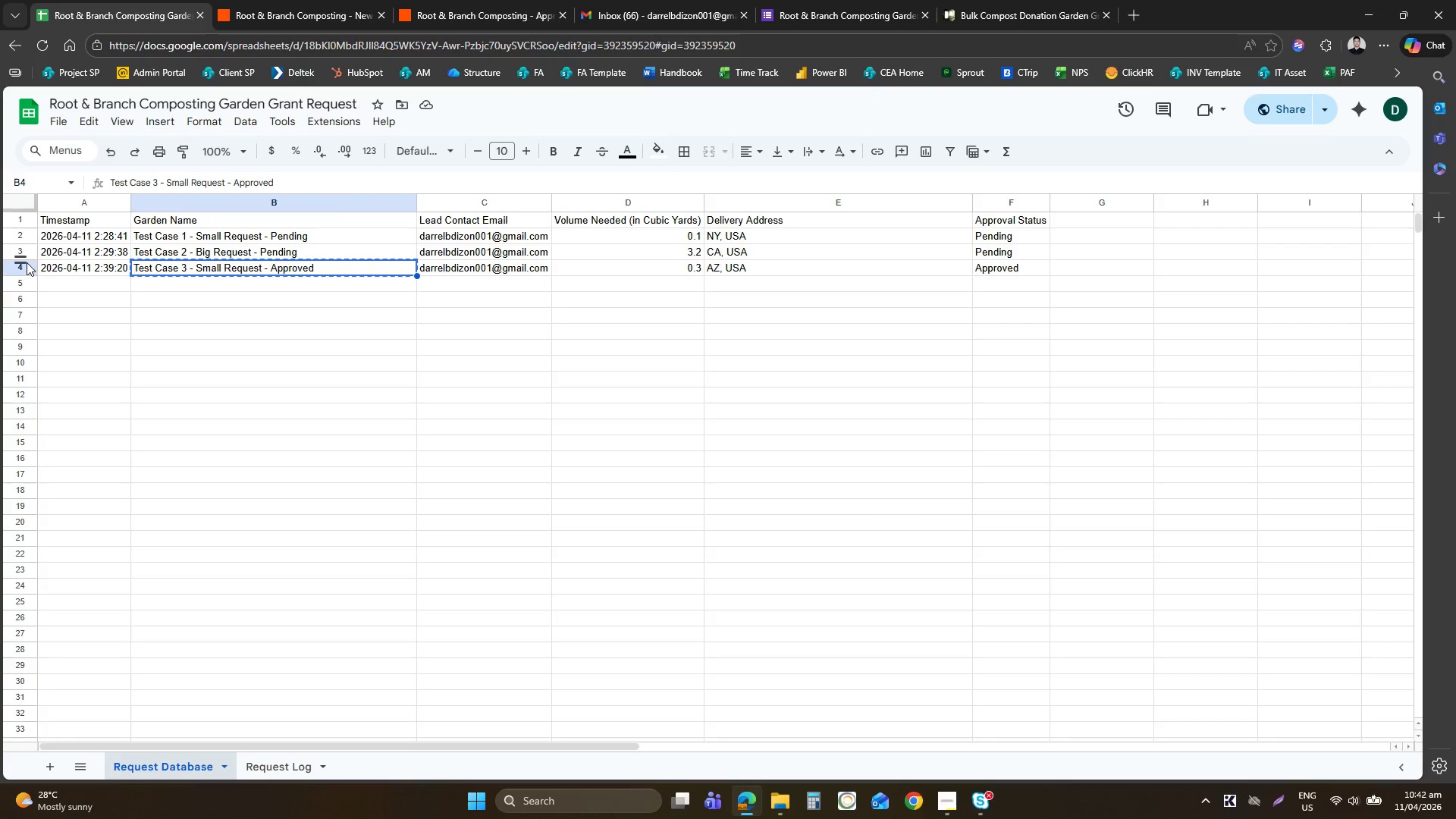 
left_click([27, 267])
 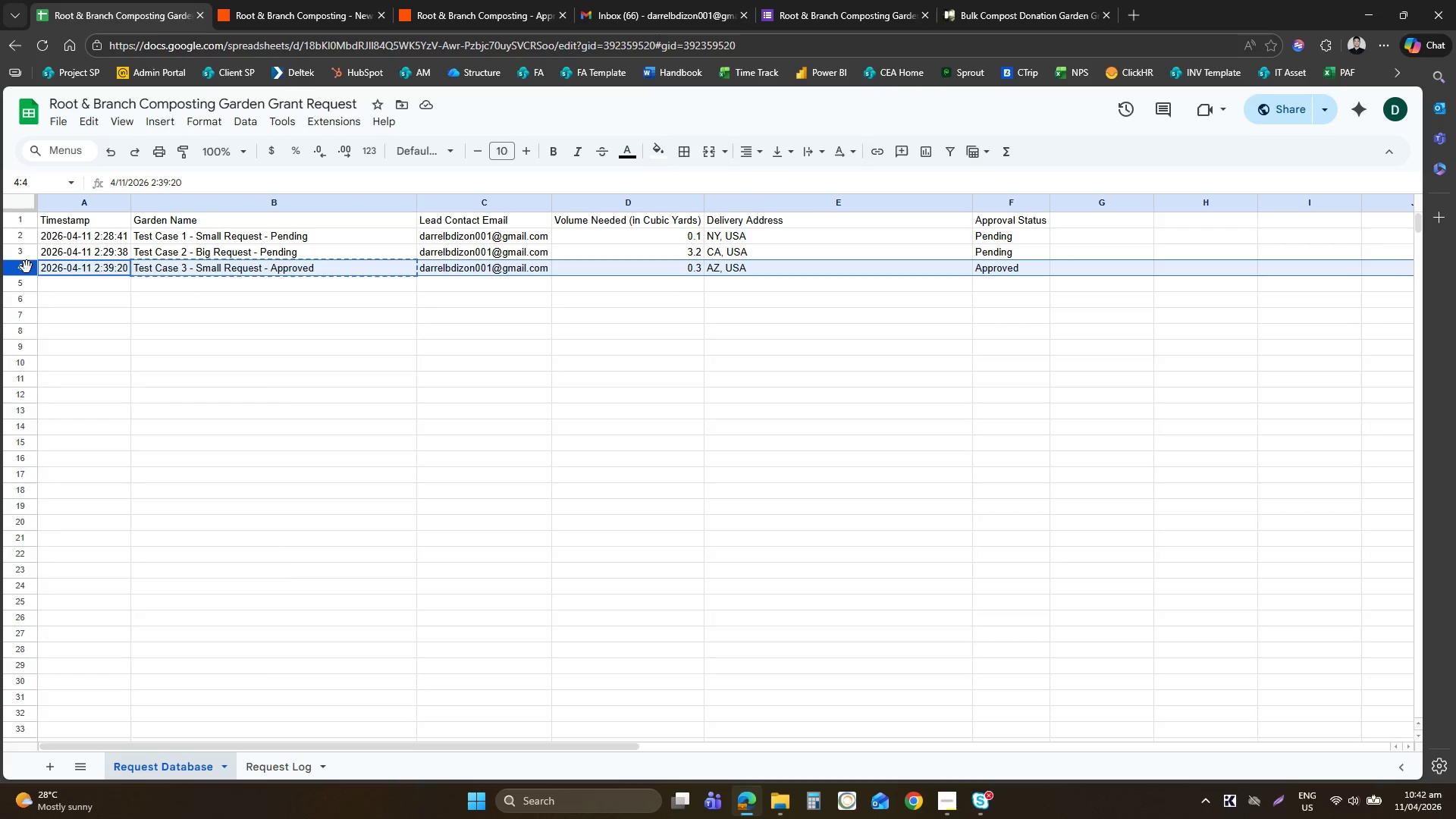 
right_click([27, 267])
 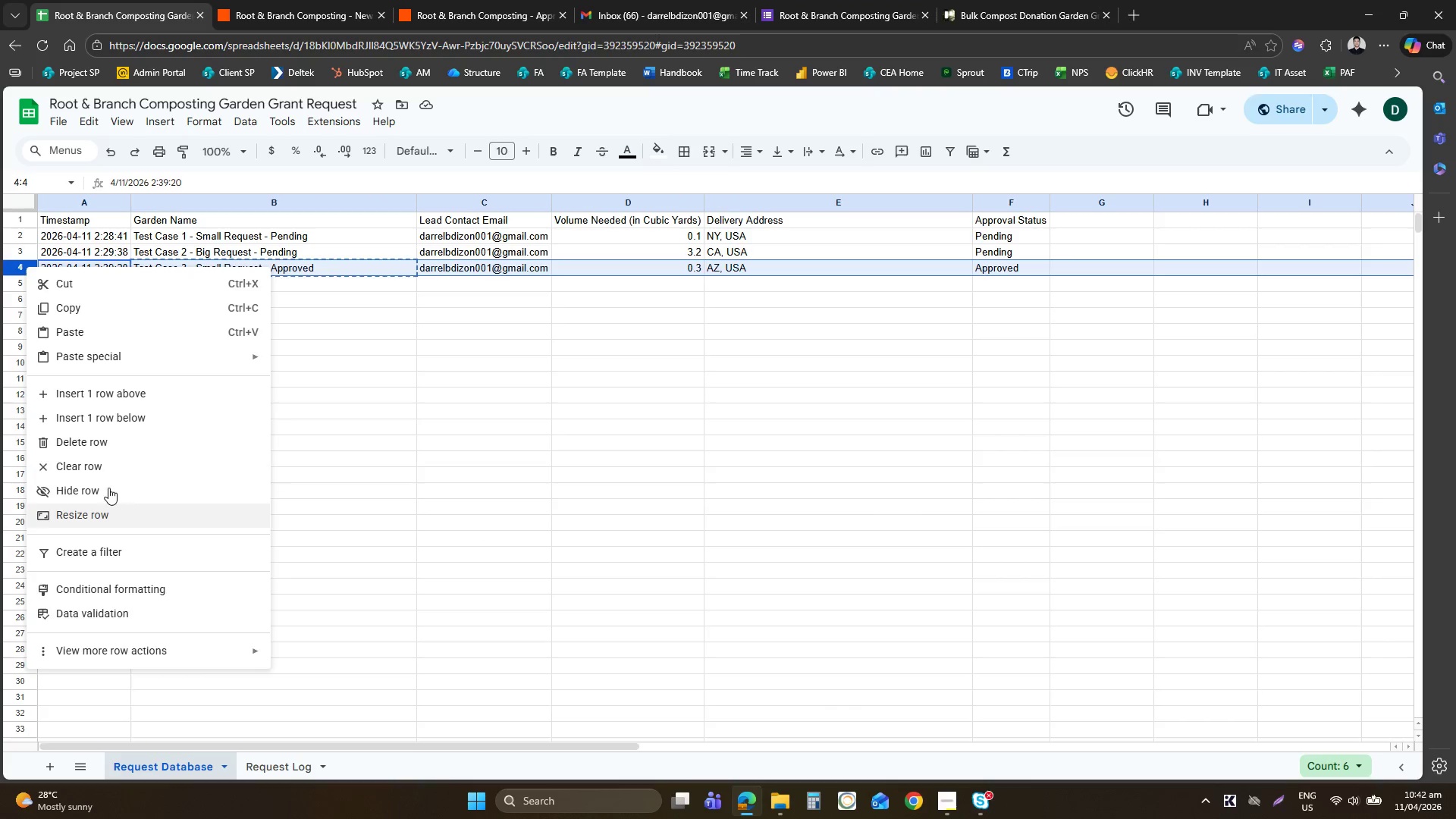 
left_click([107, 441])
 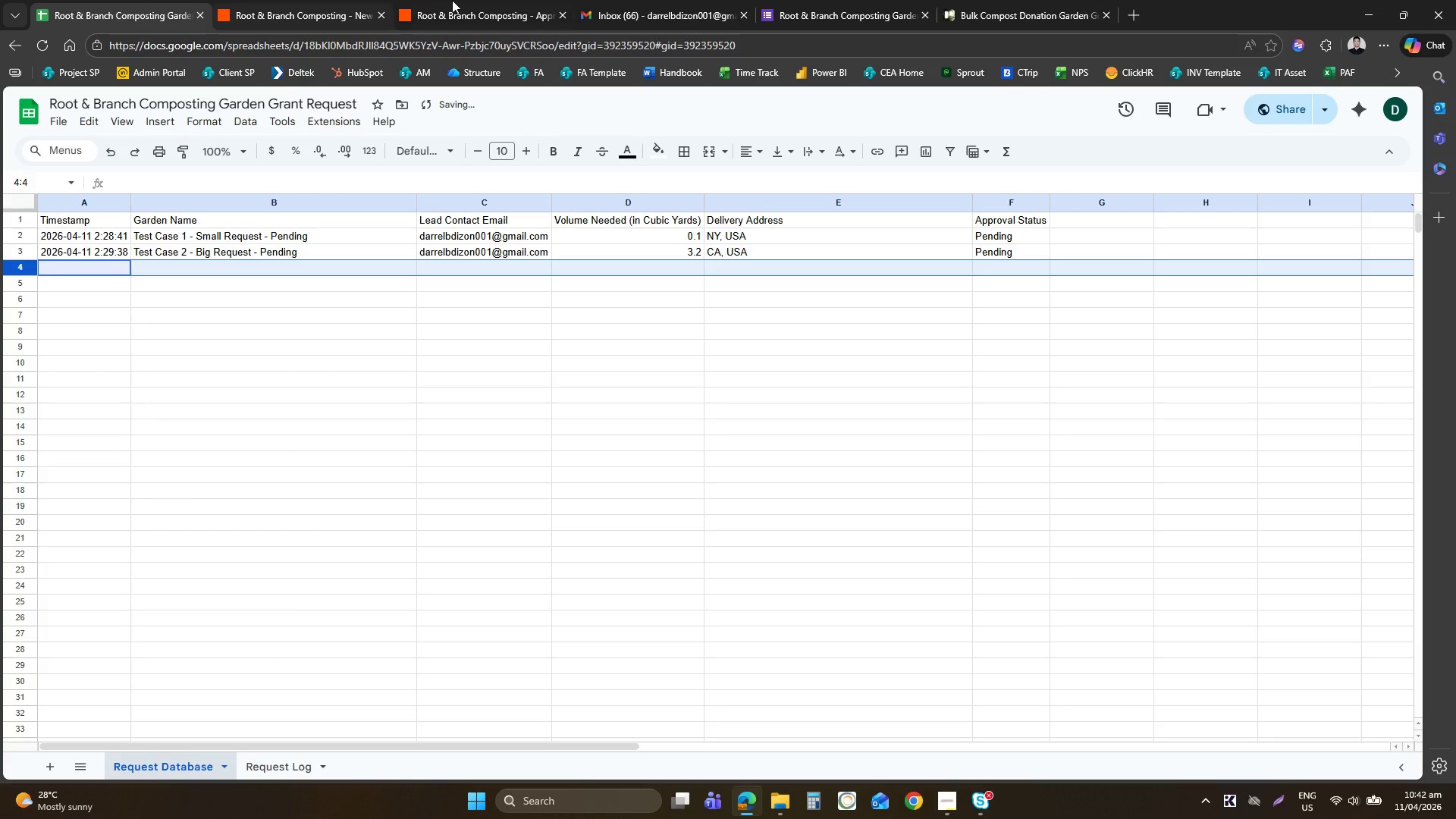 
left_click([457, 0])
 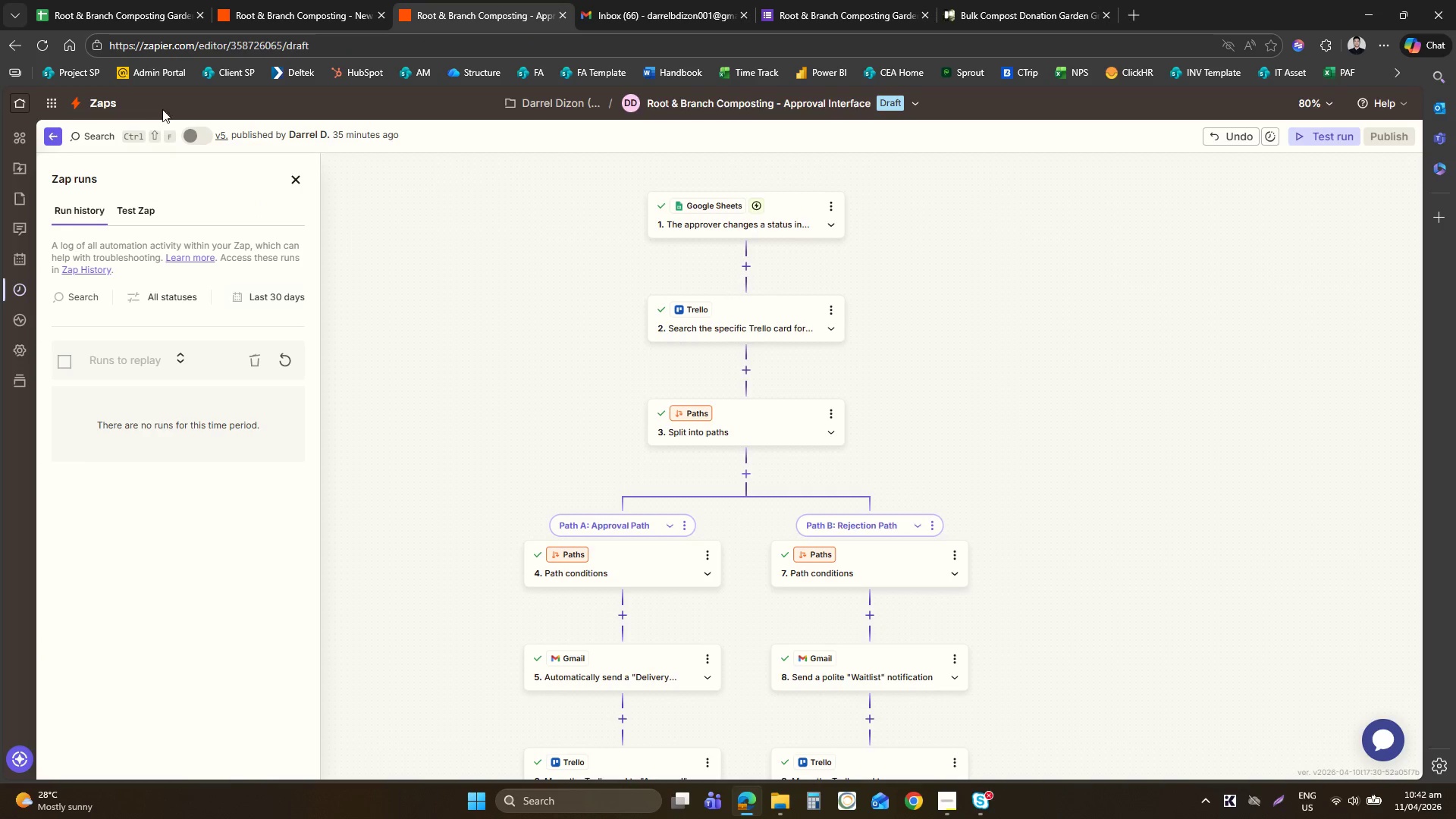 
left_click([195, 135])
 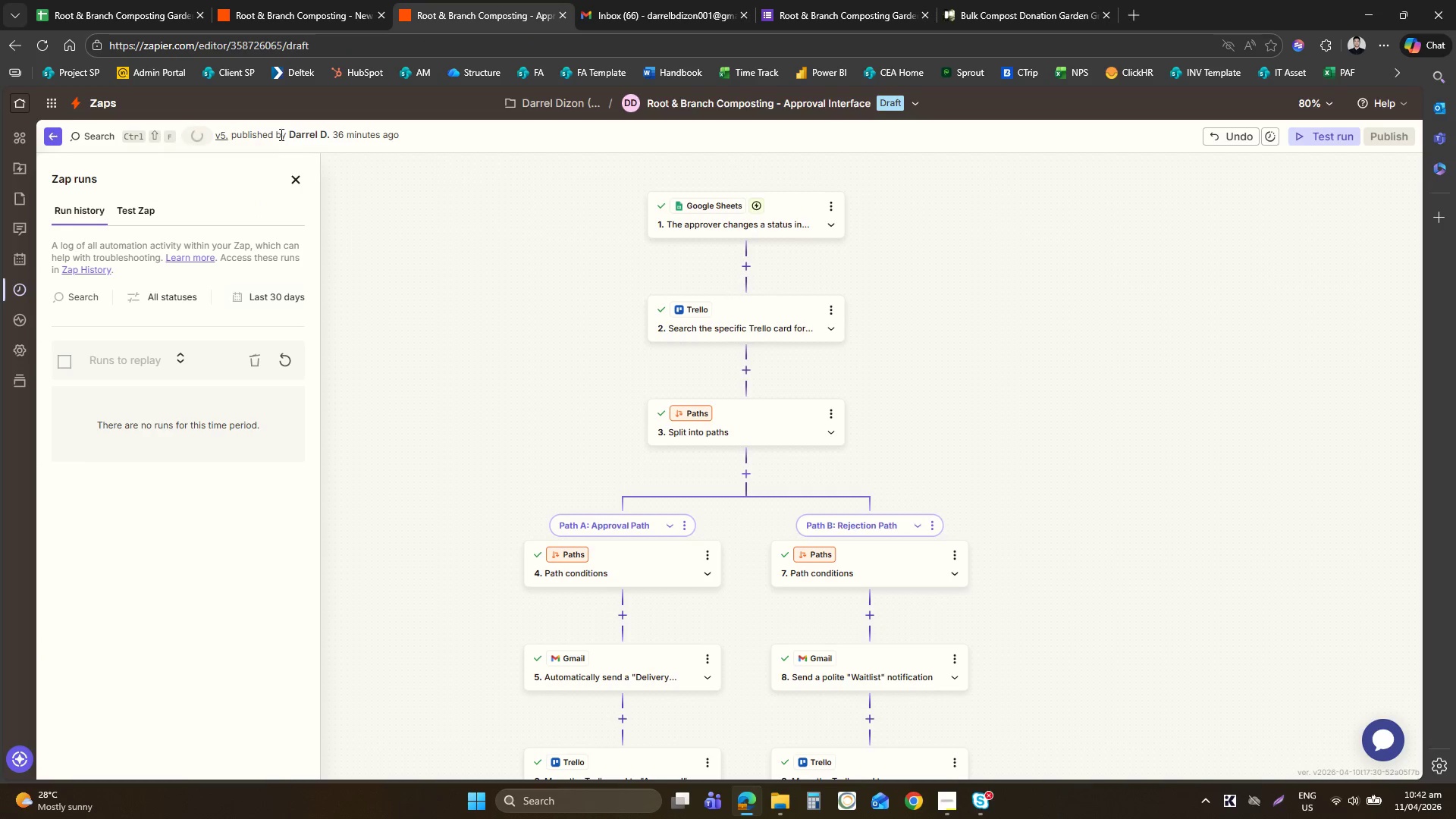 
wait(6.02)
 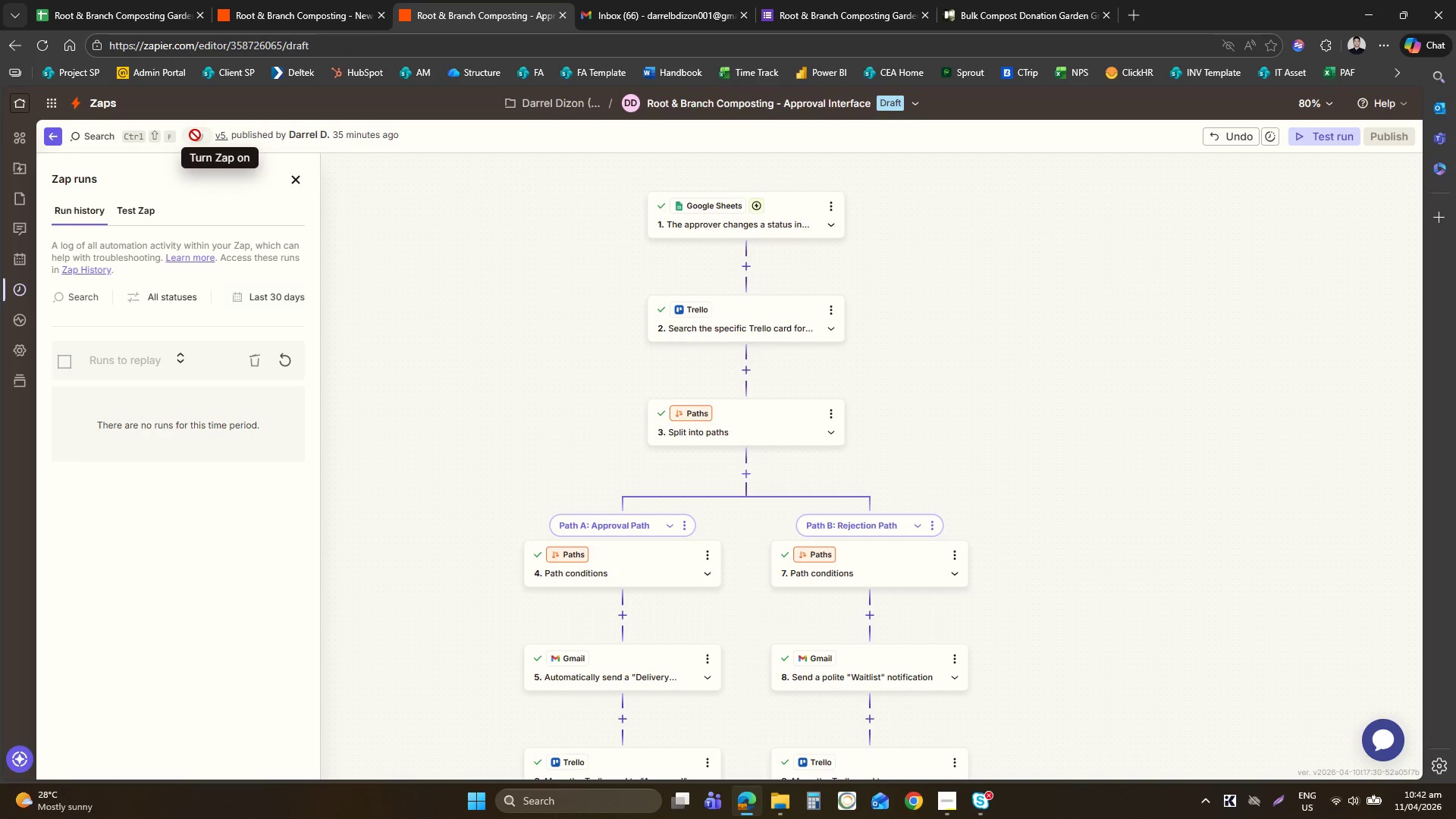 
left_click([300, 0])
 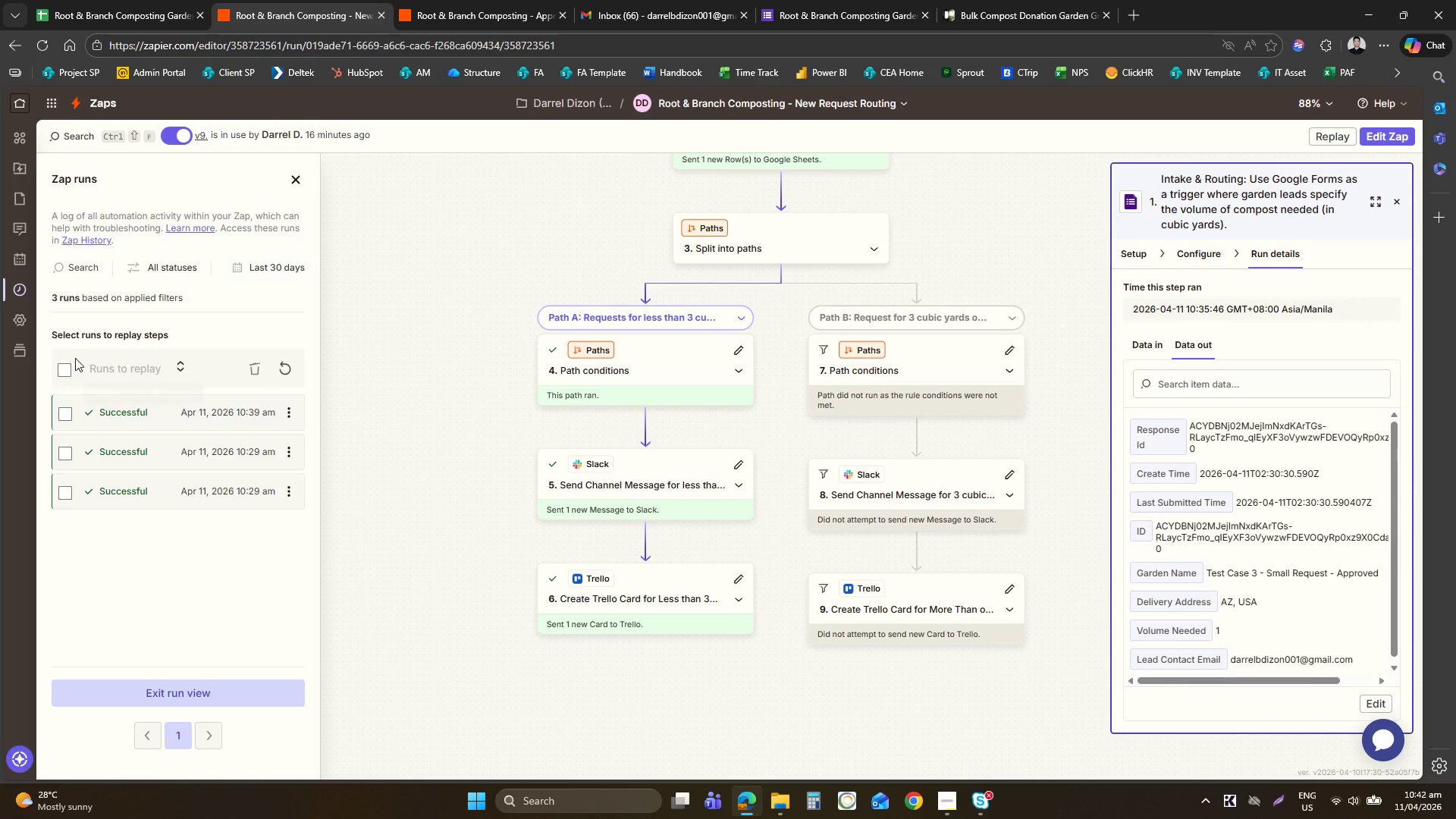 
left_click([281, 374])
 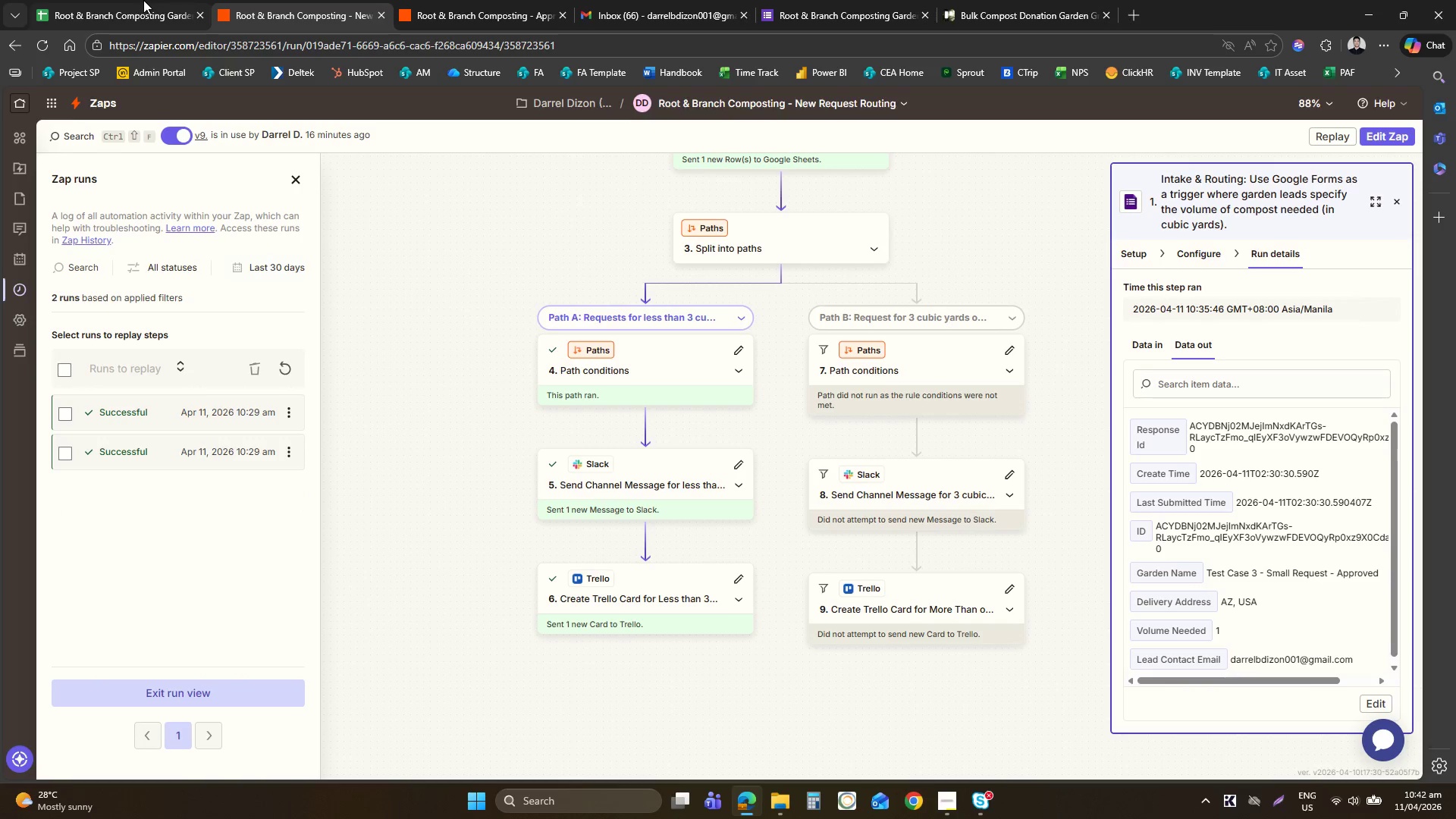 
left_click([143, 0])
 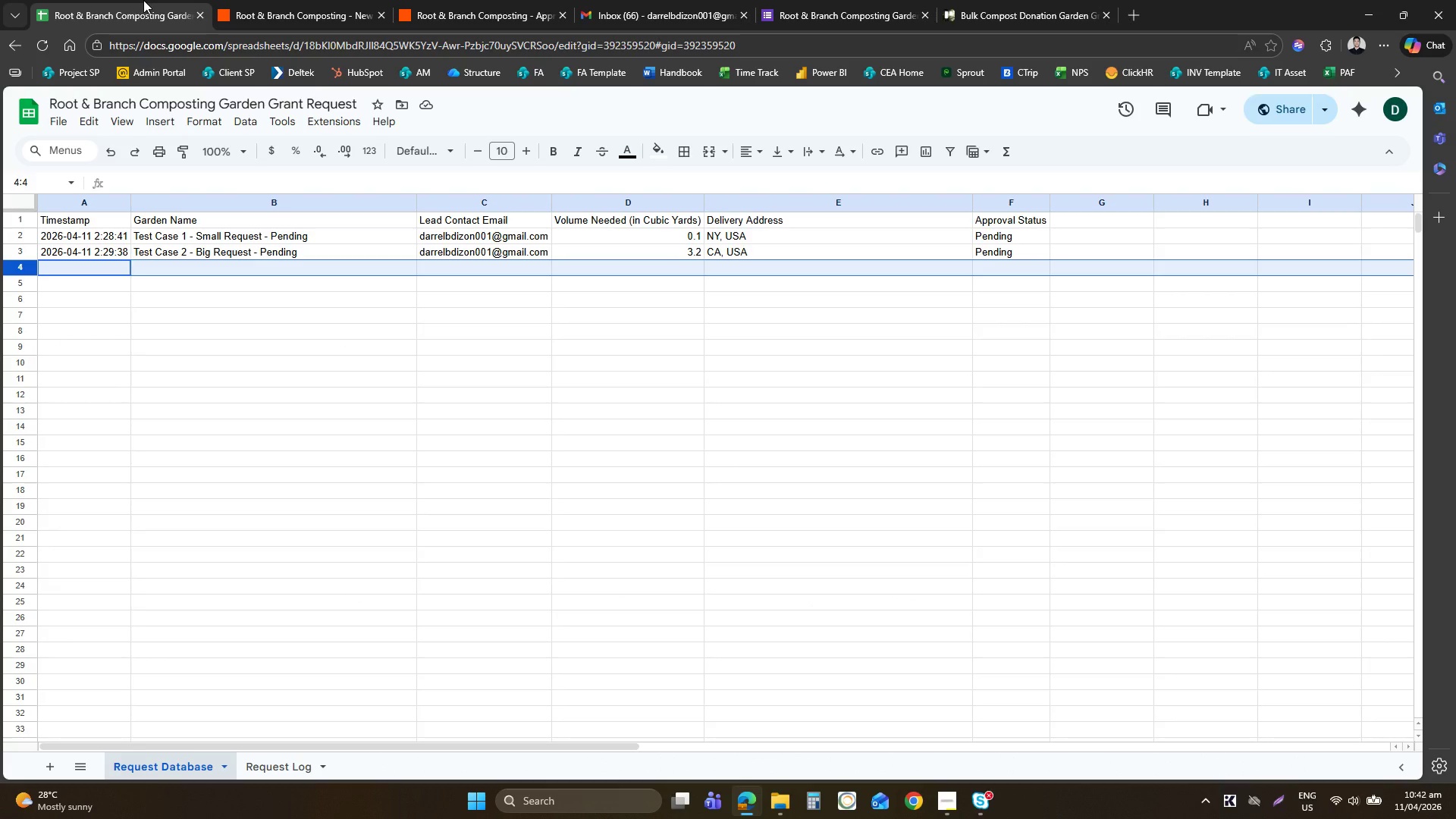 
wait(11.91)
 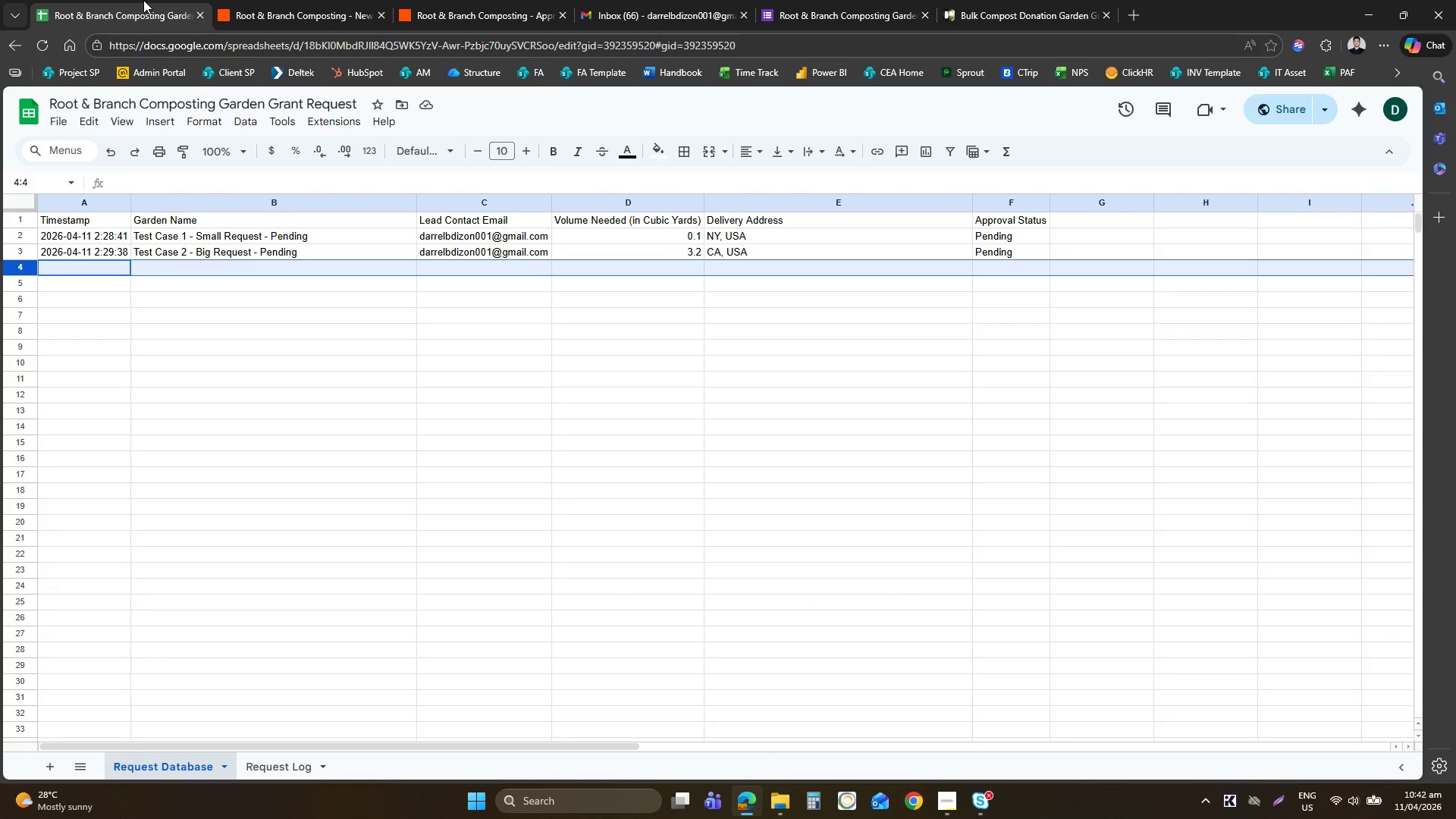 
left_click([832, 0])
 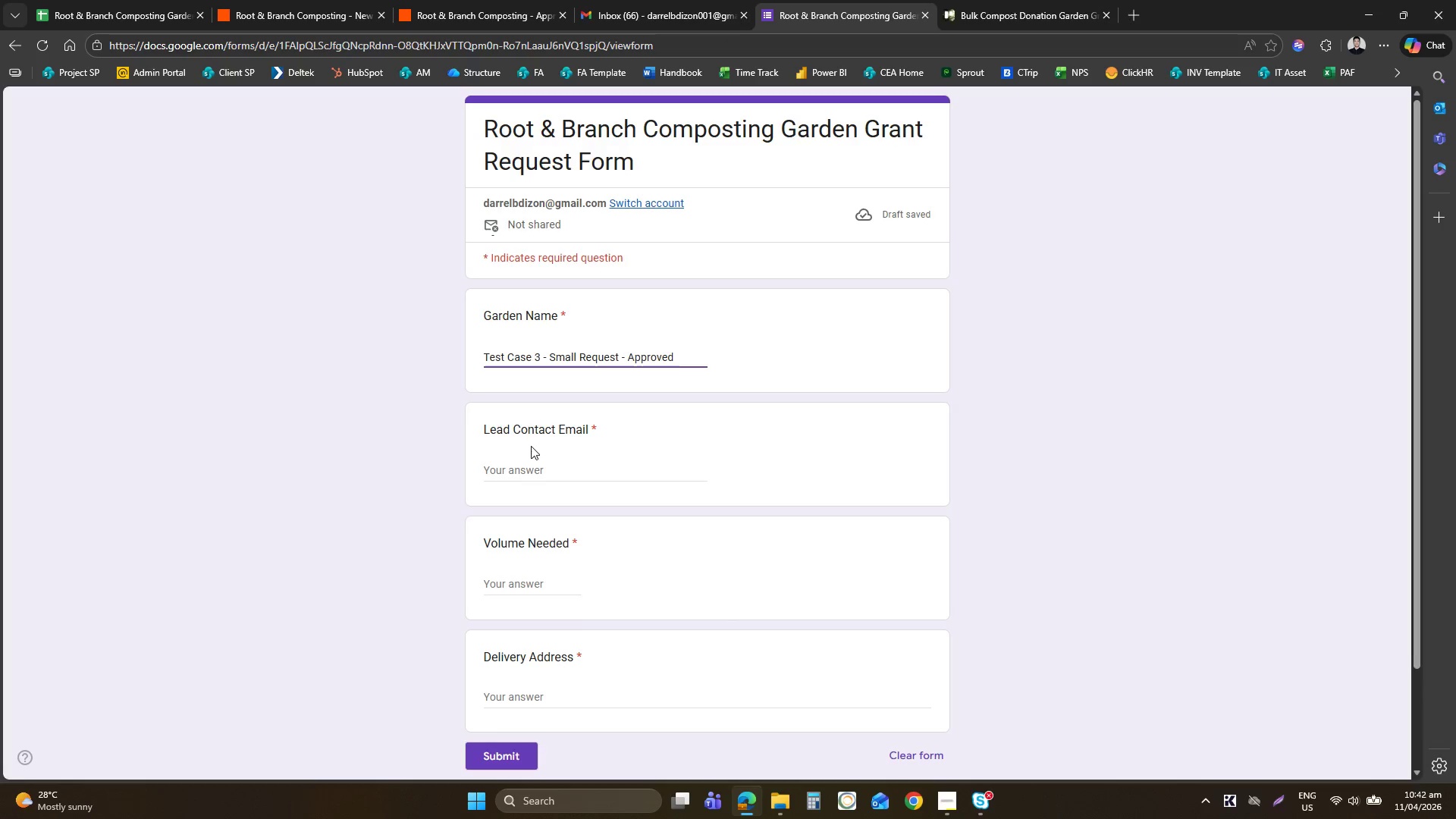 
left_click([534, 468])
 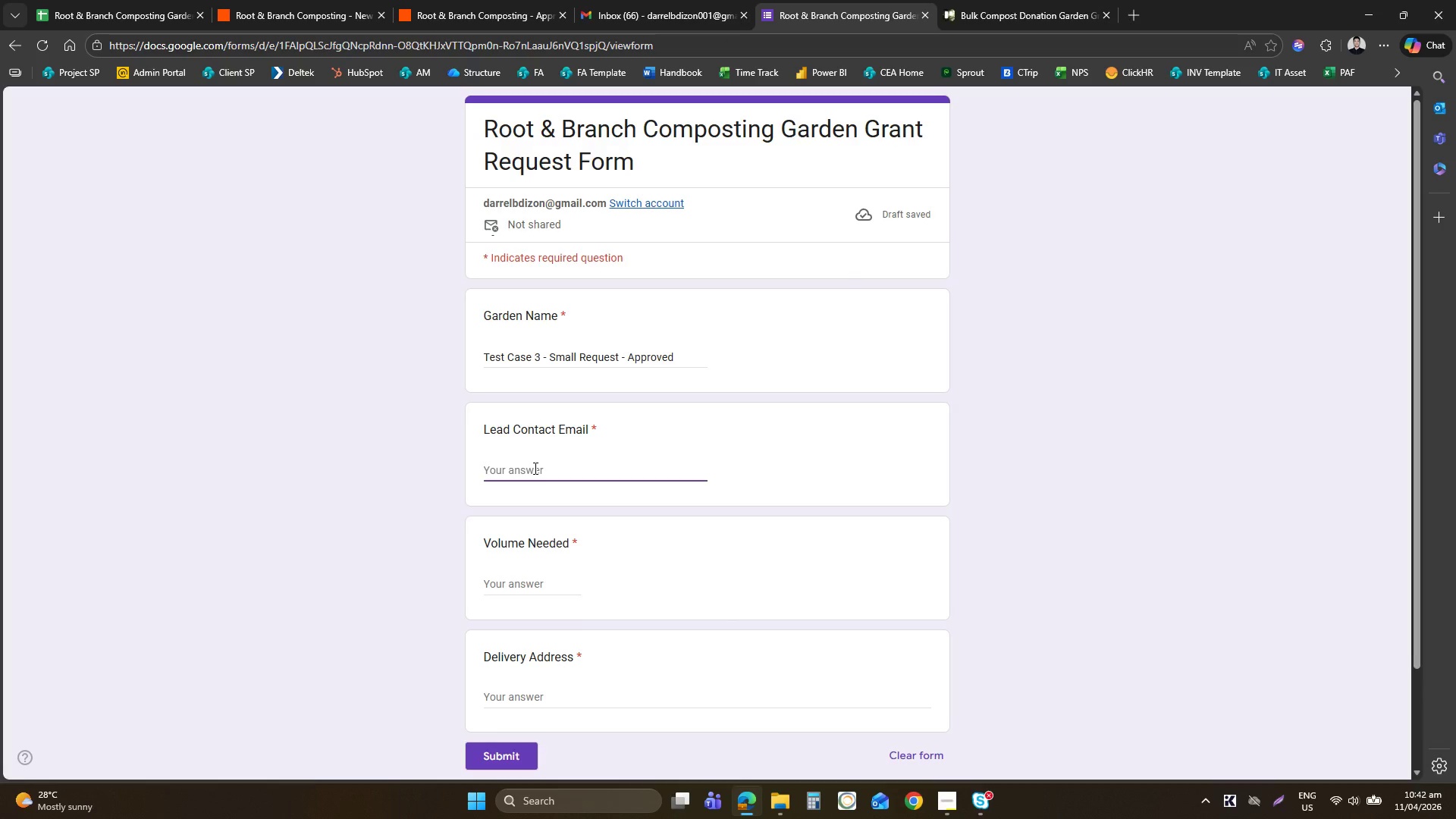 
type(da)
 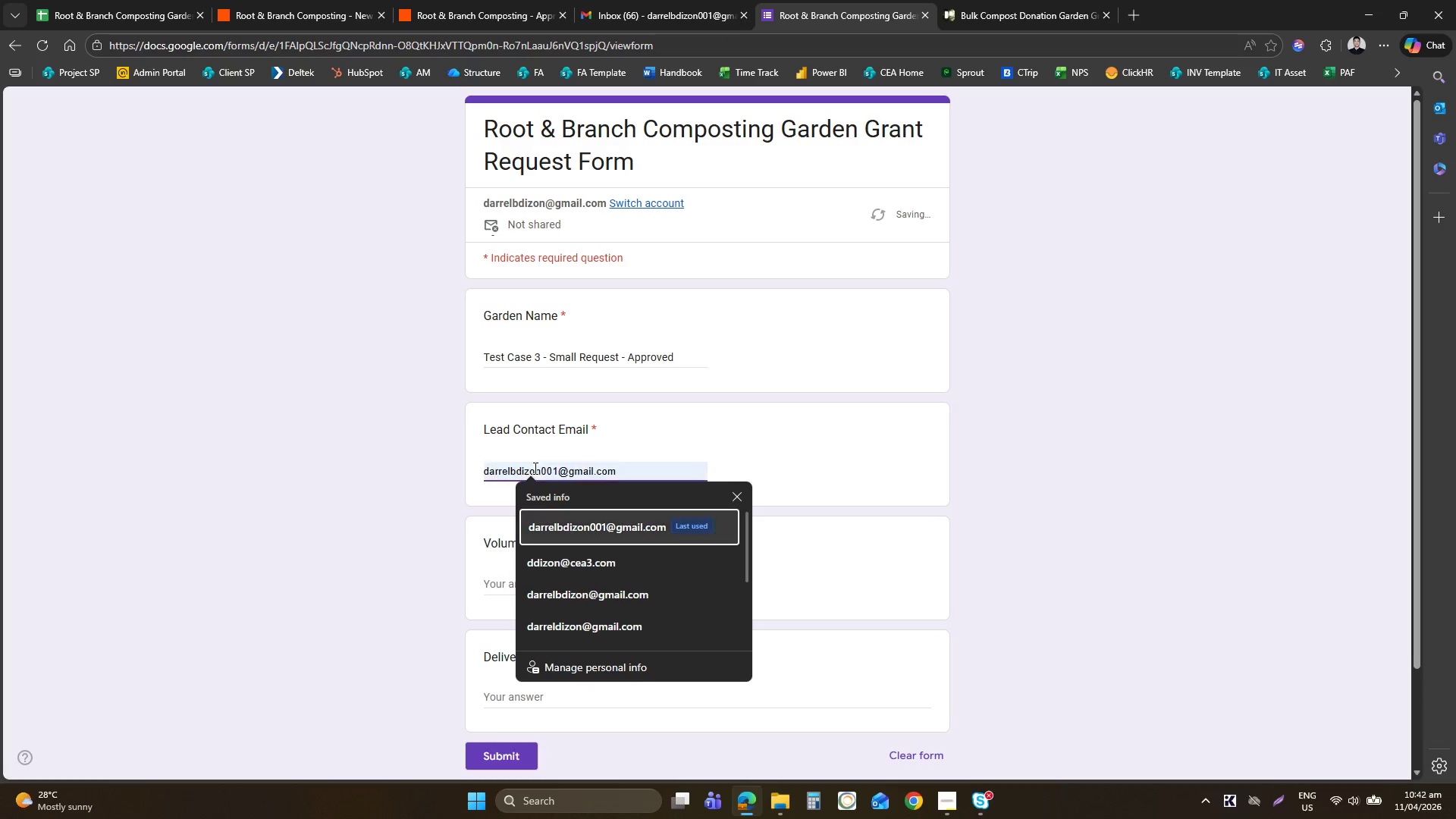 
key(ArrowDown)
 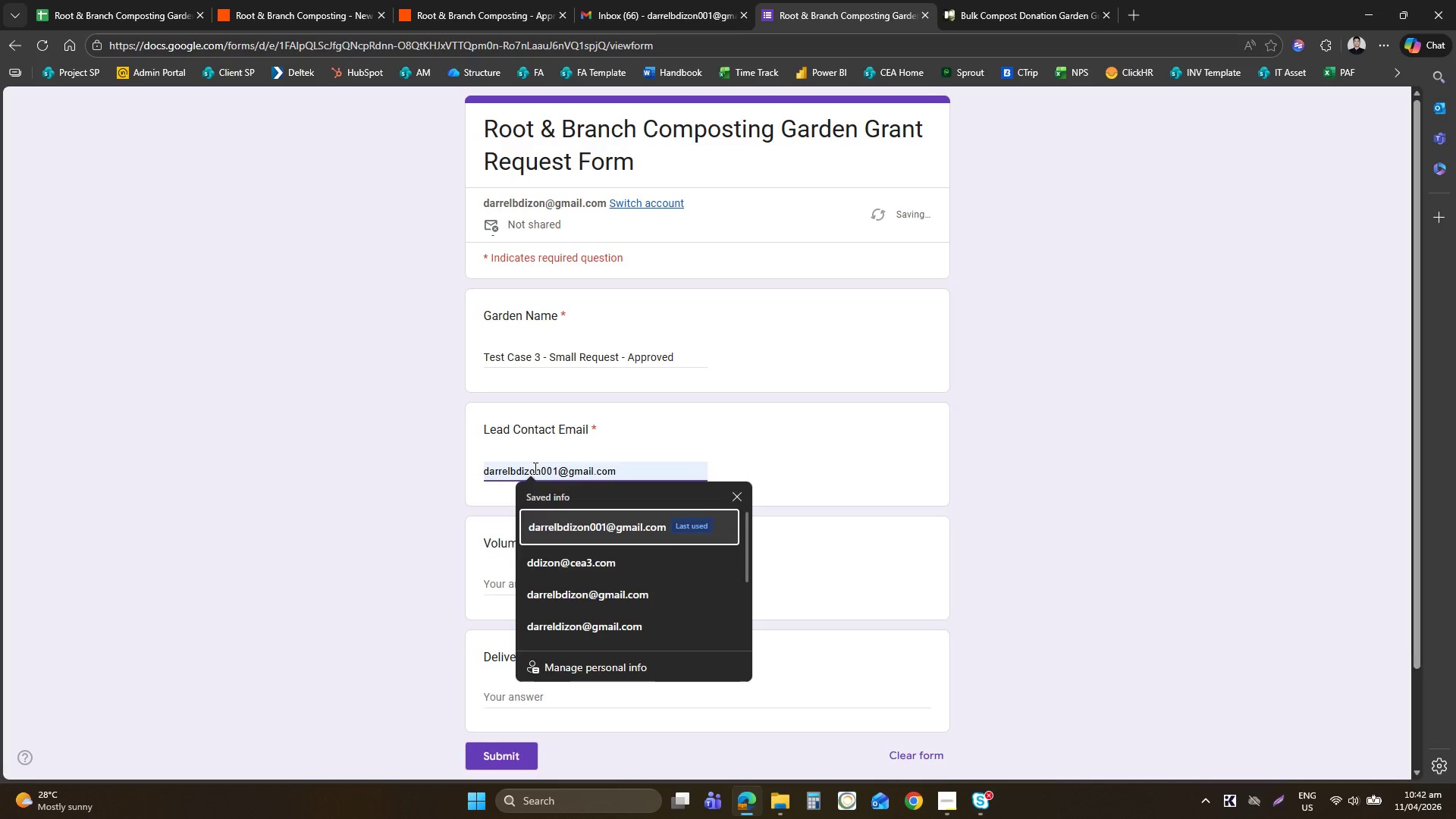 
key(Enter)
 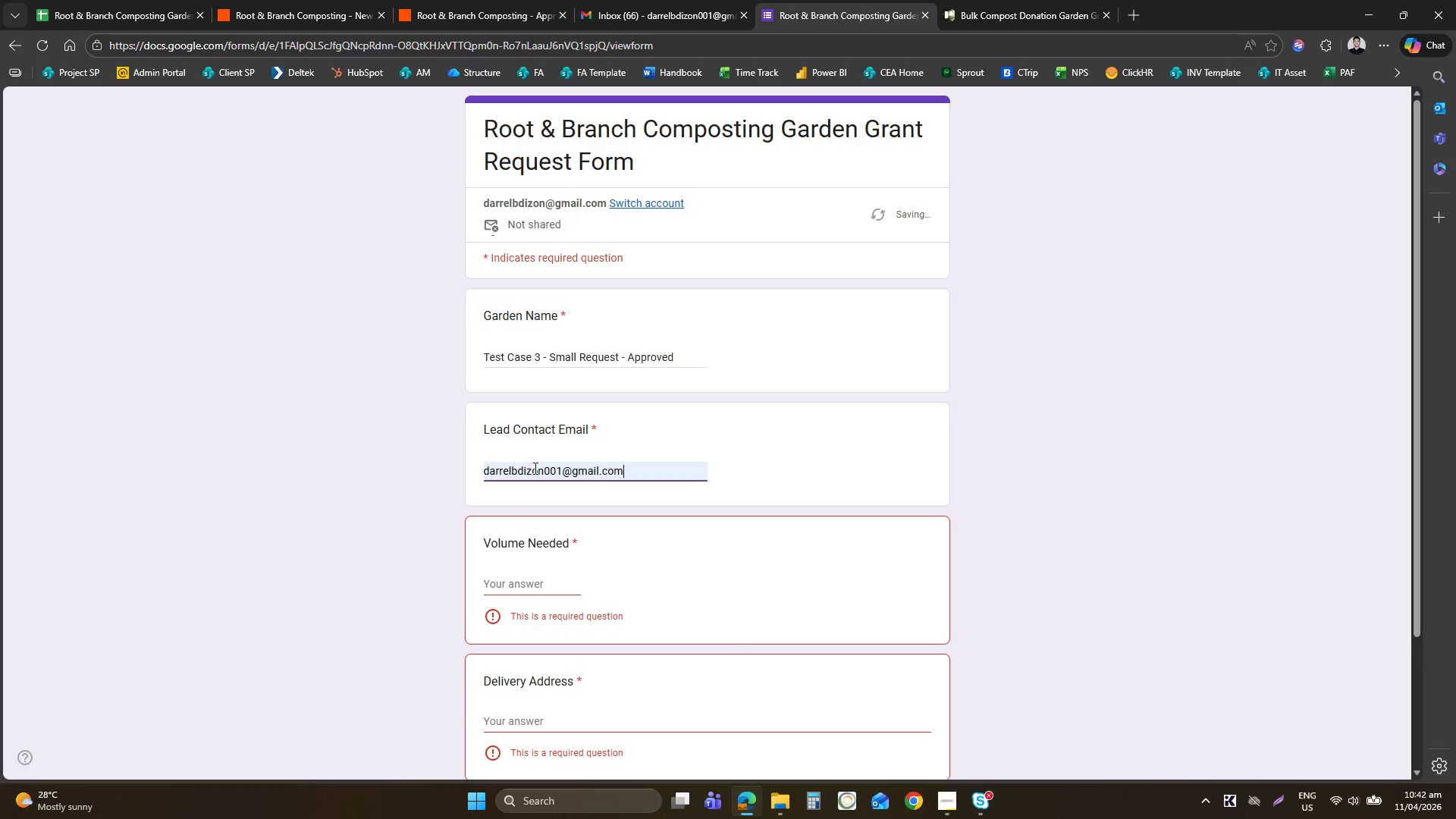 
key(Tab)
 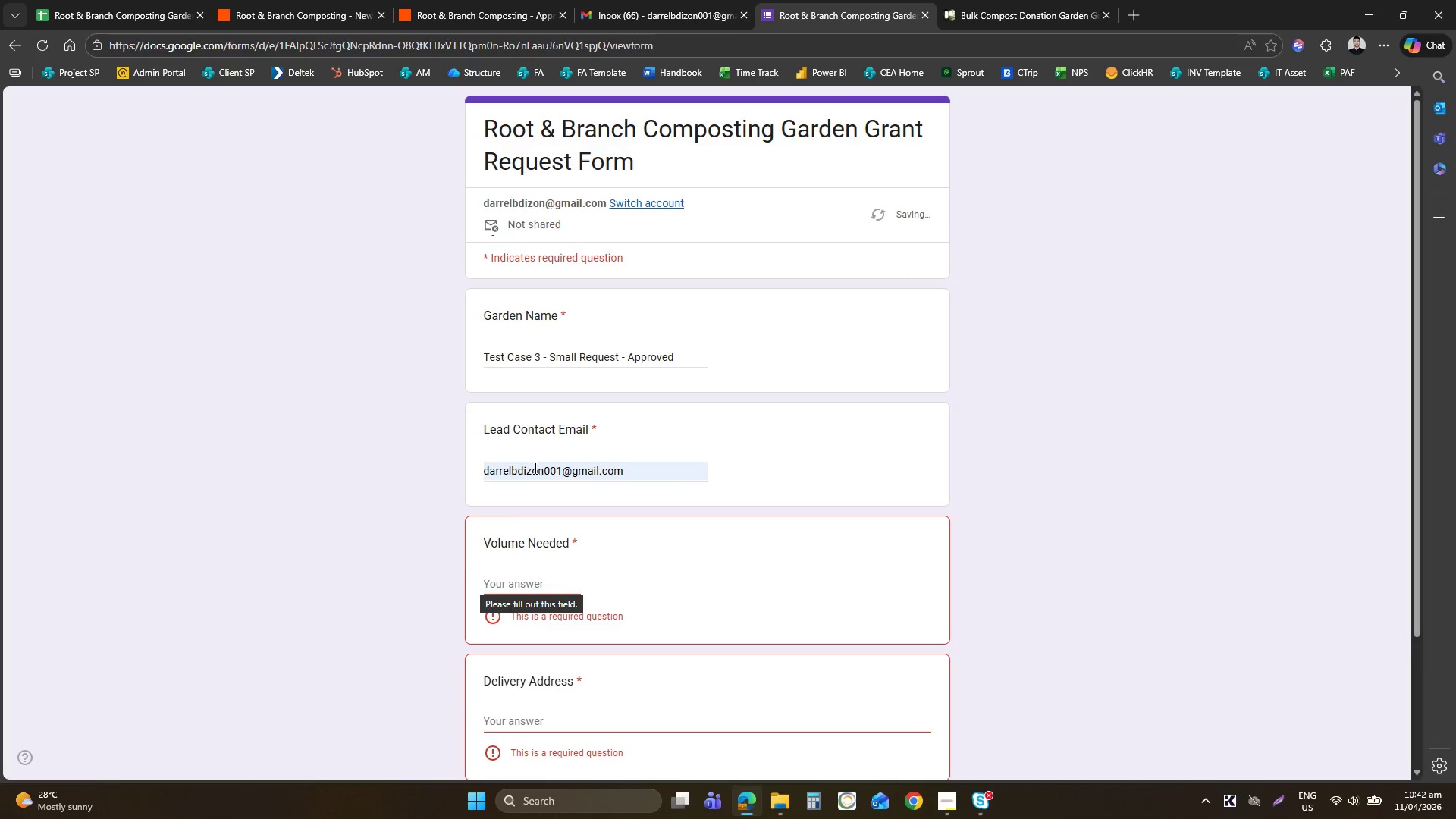 
key(0)
 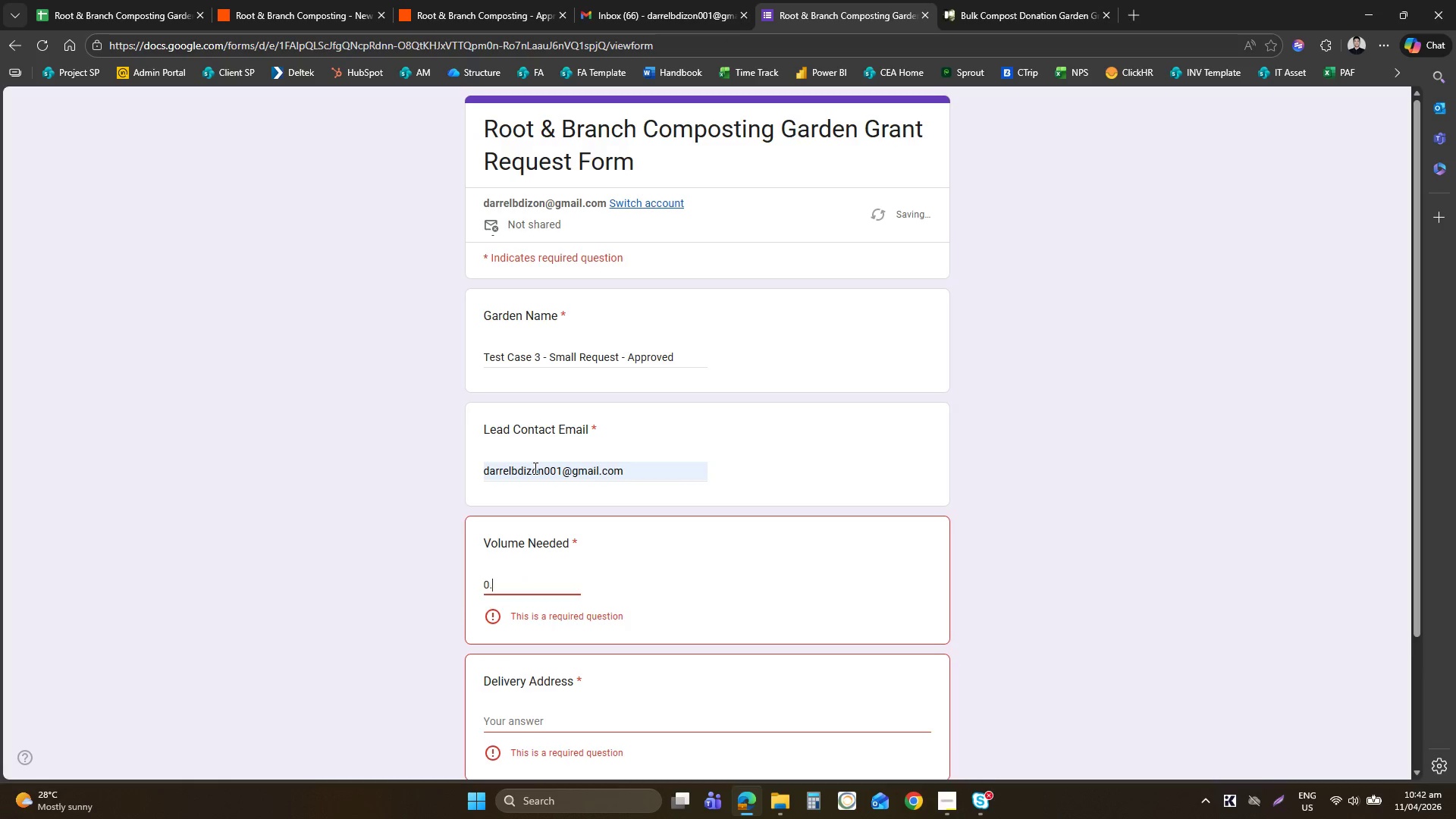 
key(Period)
 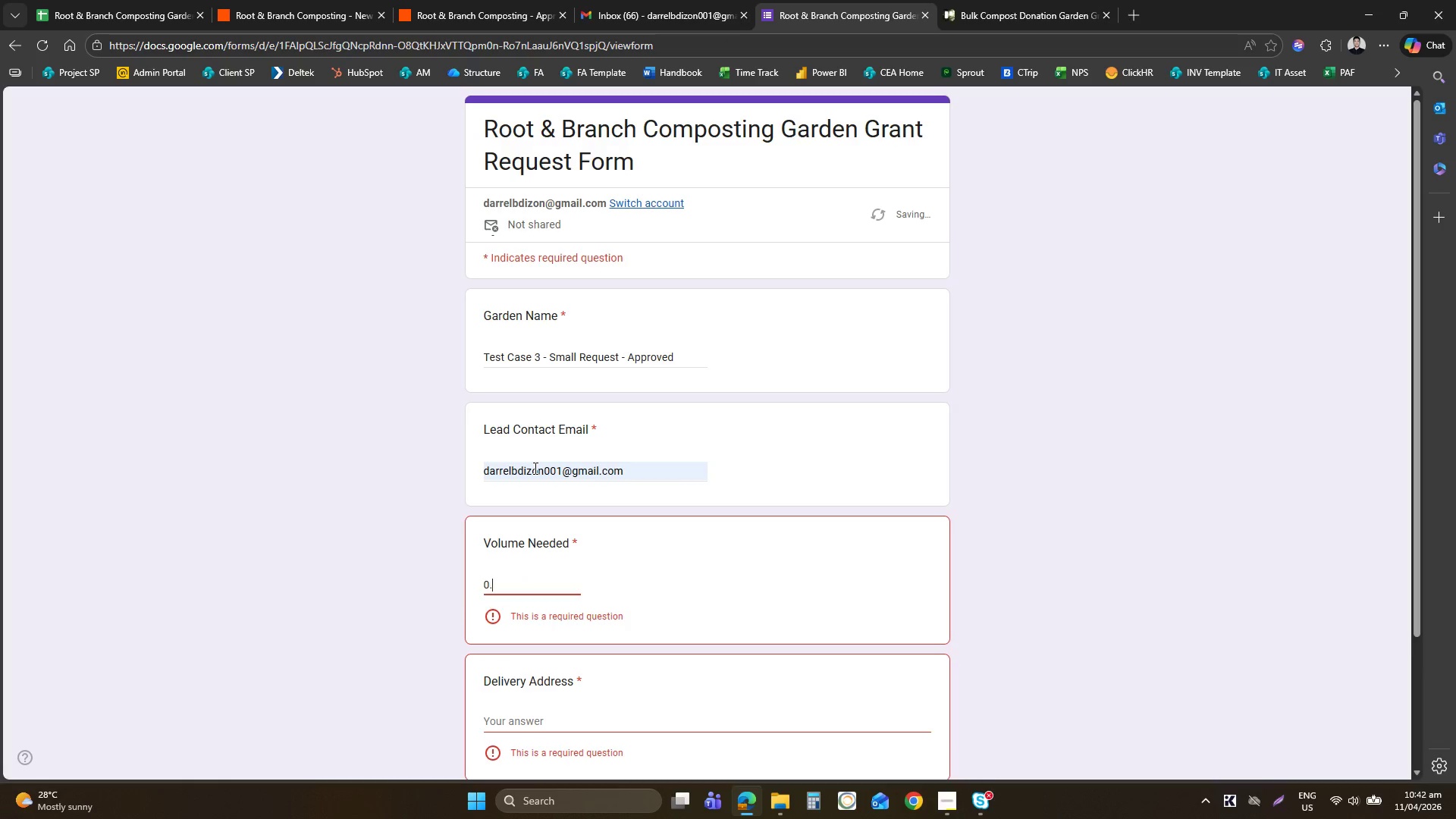 
key(4)
 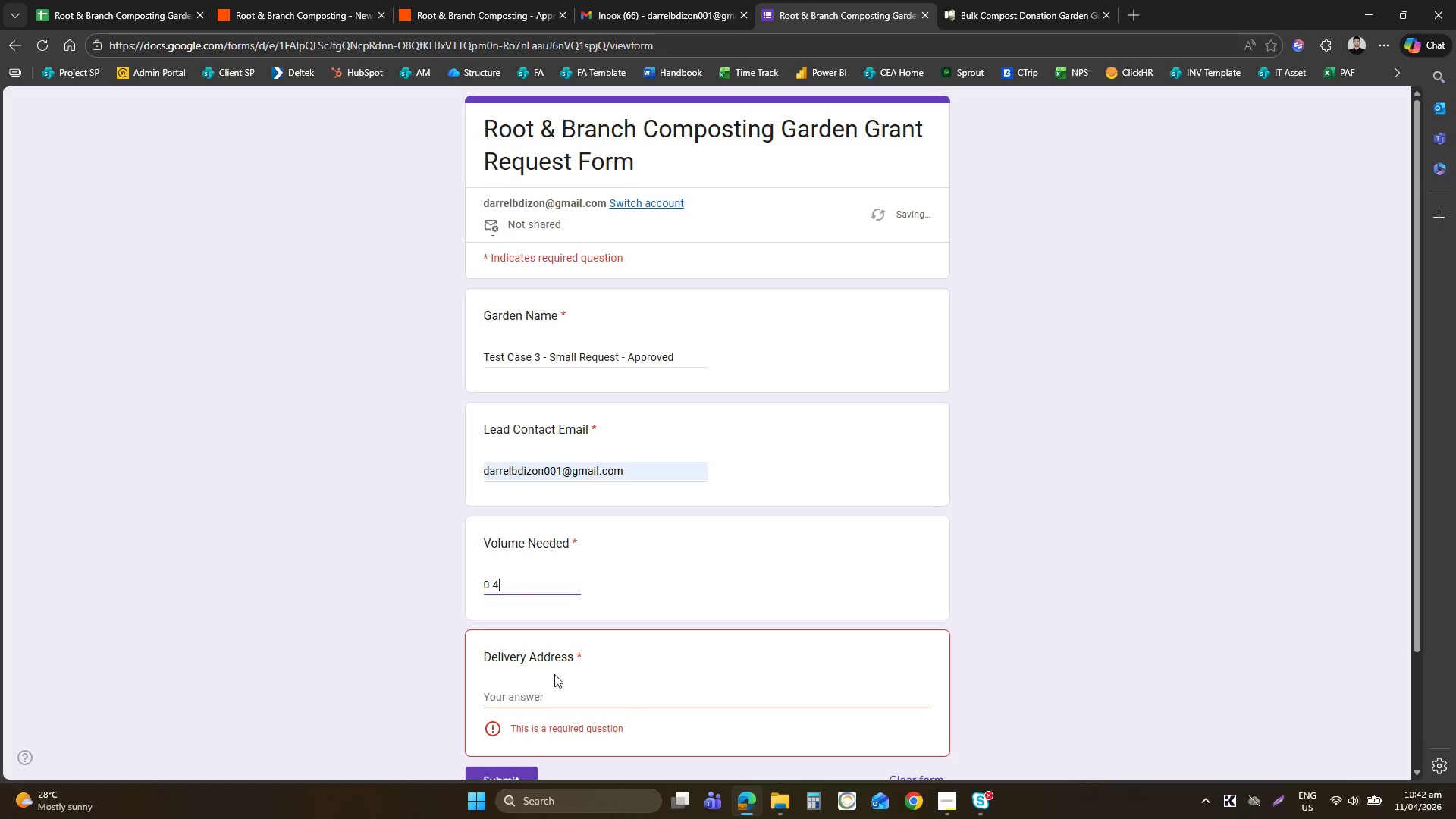 
left_click([538, 694])
 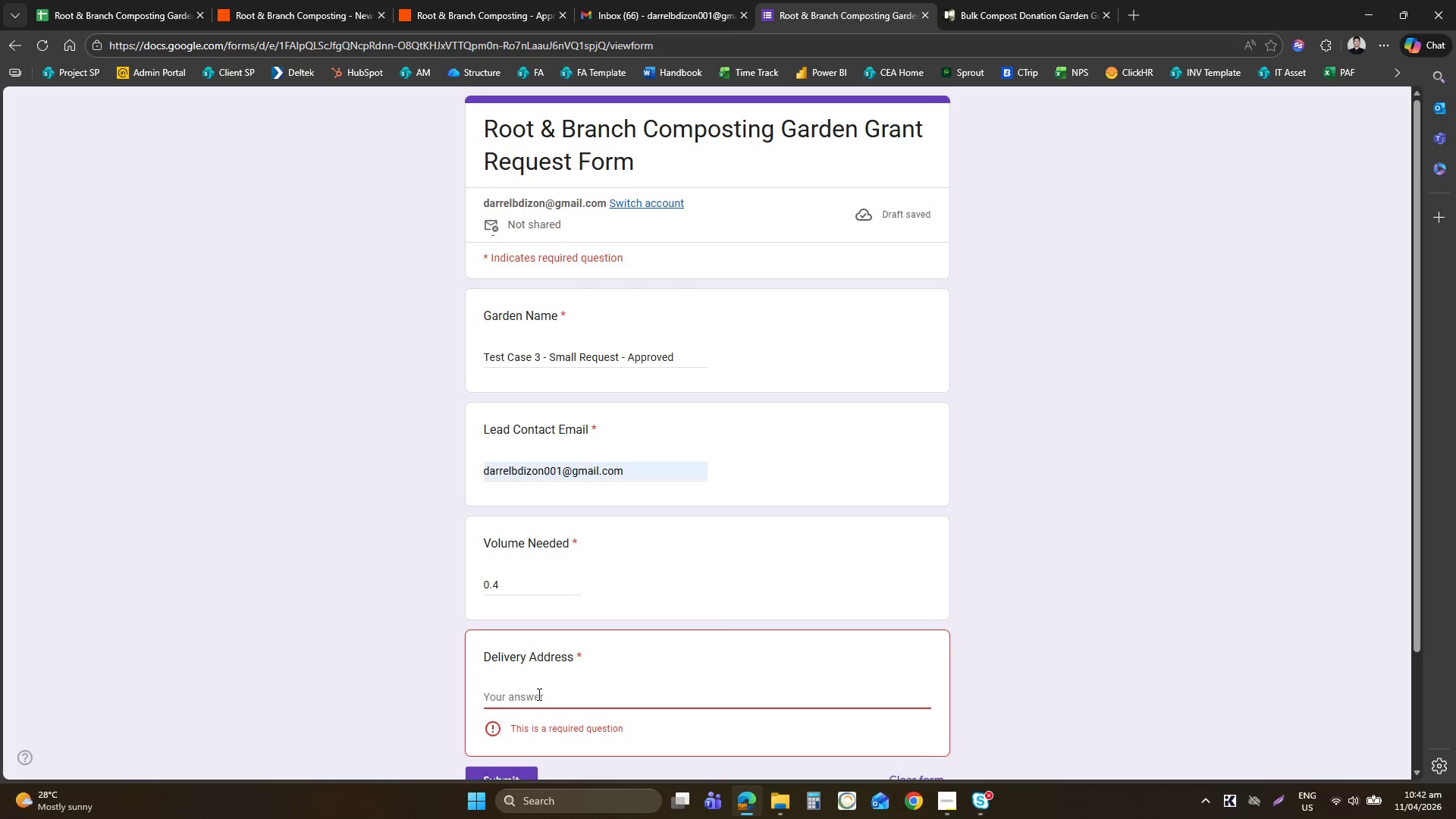 
type(AZ, USA)
 